 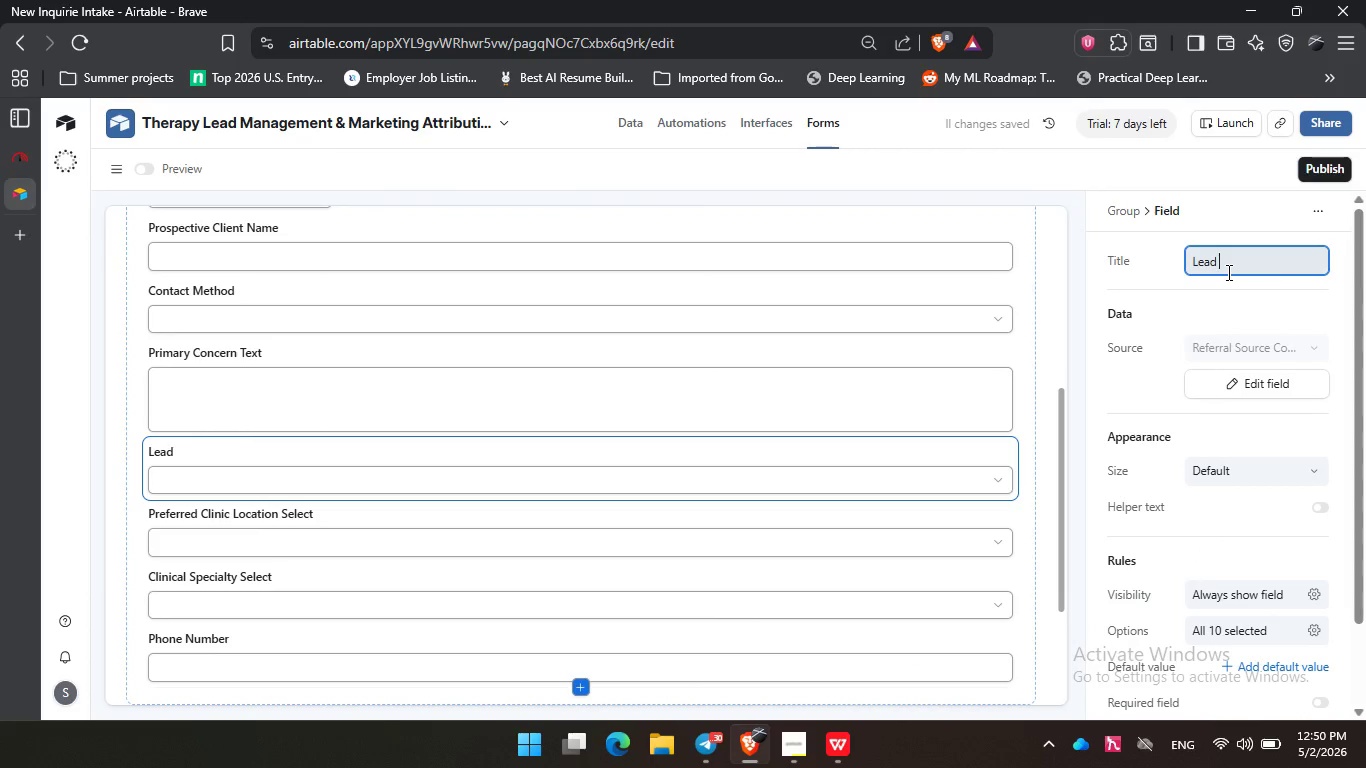 
type( Source)
 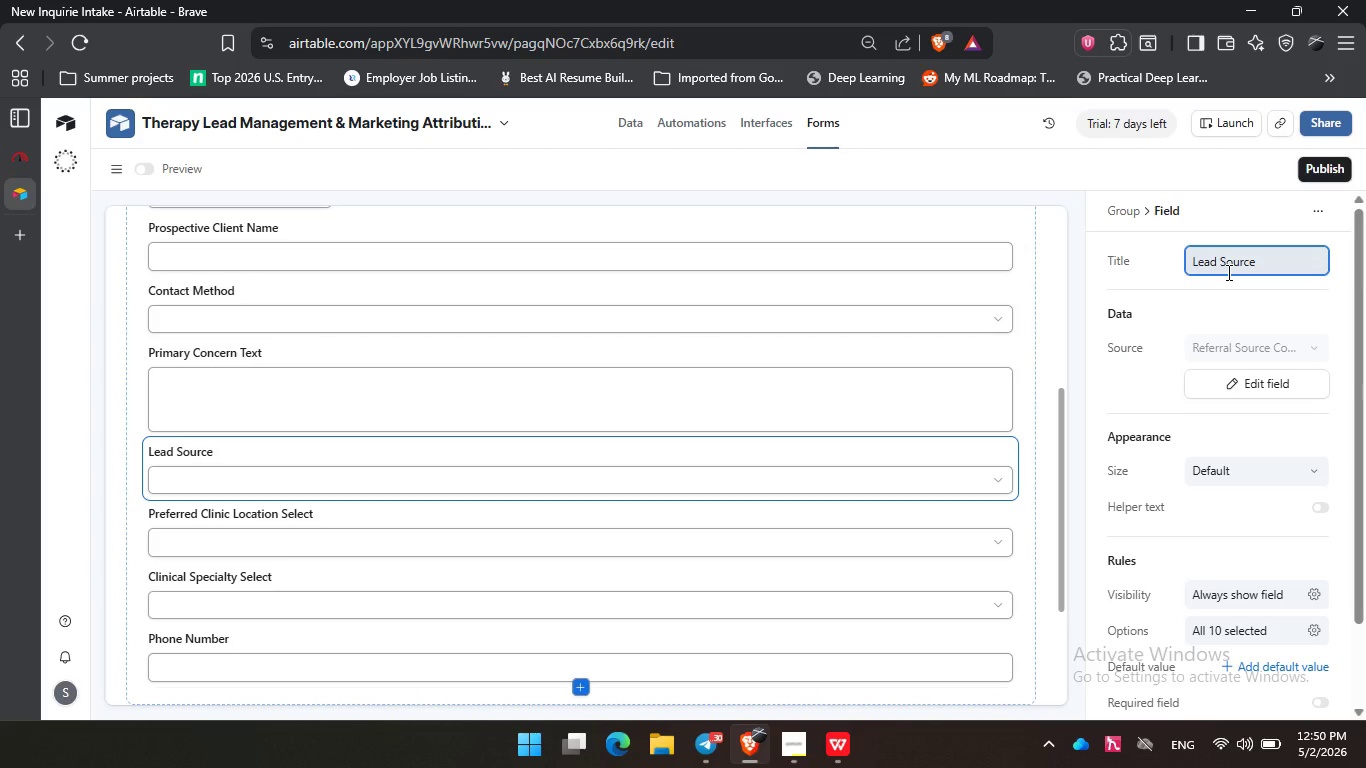 
key(Enter)
 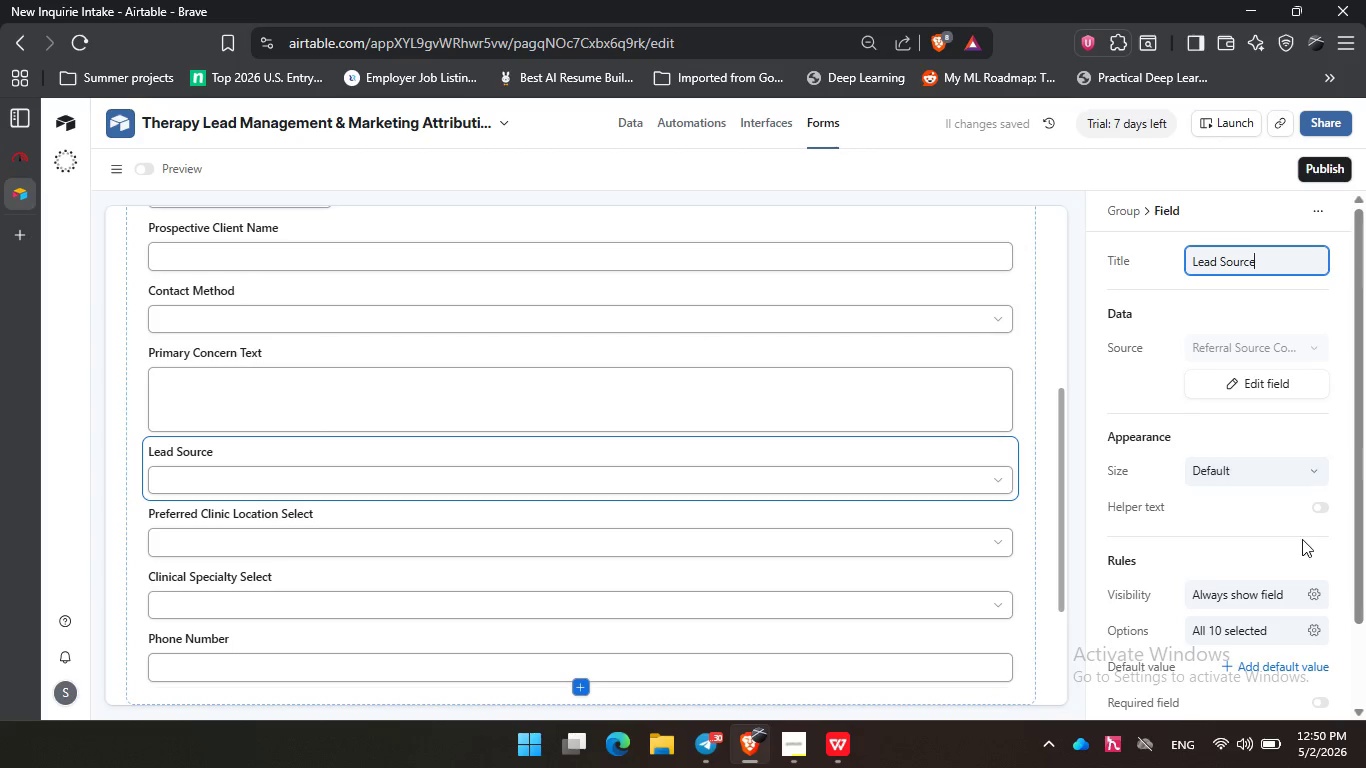 
wait(5.86)
 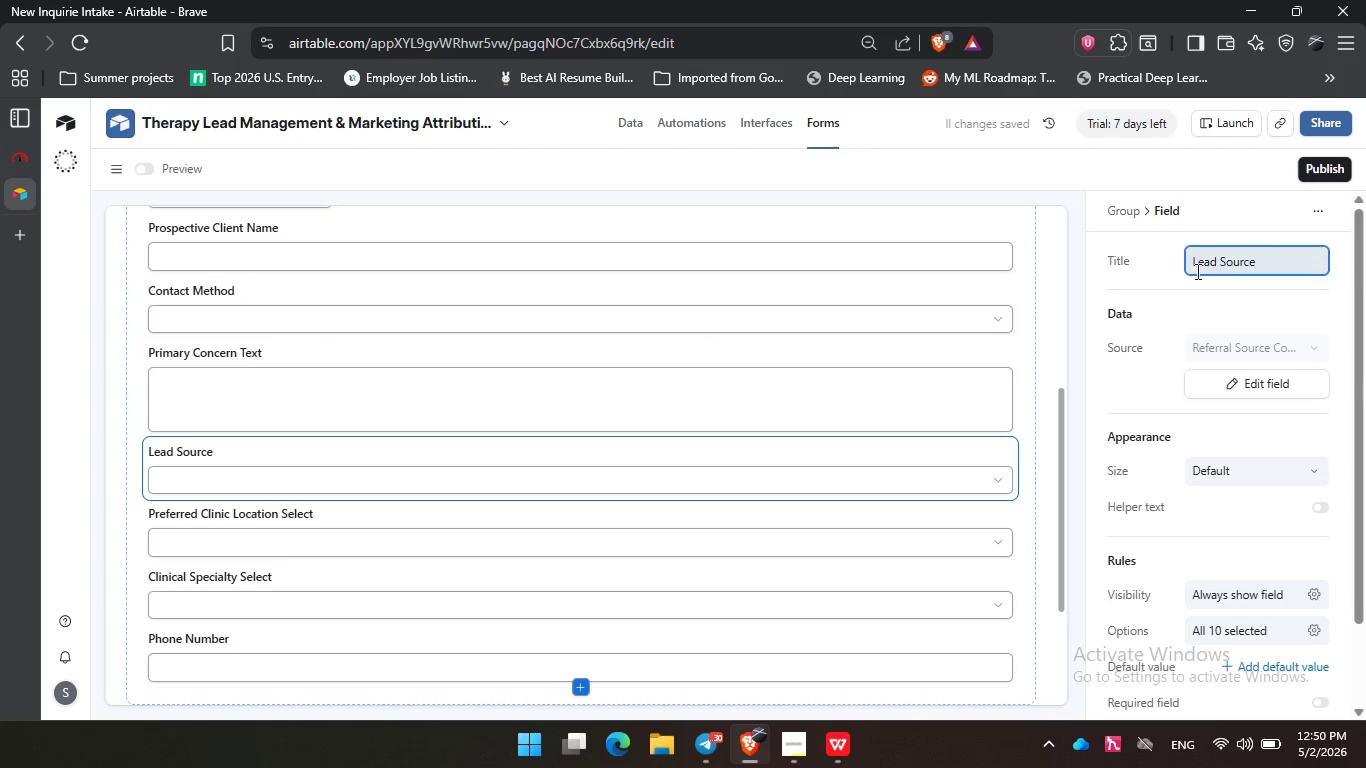 
scroll: coordinate [1268, 532], scroll_direction: none, amount: 0.0
 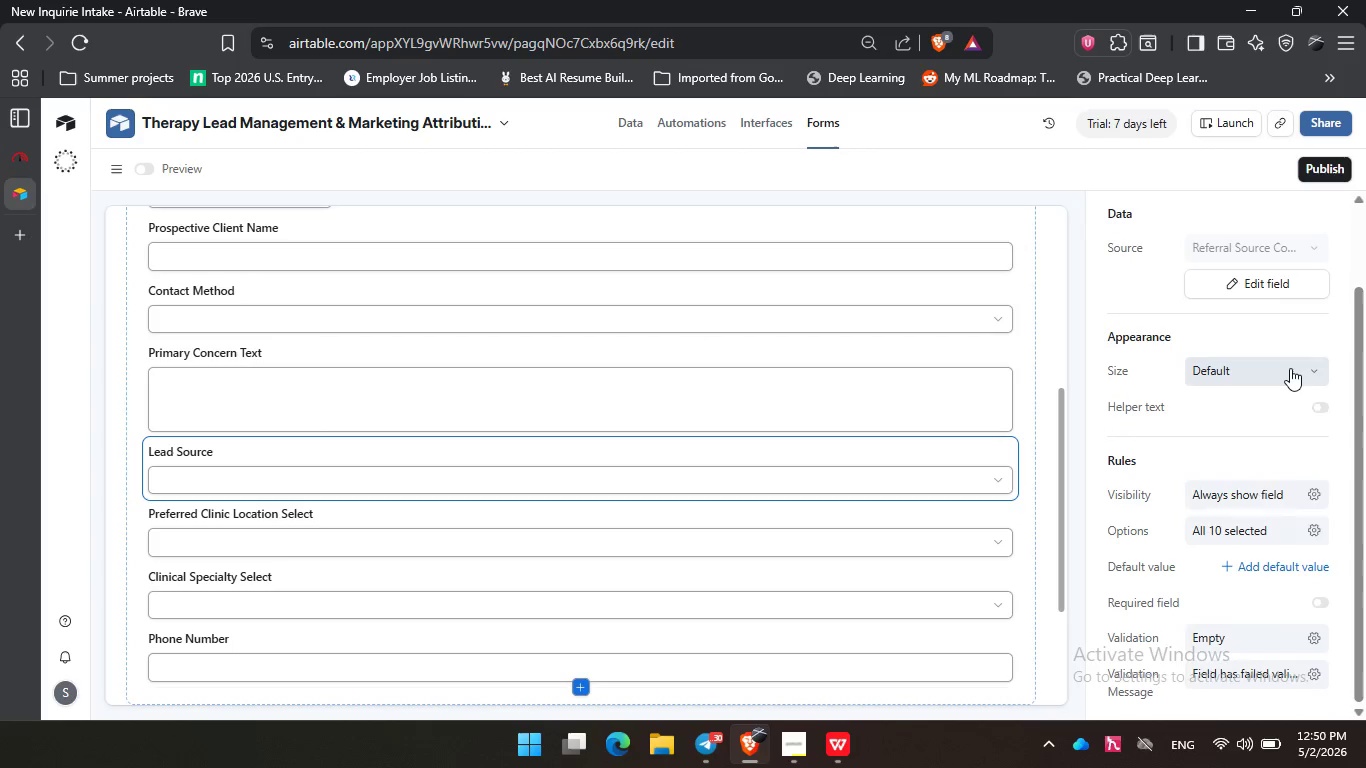 
left_click([1290, 368])
 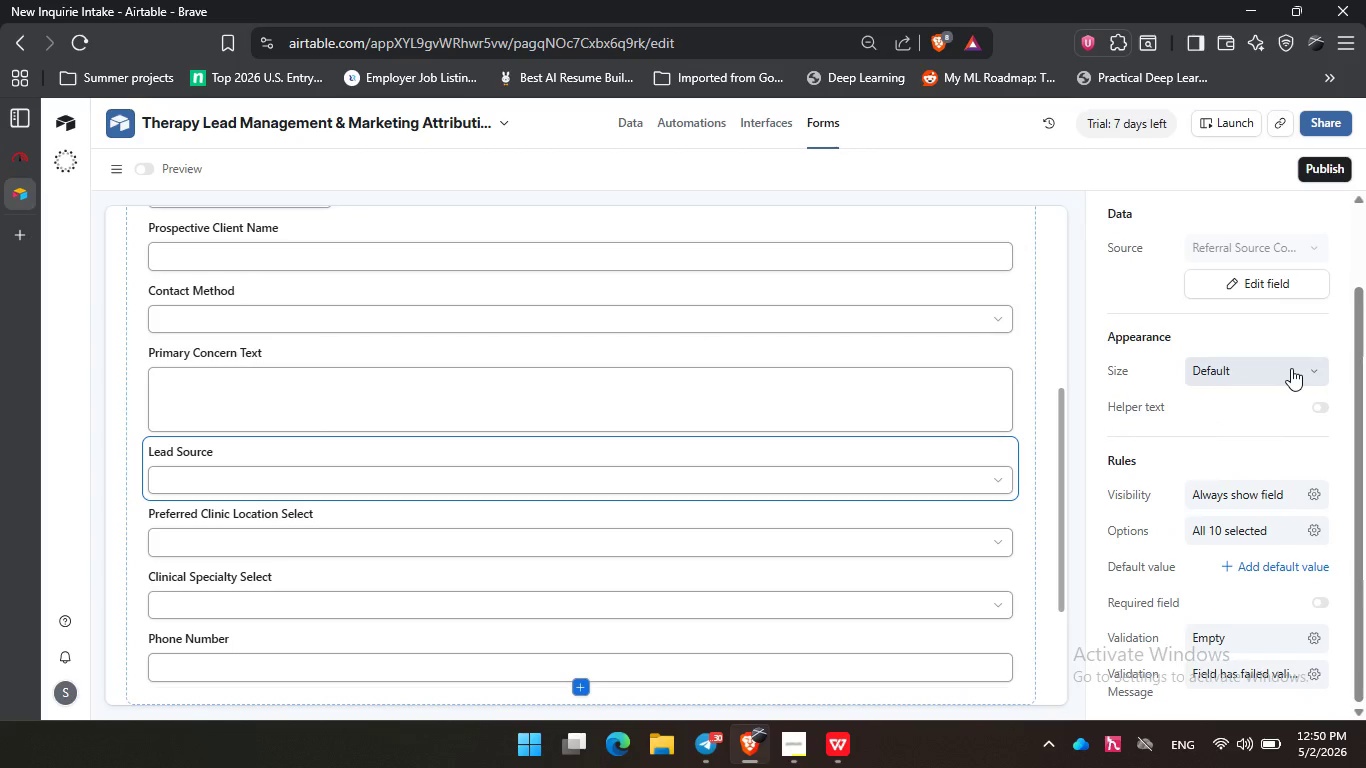 
left_click([1291, 368])
 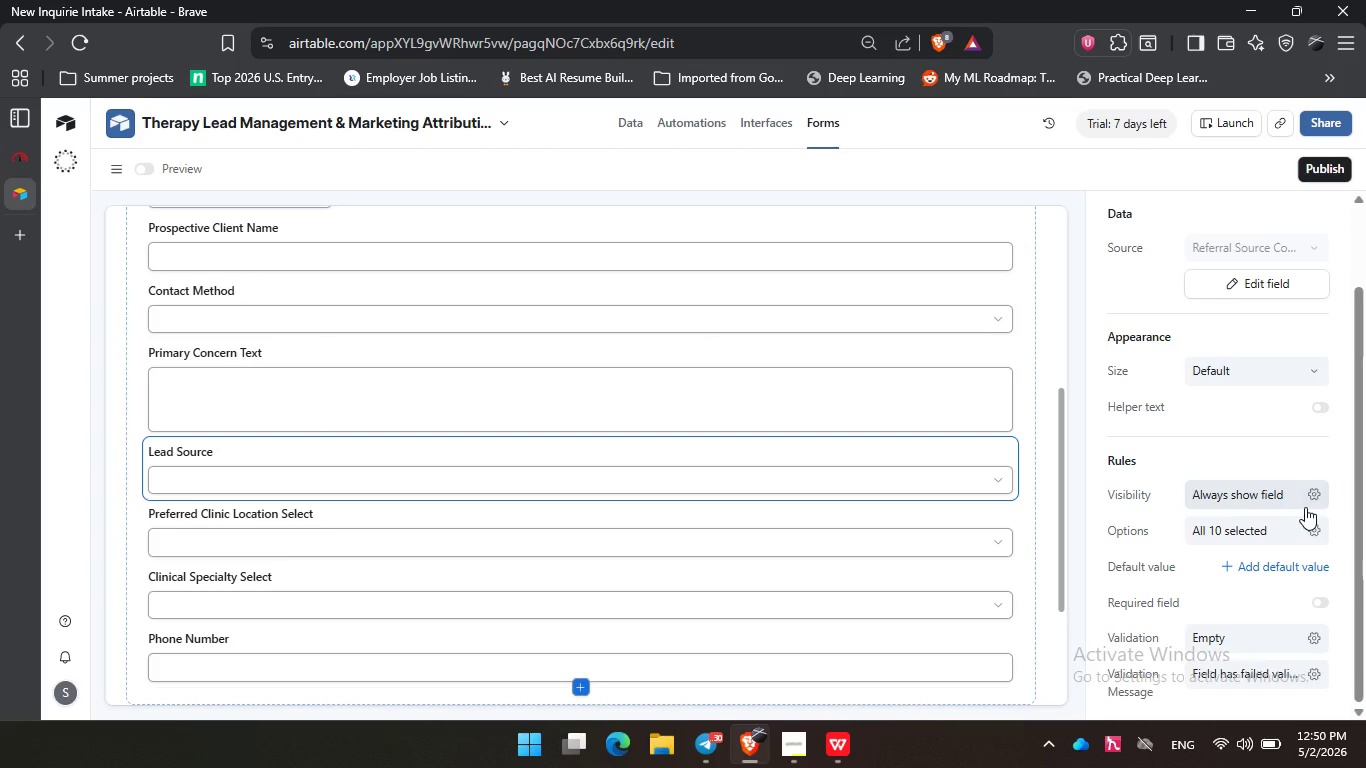 
left_click([1306, 504])
 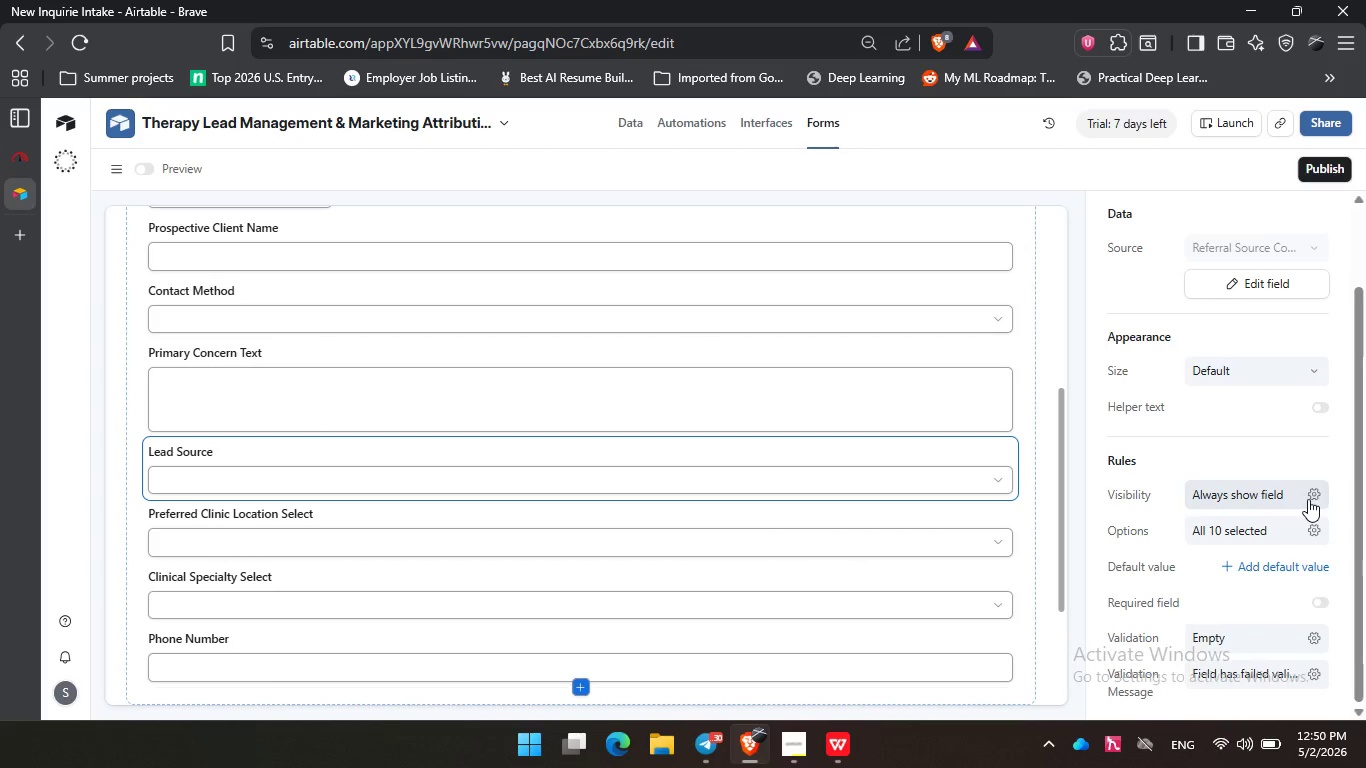 
left_click([1308, 499])
 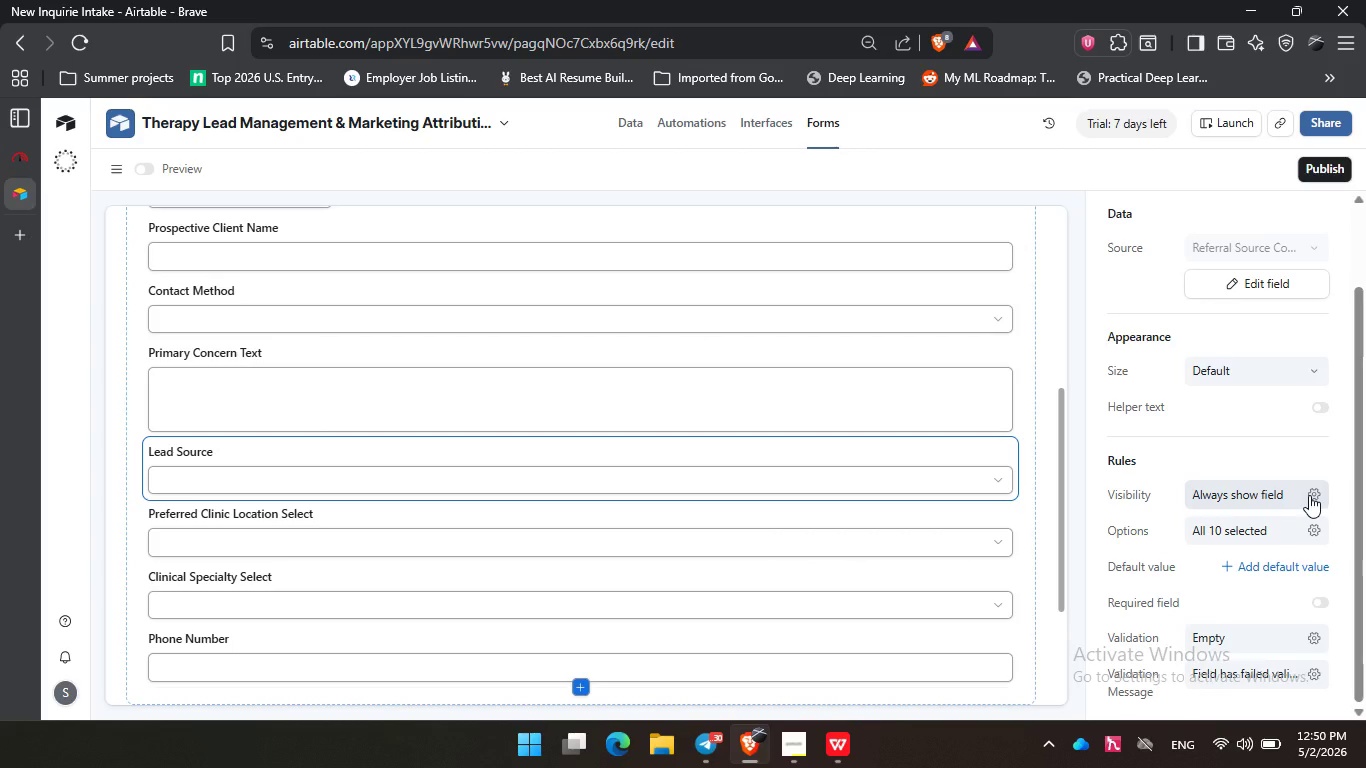 
scroll: coordinate [1309, 495], scroll_direction: down, amount: 3.0
 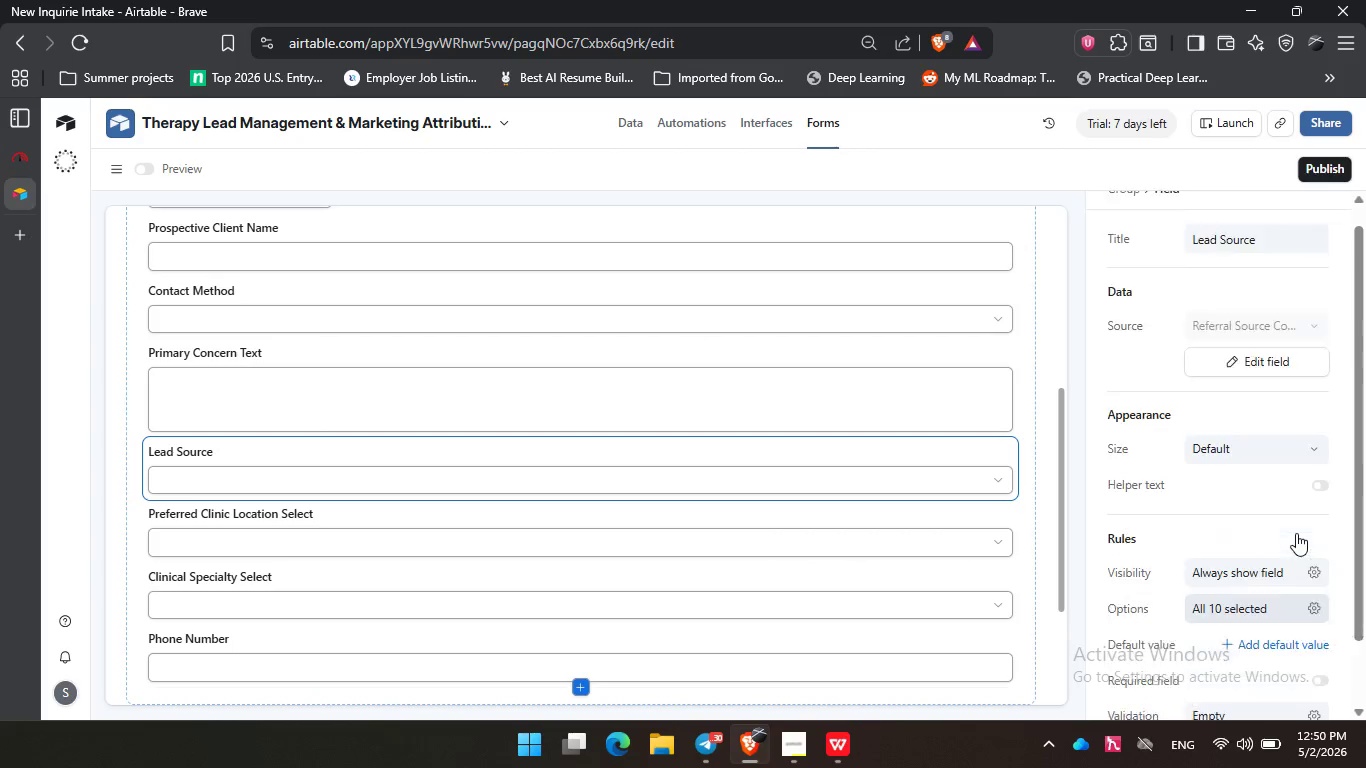 
scroll: coordinate [1296, 533], scroll_direction: up, amount: 5.0
 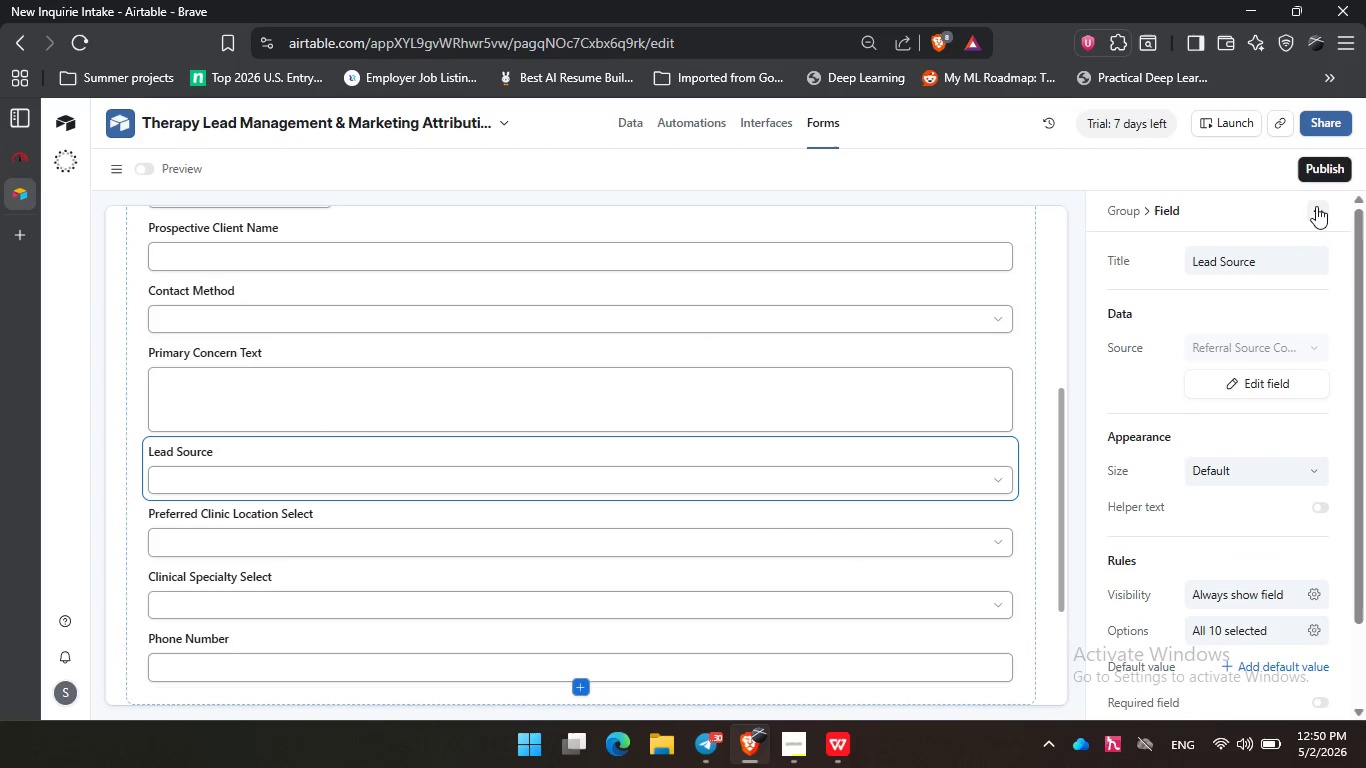 
left_click([1316, 206])
 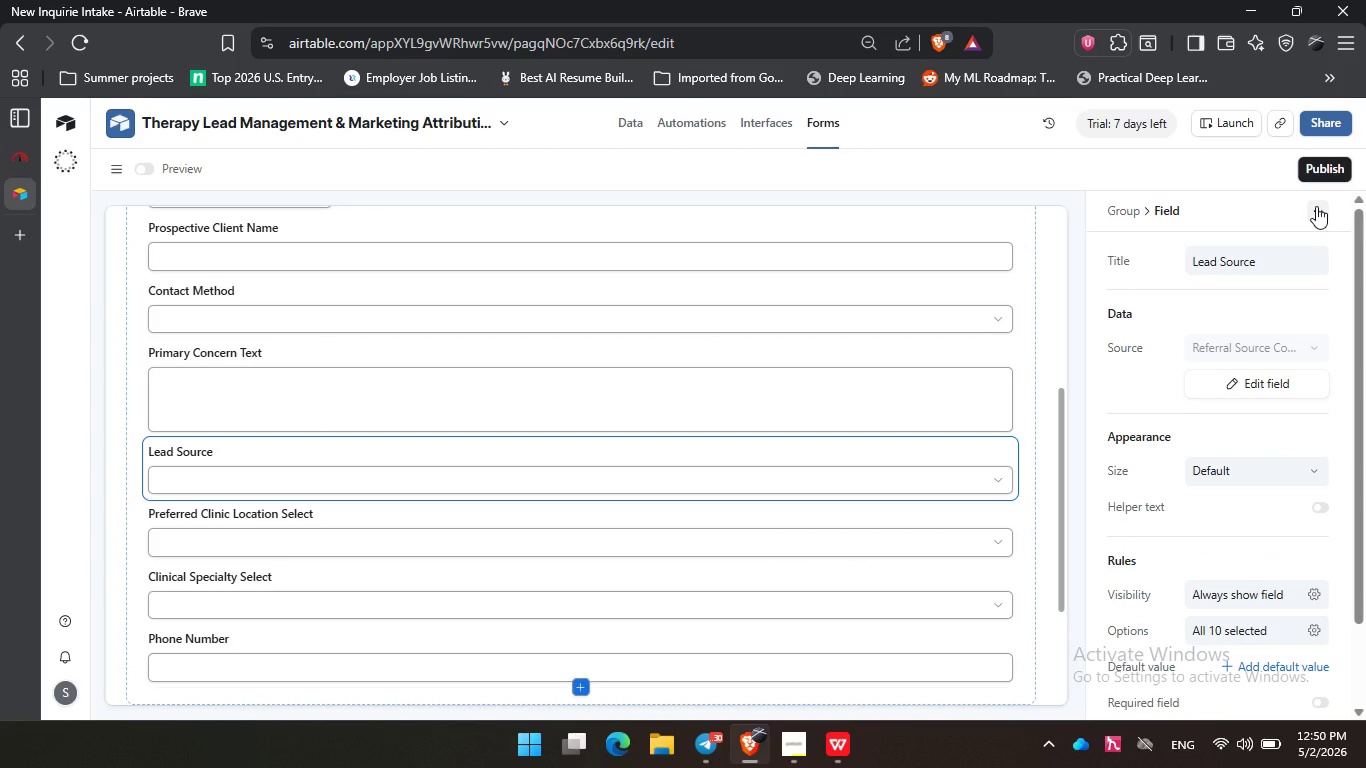 
left_click([1316, 206])
 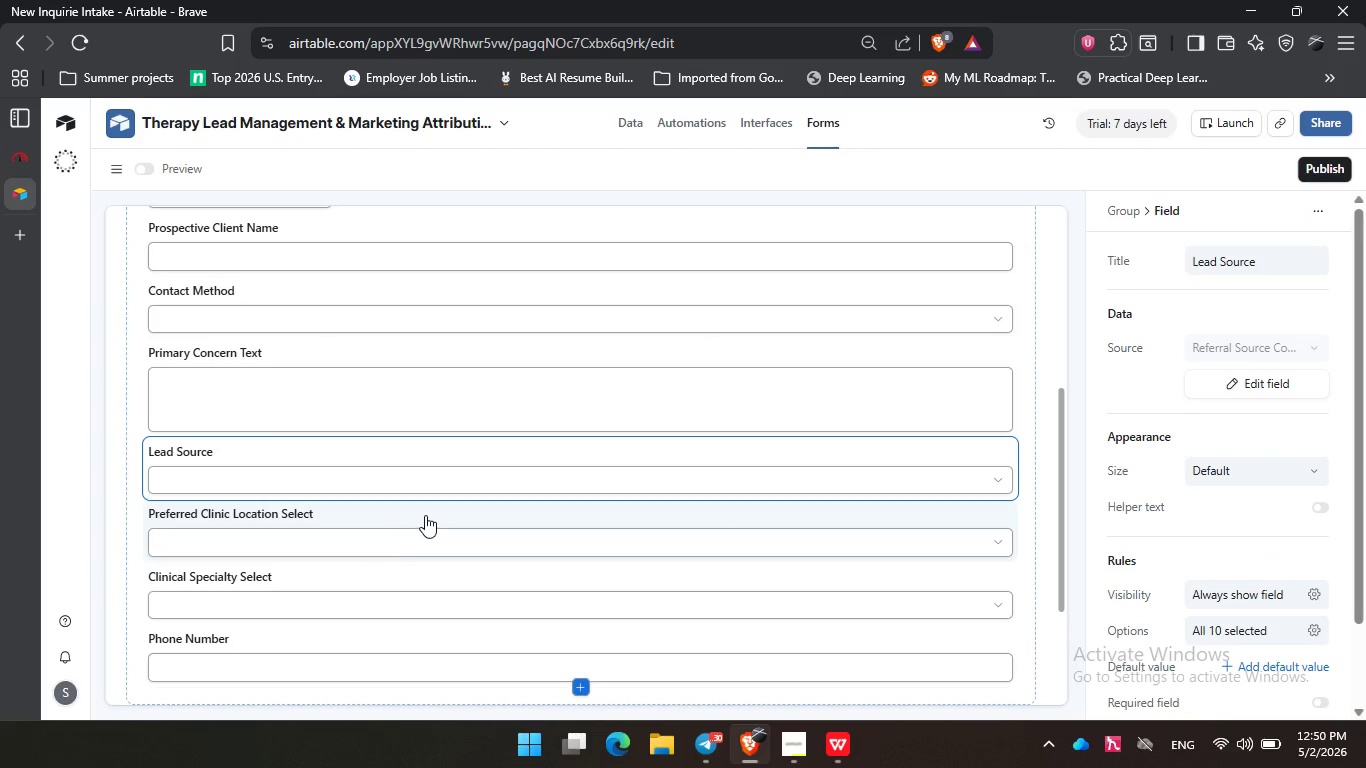 
left_click([425, 515])
 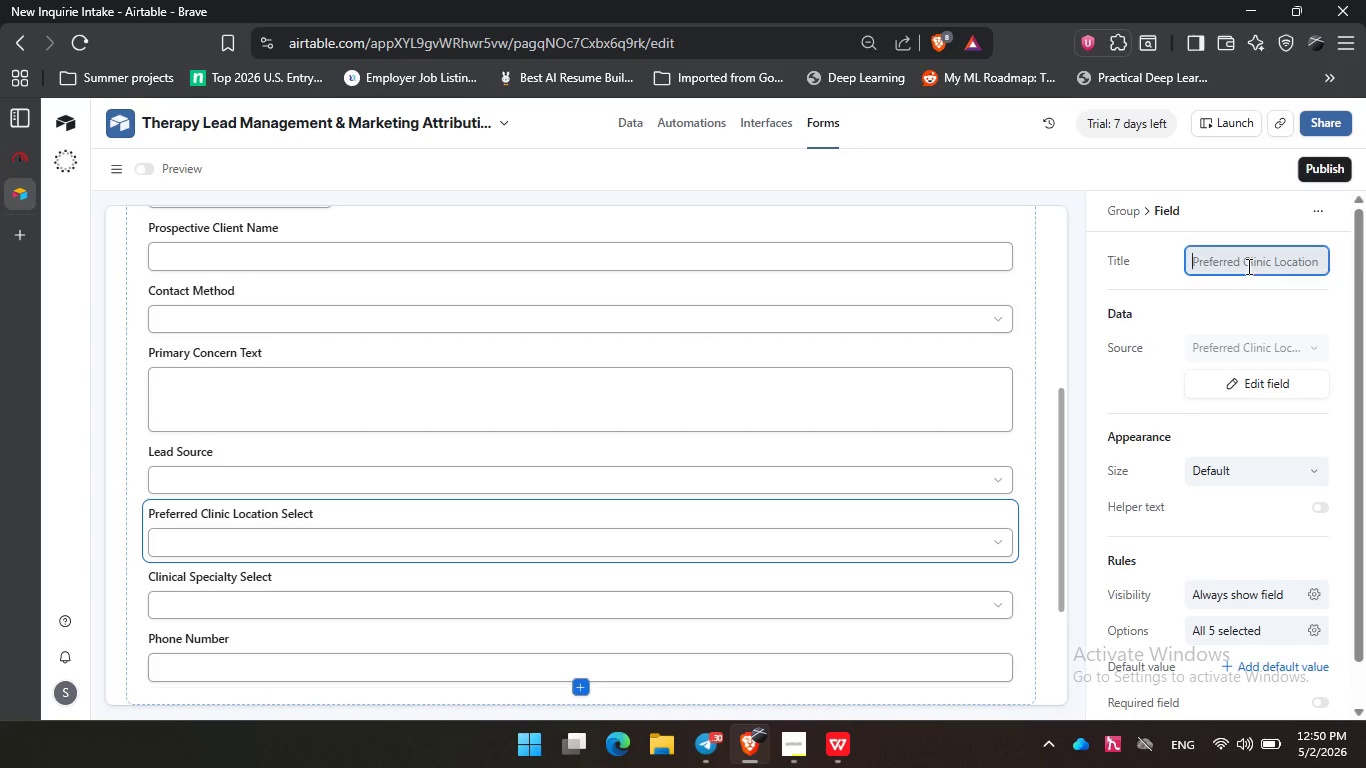 
left_click([1247, 266])
 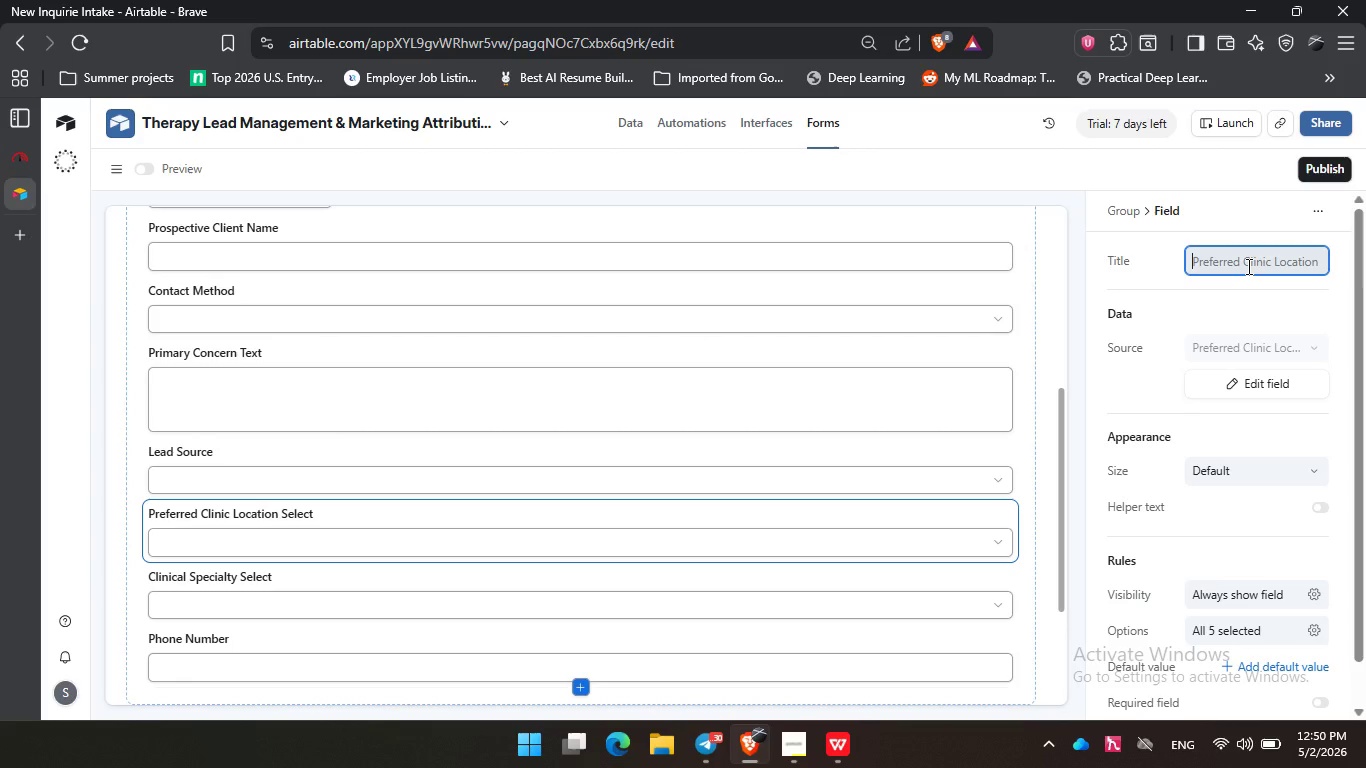 
type(Clinic Location)
 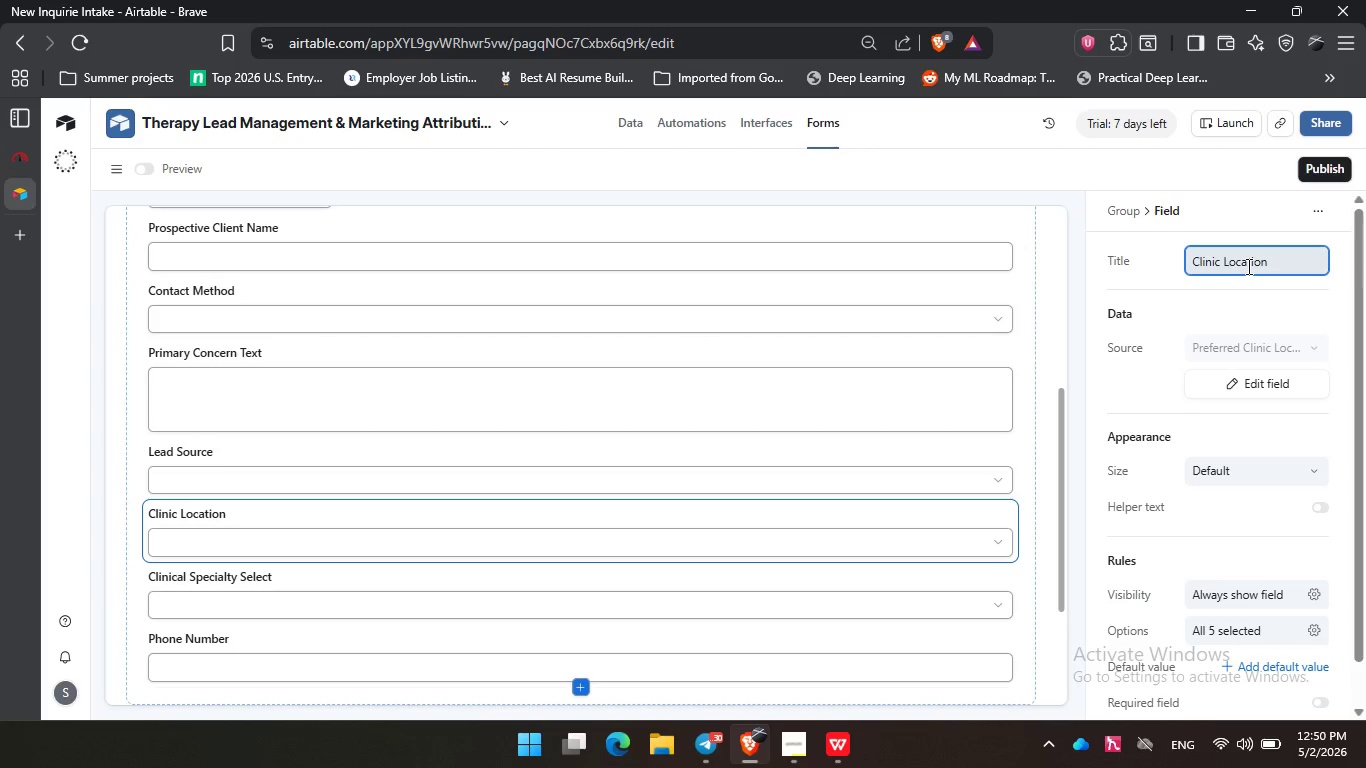 
key(Enter)
 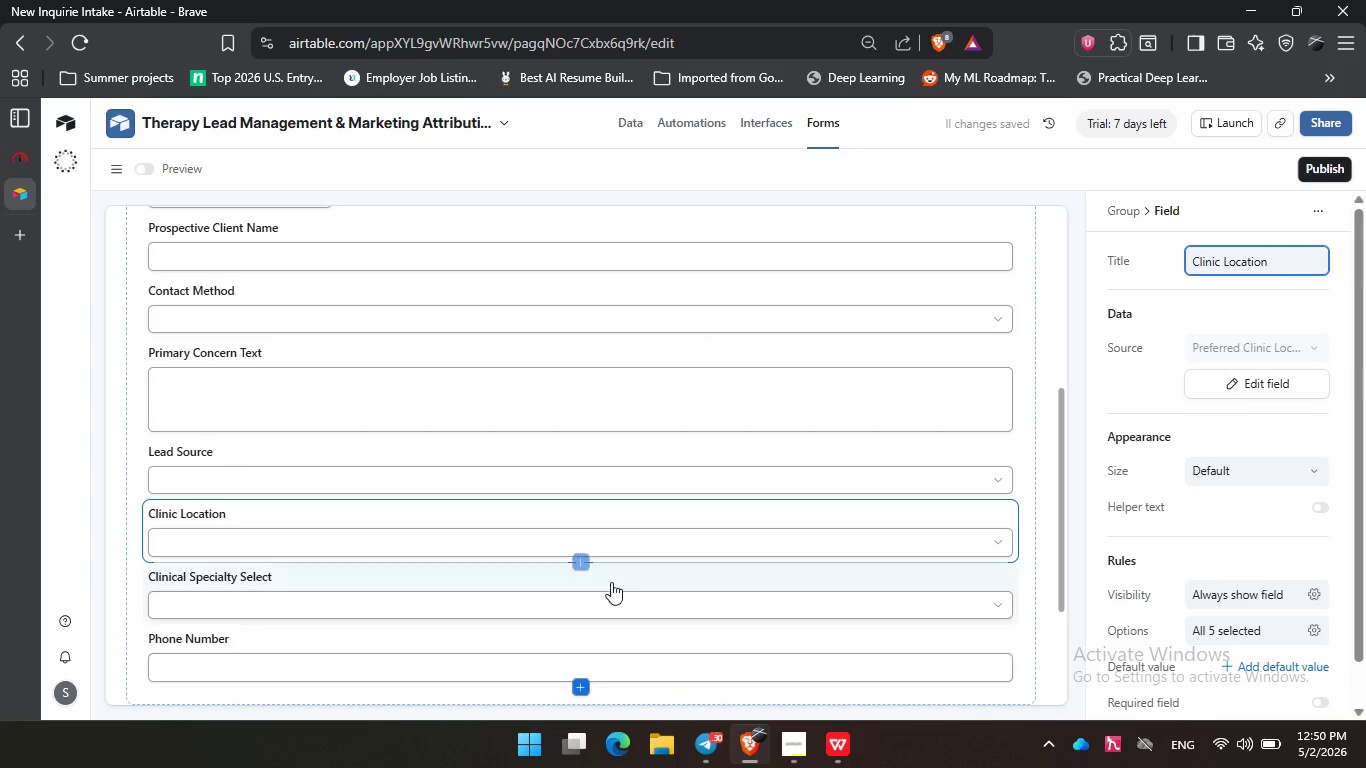 
left_click([735, 580])
 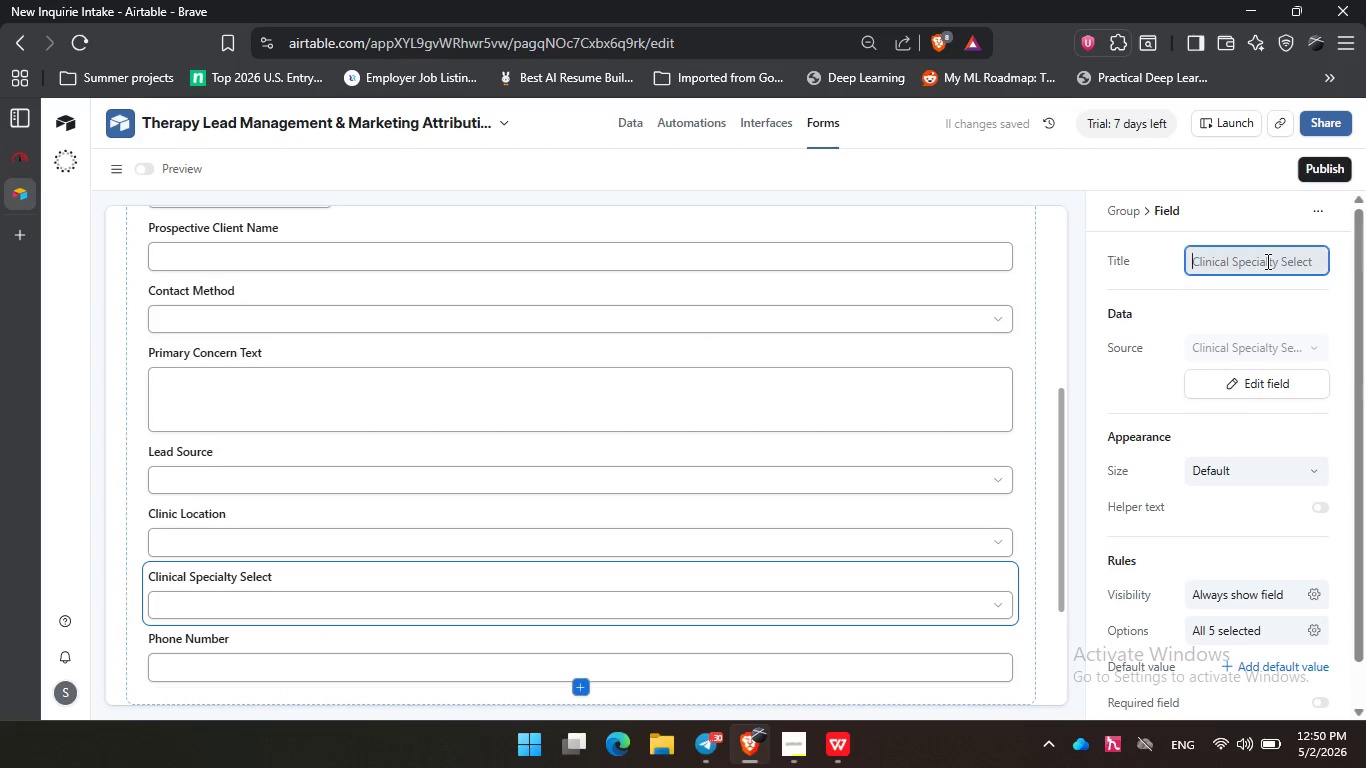 
left_click([1266, 261])
 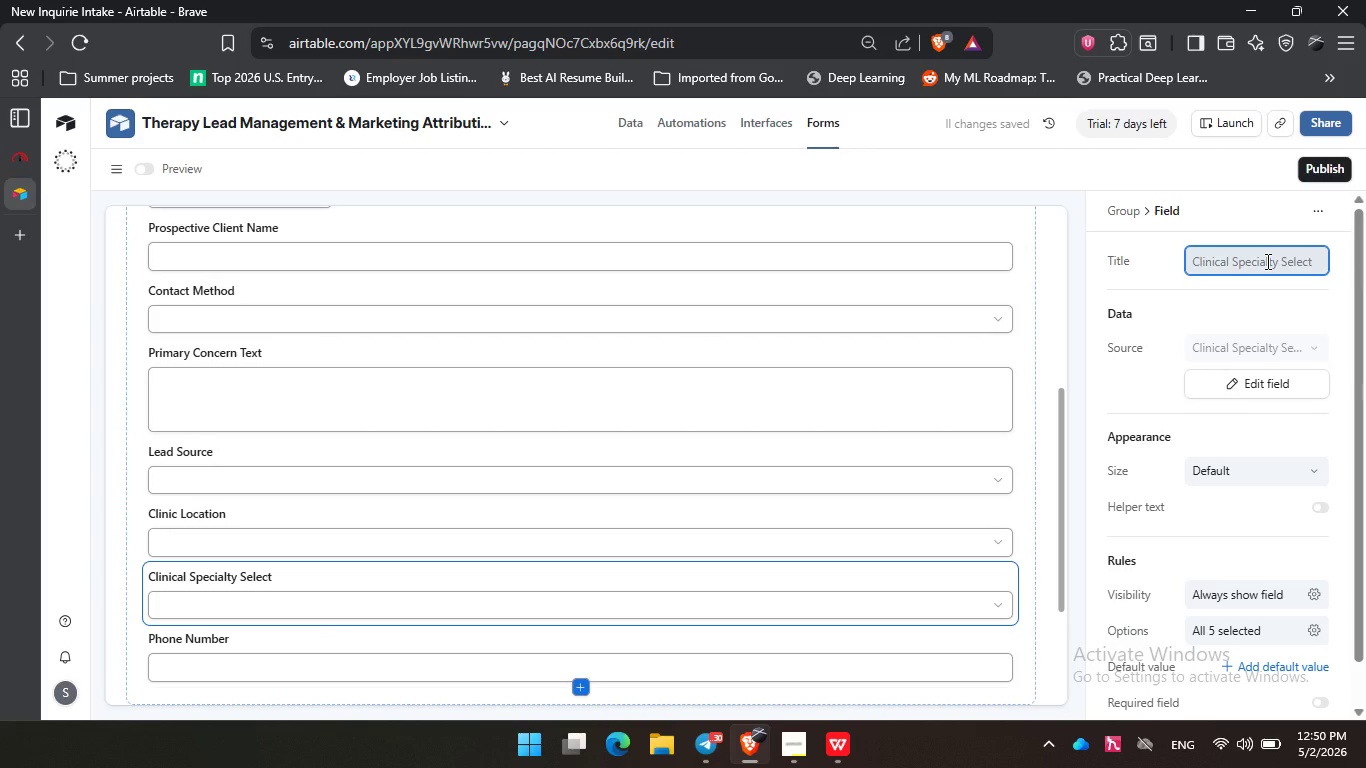 
type(Clinical Specil)
key(Backspace)
type(a)
key(Backspace)
key(Backspace)
type(ialty)
 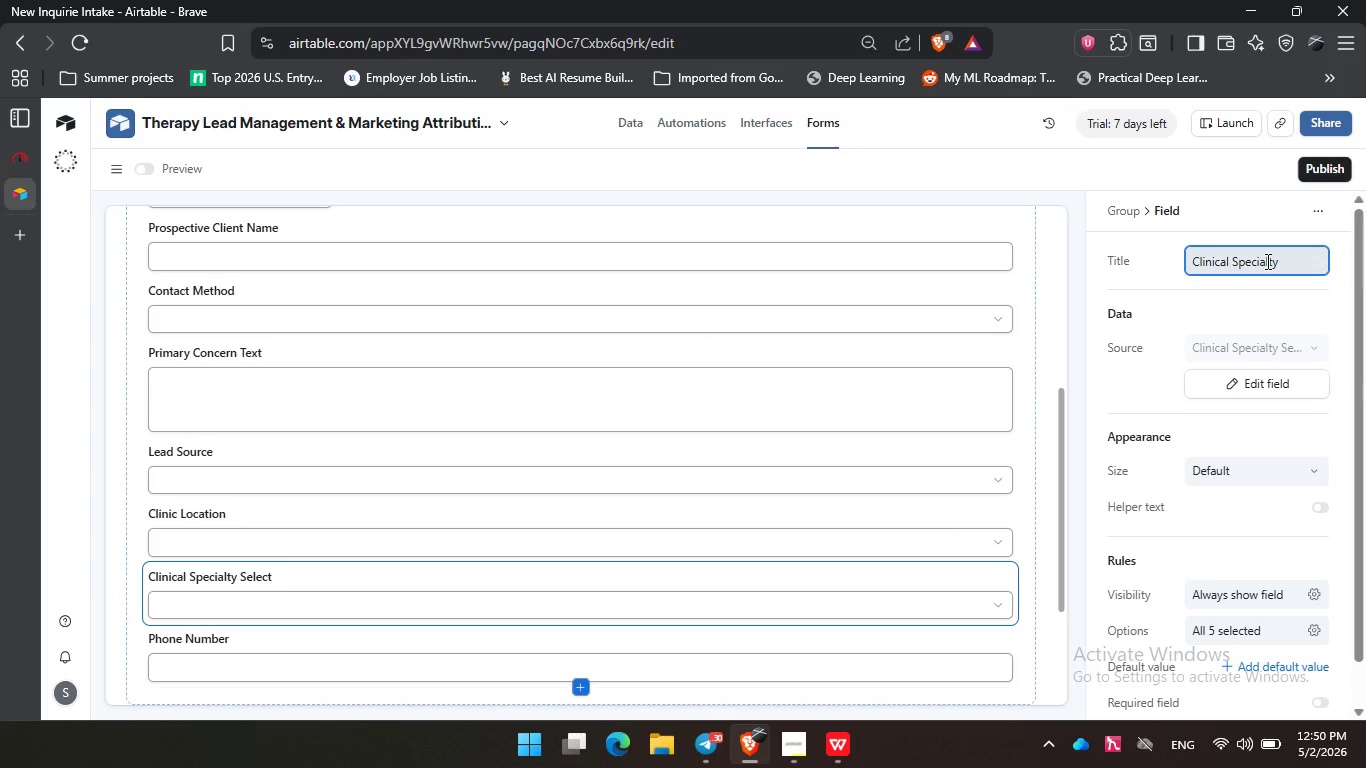 
key(Enter)
 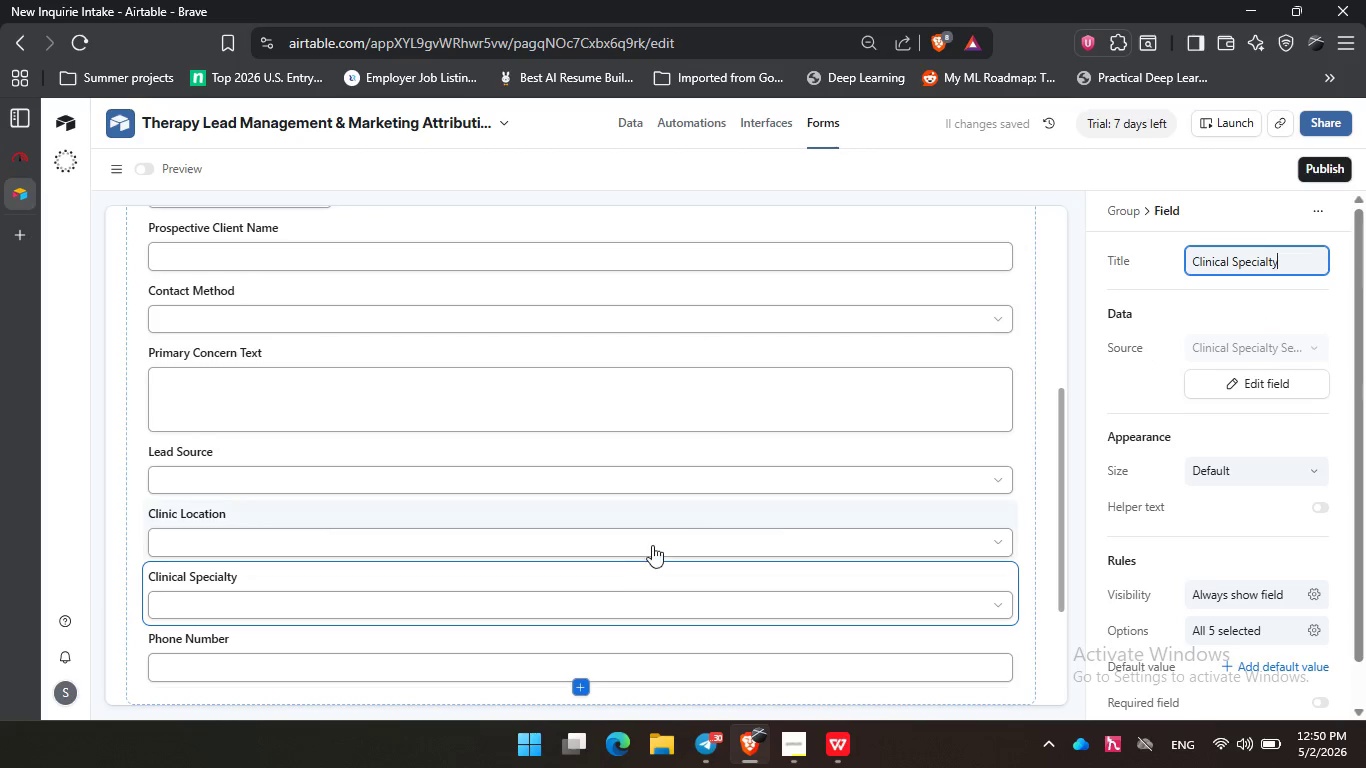 
scroll: coordinate [623, 557], scroll_direction: none, amount: 0.0
 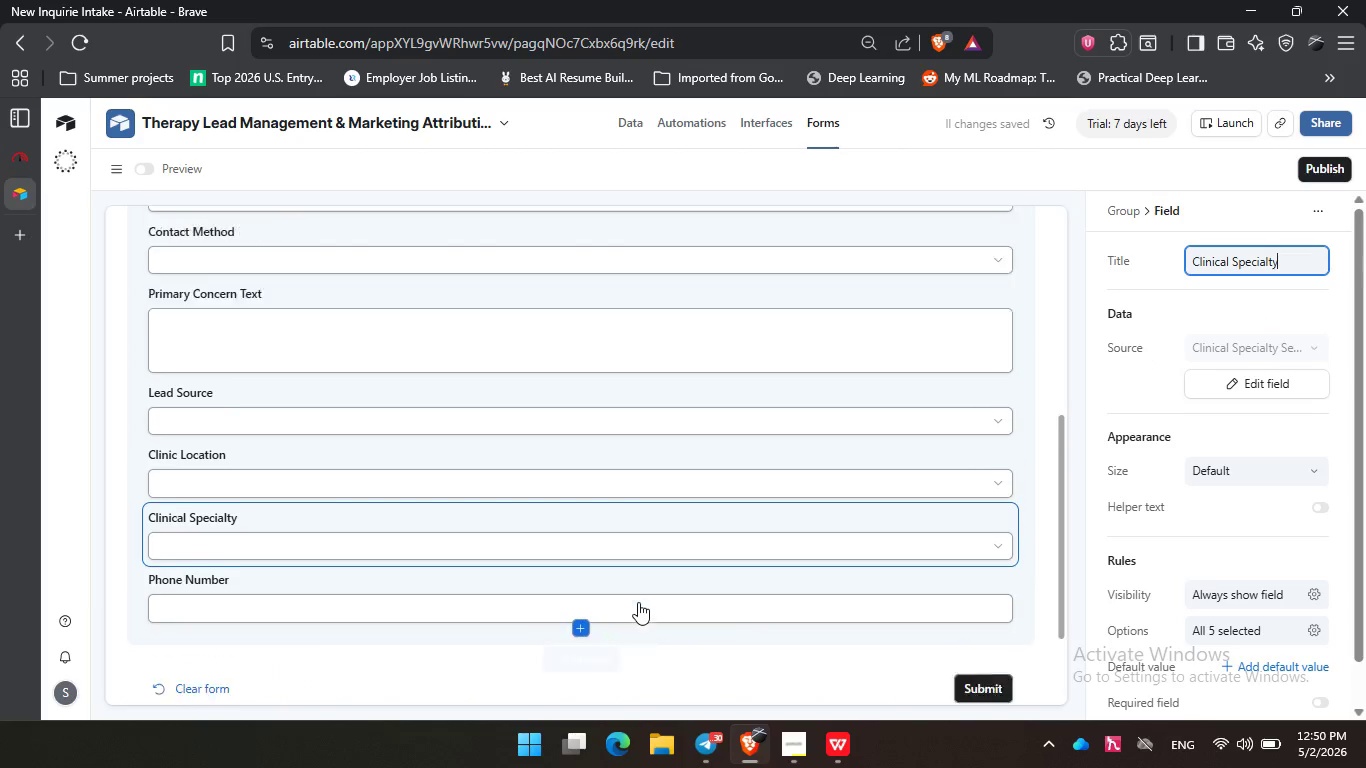 
scroll: coordinate [638, 602], scroll_direction: up, amount: 1.0
 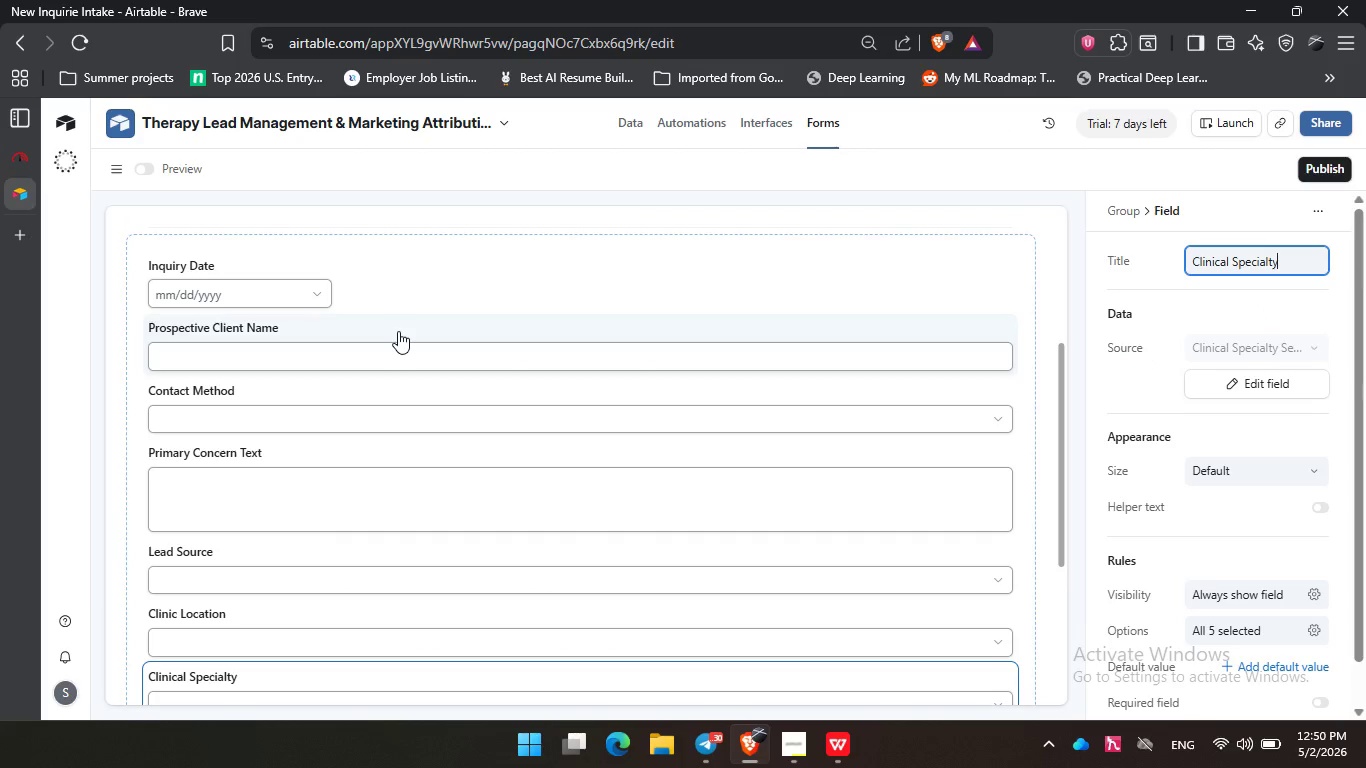 
scroll: coordinate [407, 324], scroll_direction: down, amount: 3.0
 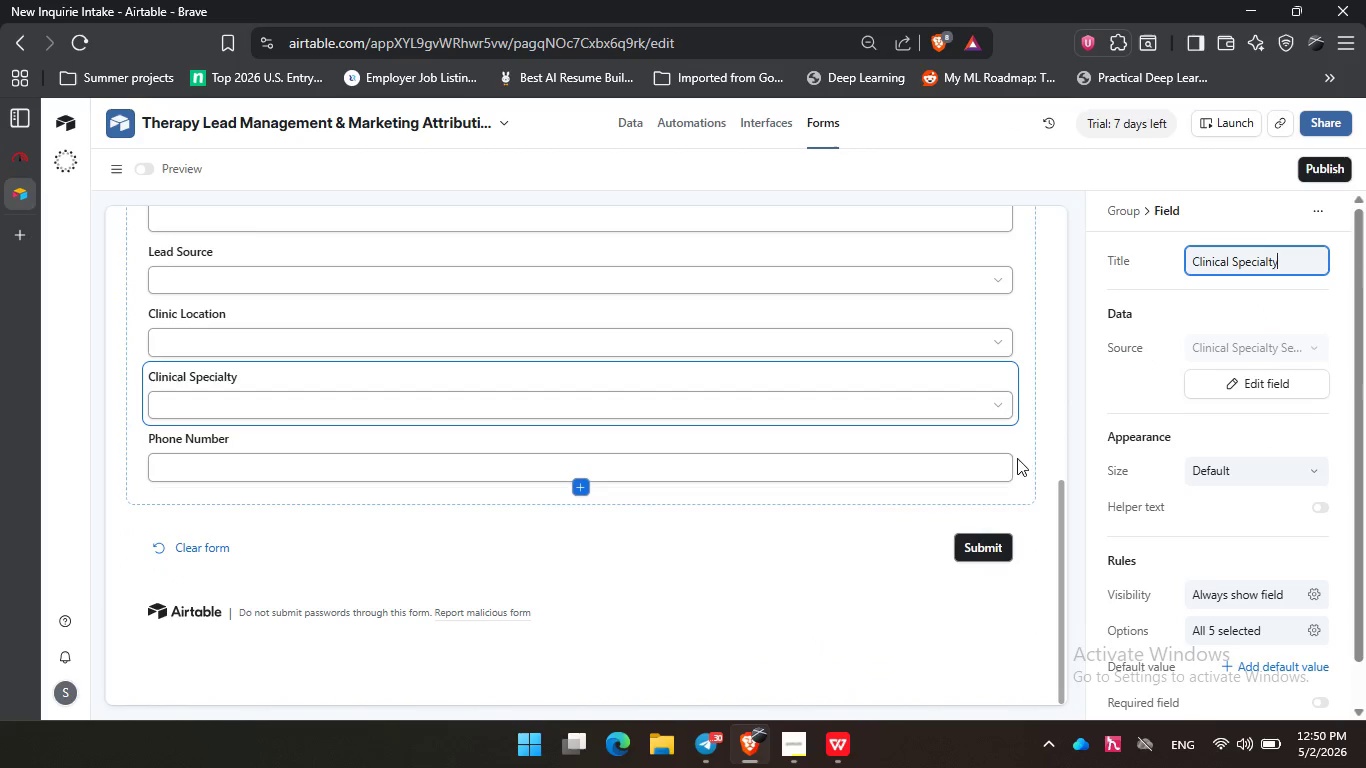 
scroll: coordinate [720, 543], scroll_direction: up, amount: 9.0
 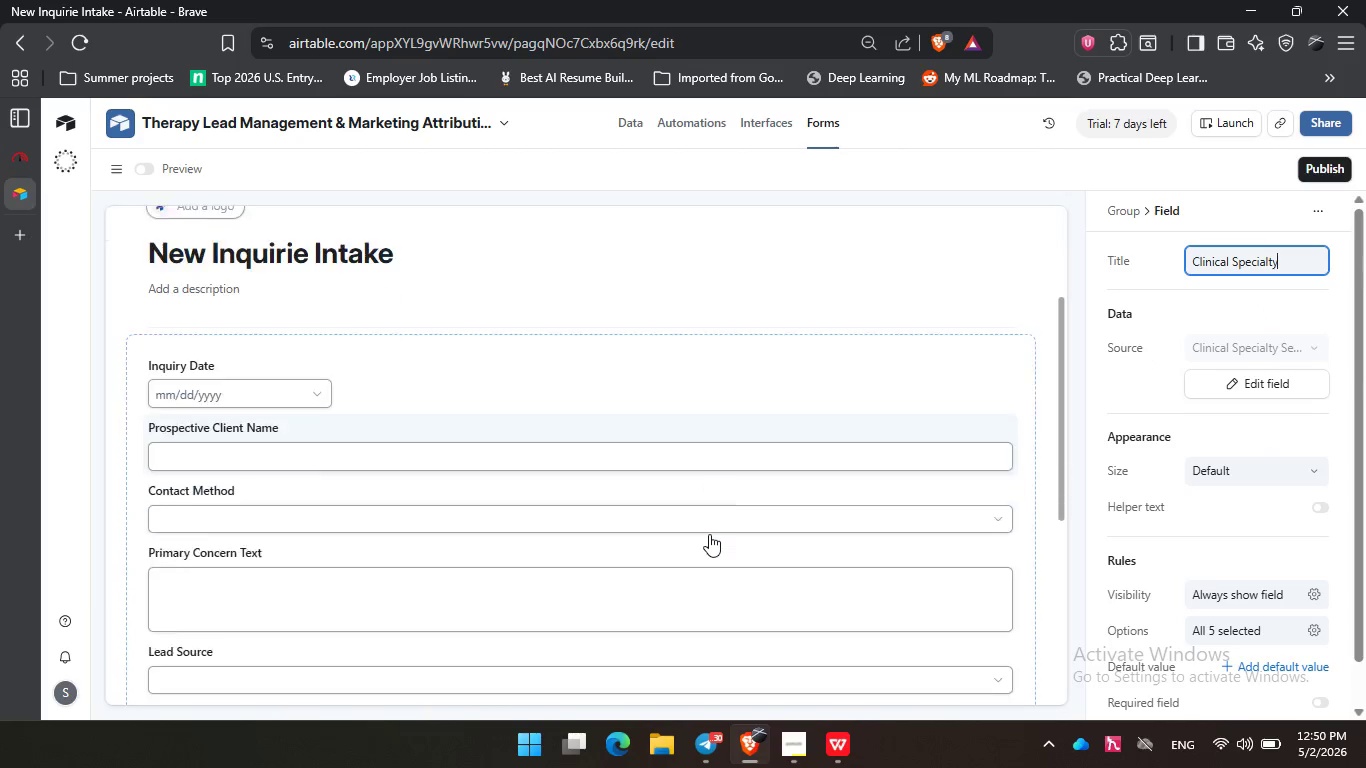 
scroll: coordinate [709, 534], scroll_direction: down, amount: 1.0
 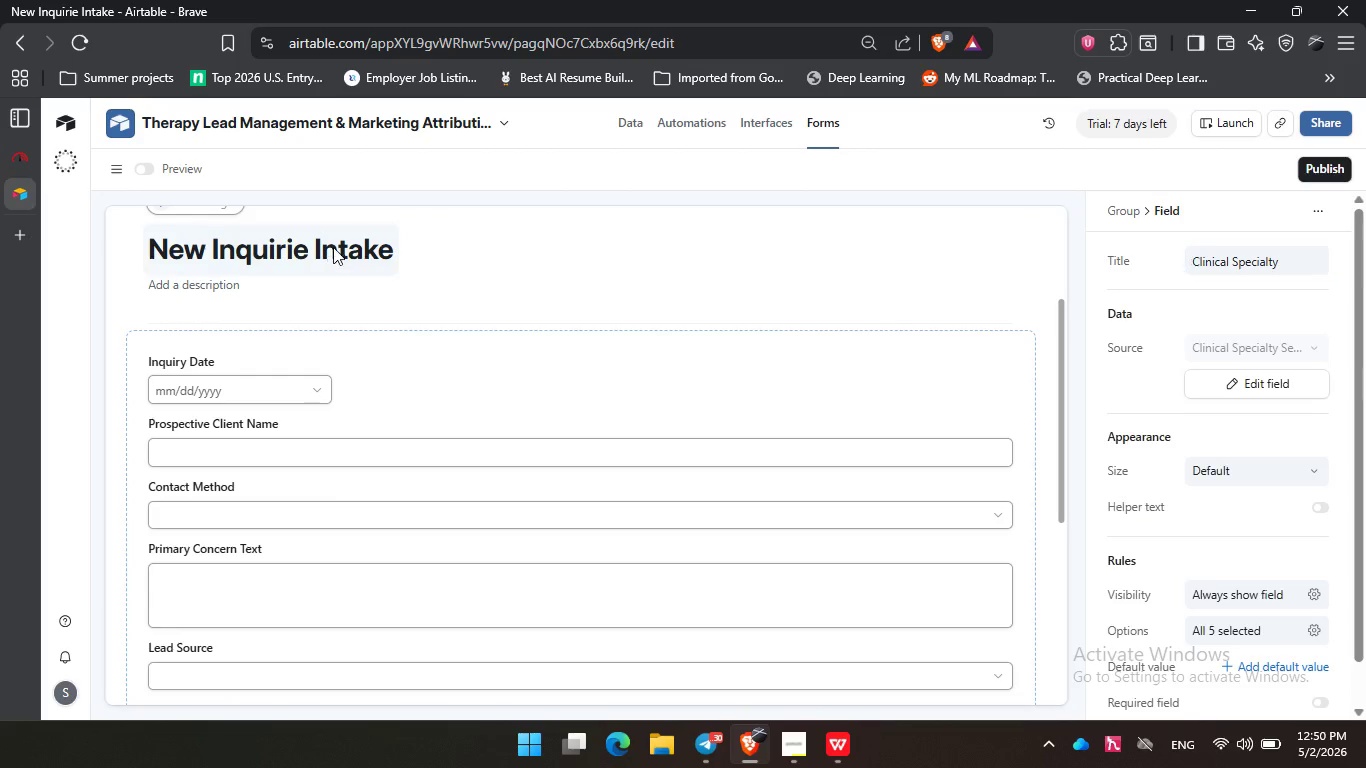 
left_click([333, 247])
 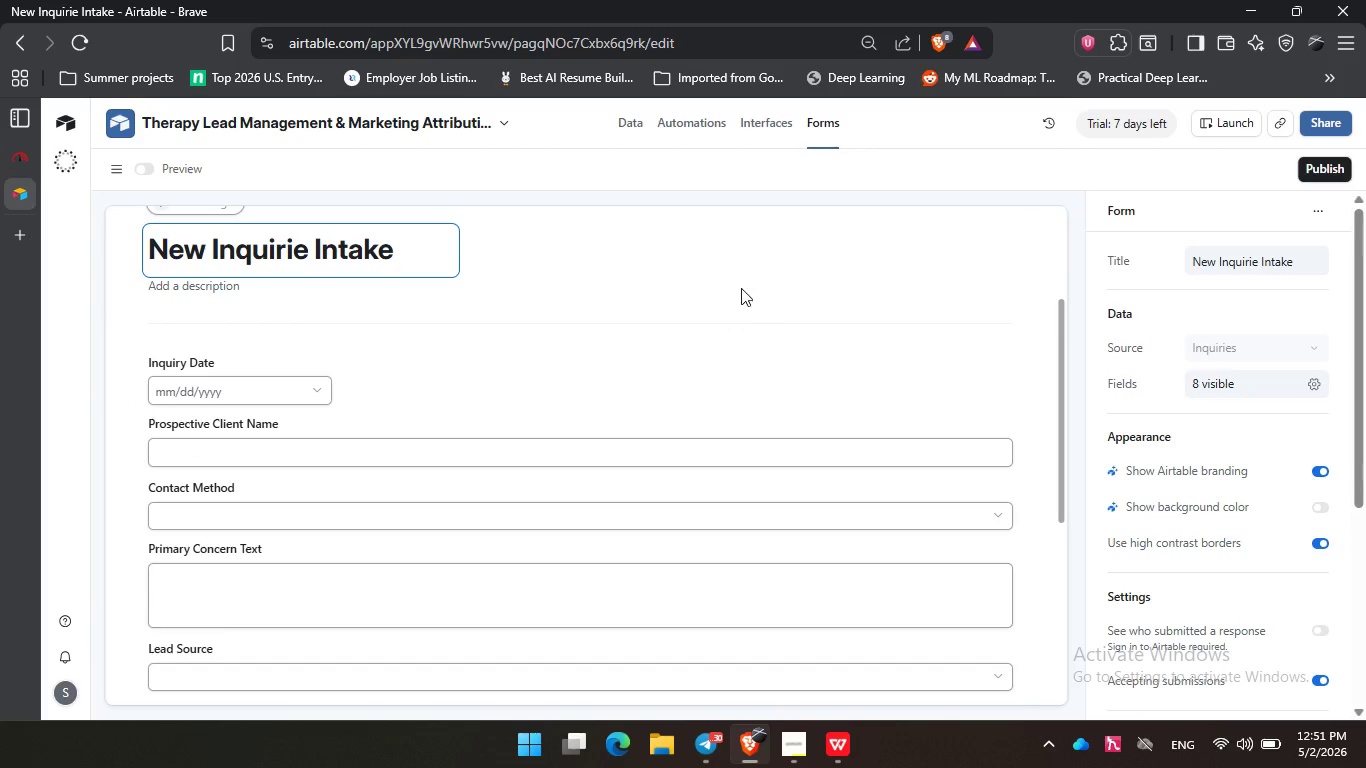 
left_click([740, 285])
 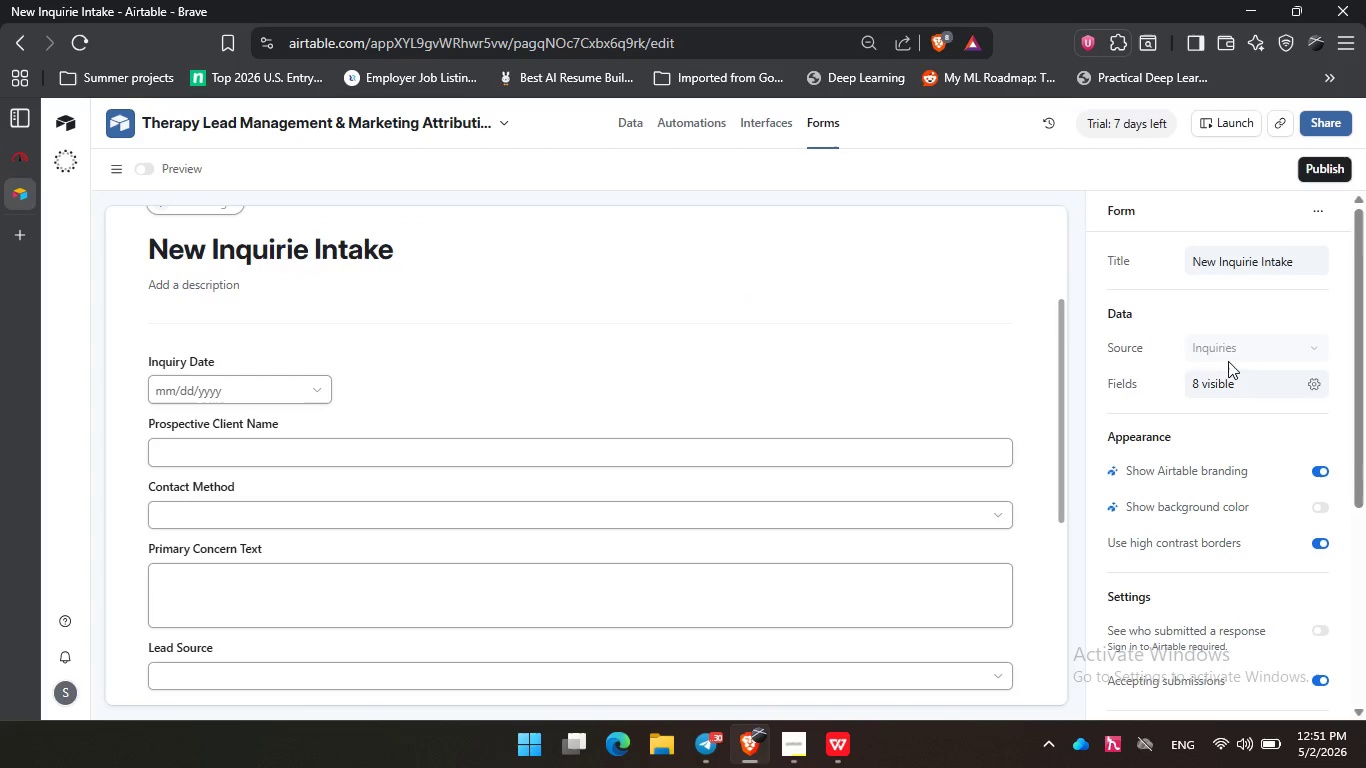 
scroll: coordinate [425, 385], scroll_direction: down, amount: 2.0
 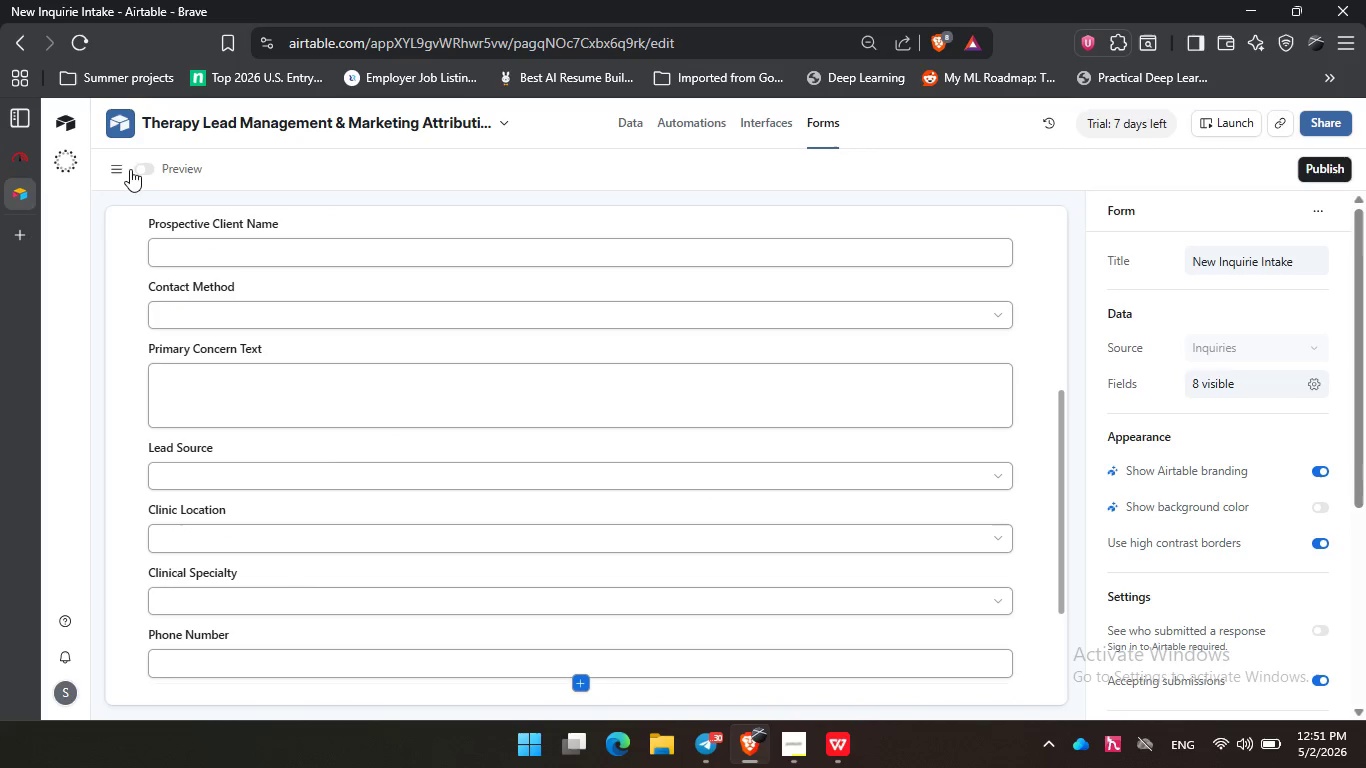 
left_click([145, 162])
 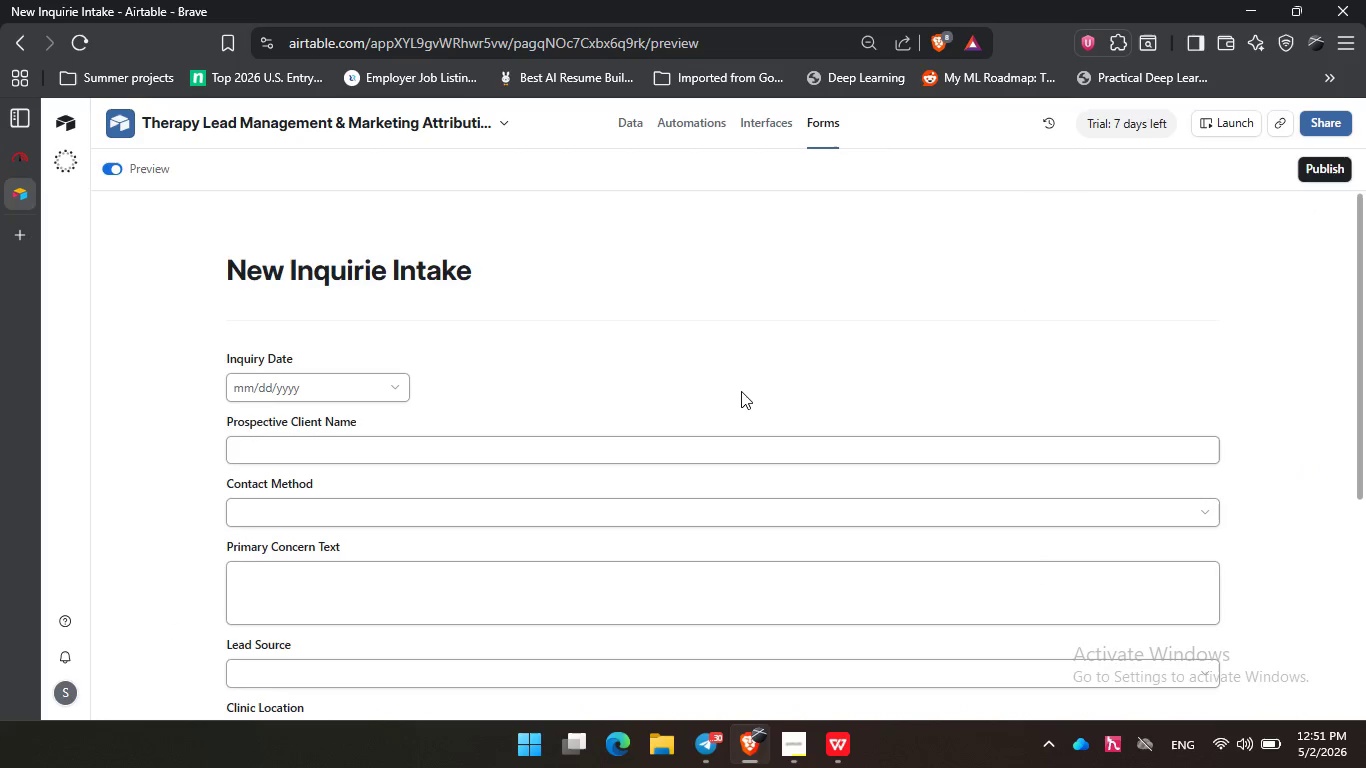 
scroll: coordinate [741, 391], scroll_direction: down, amount: 6.0
 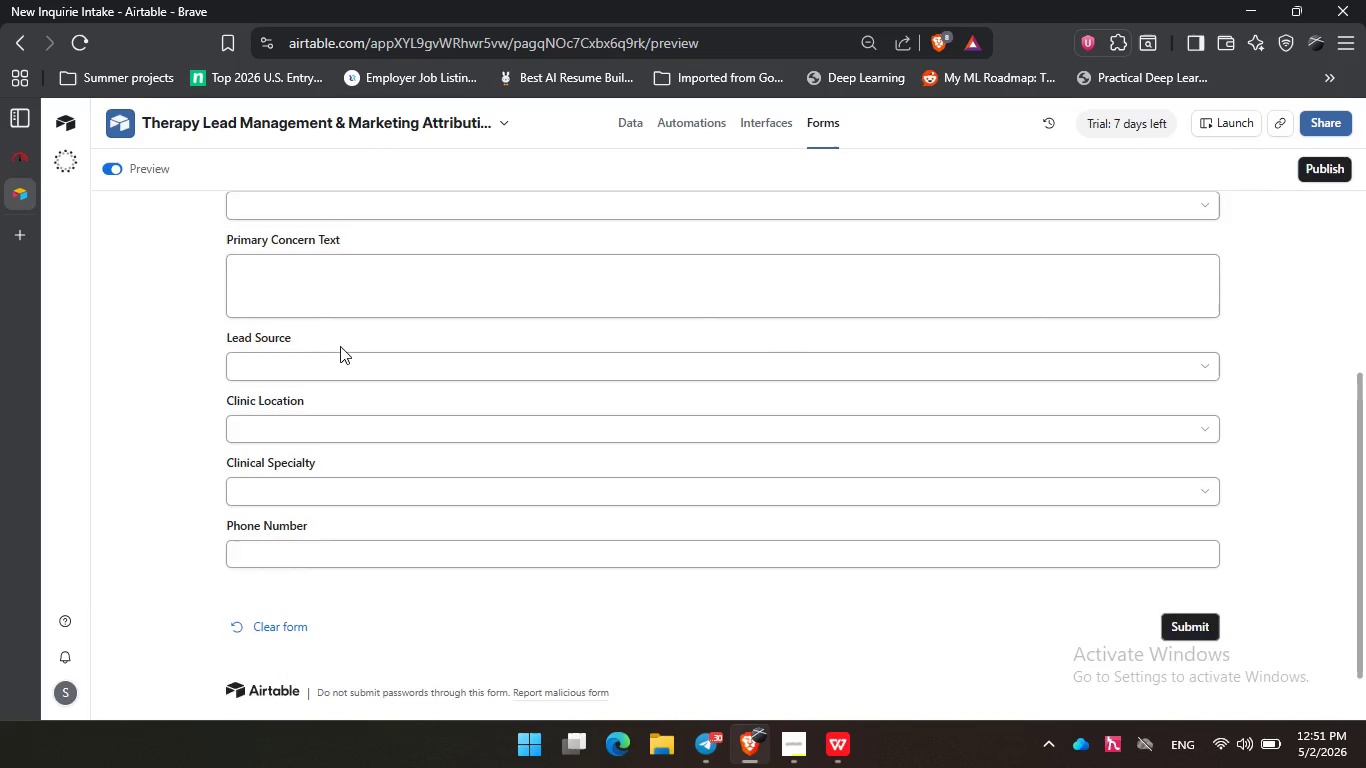 
scroll: coordinate [340, 346], scroll_direction: none, amount: 0.0
 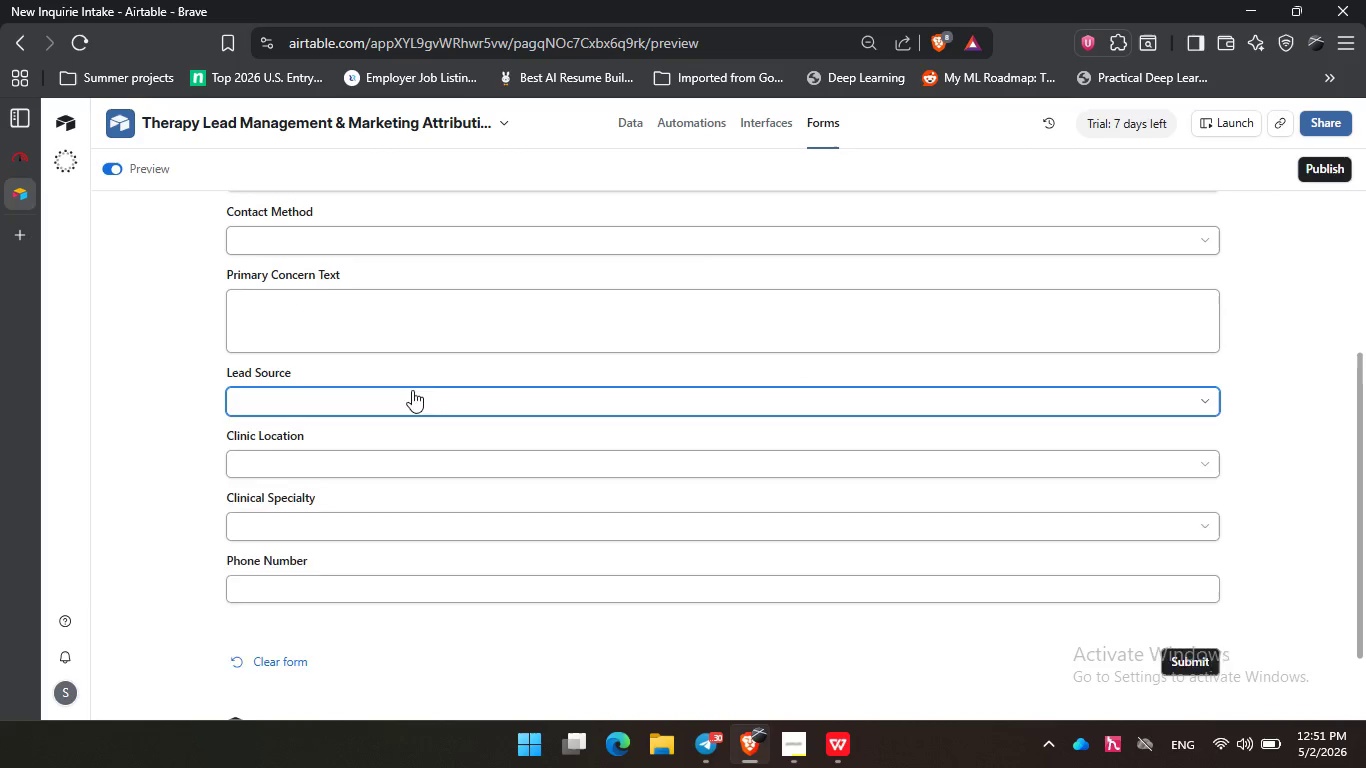 
left_click([412, 390])
 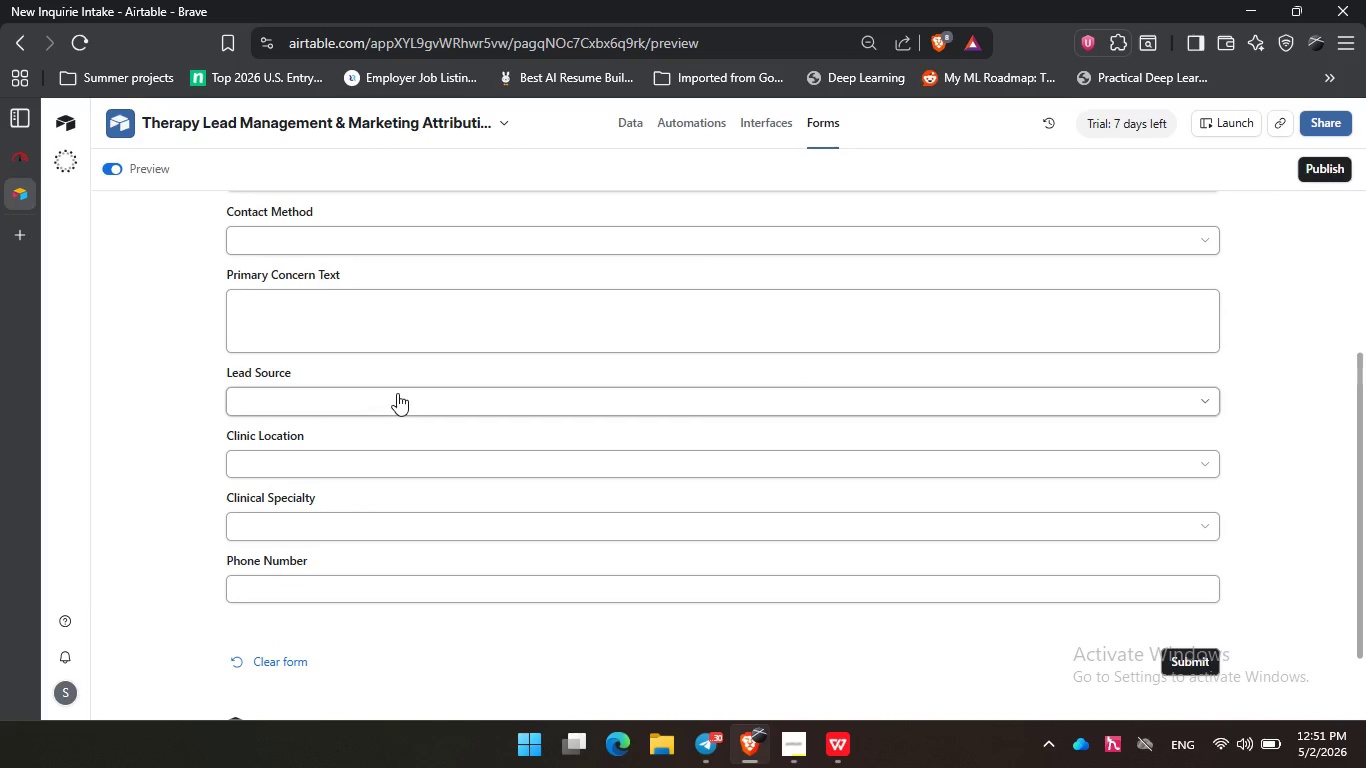 
left_click([397, 393])
 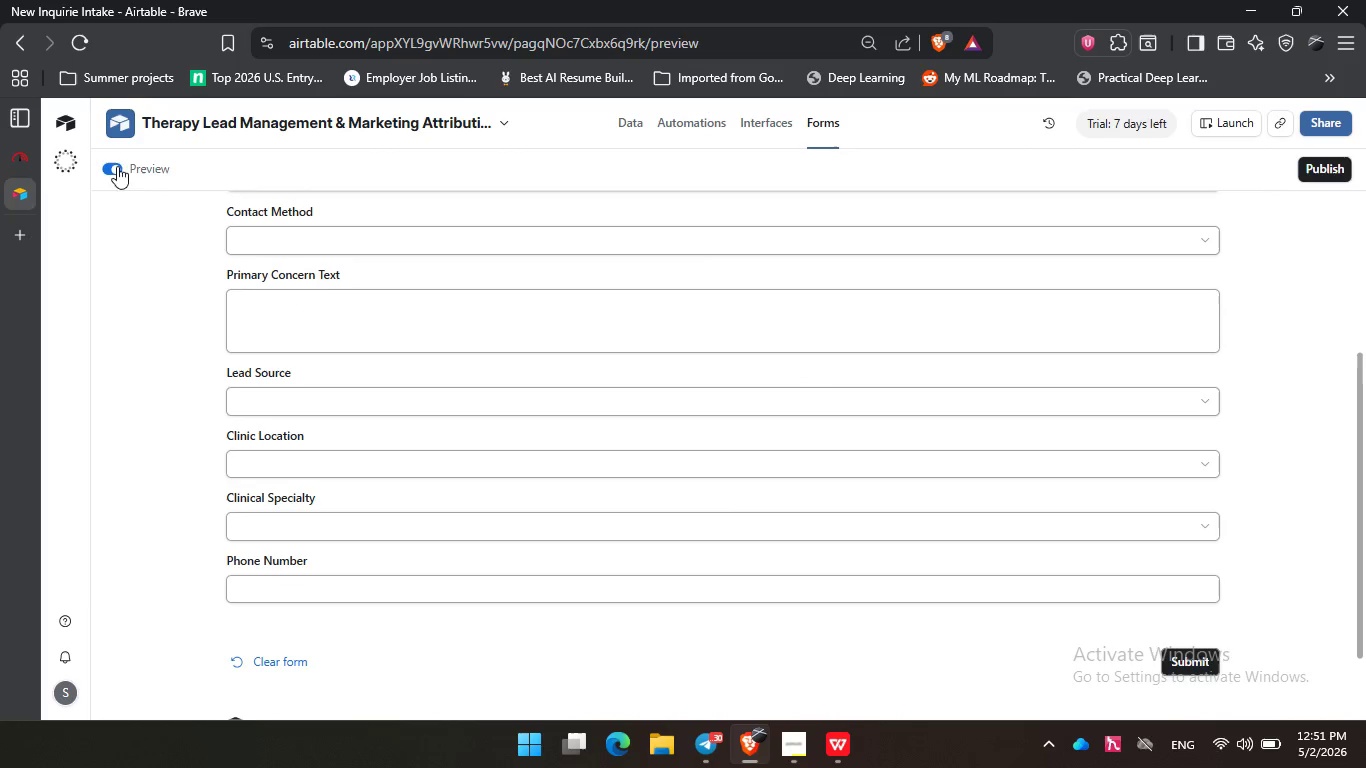 
left_click([117, 166])
 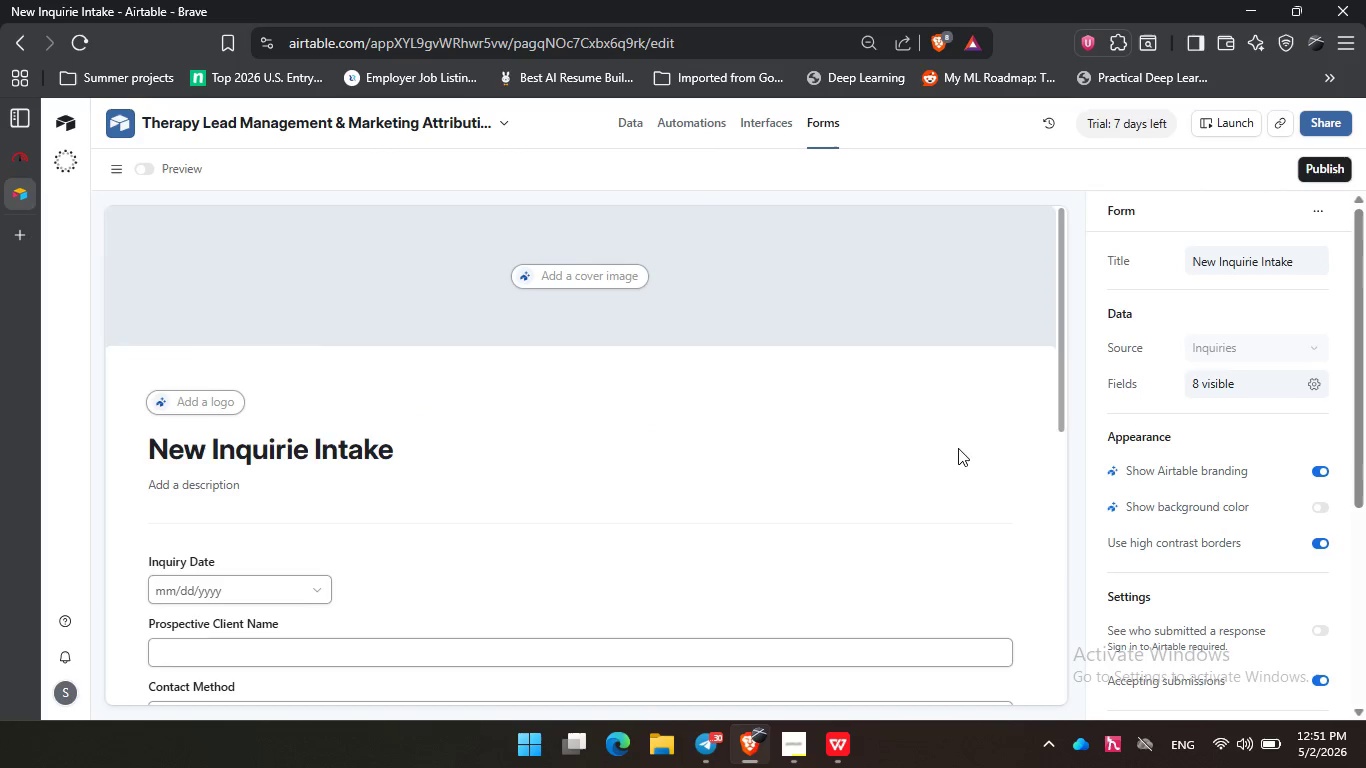 
scroll: coordinate [975, 452], scroll_direction: down, amount: 3.0
 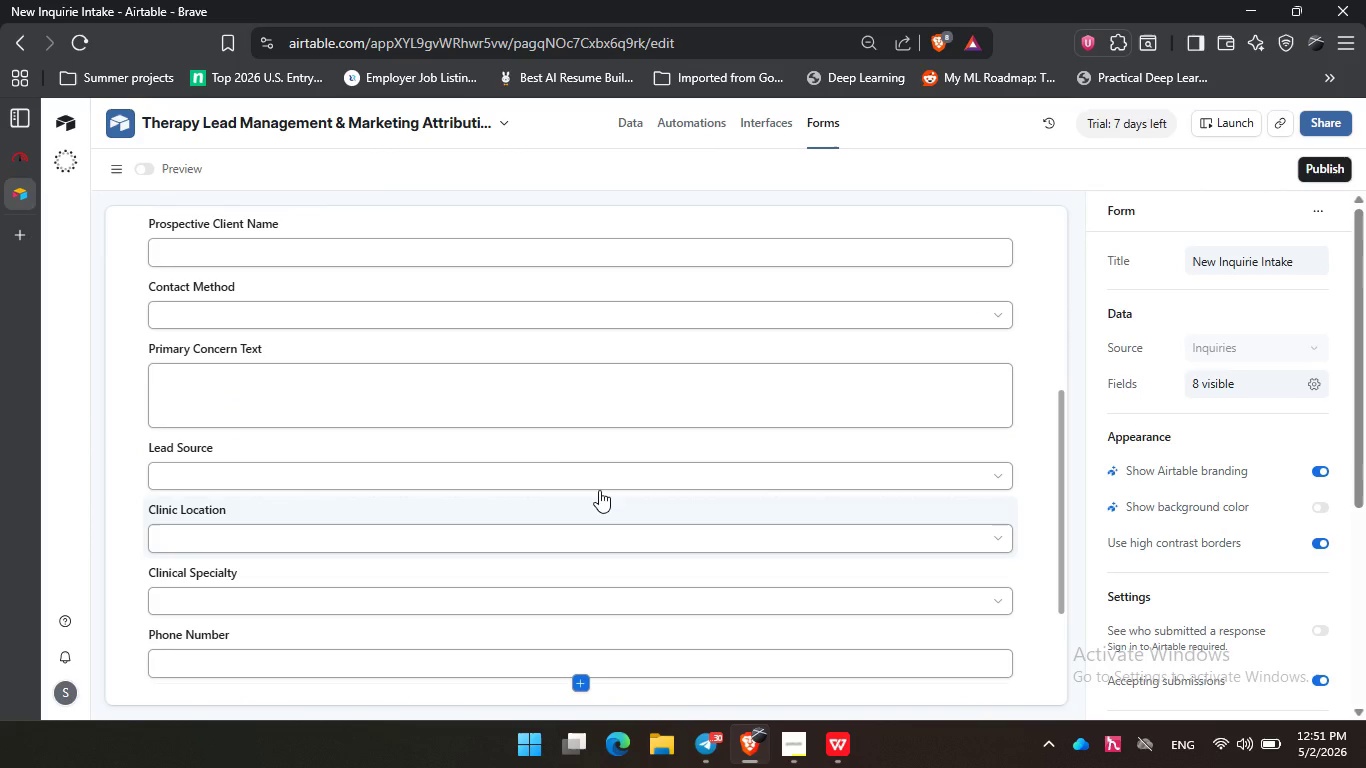 
left_click([502, 448])
 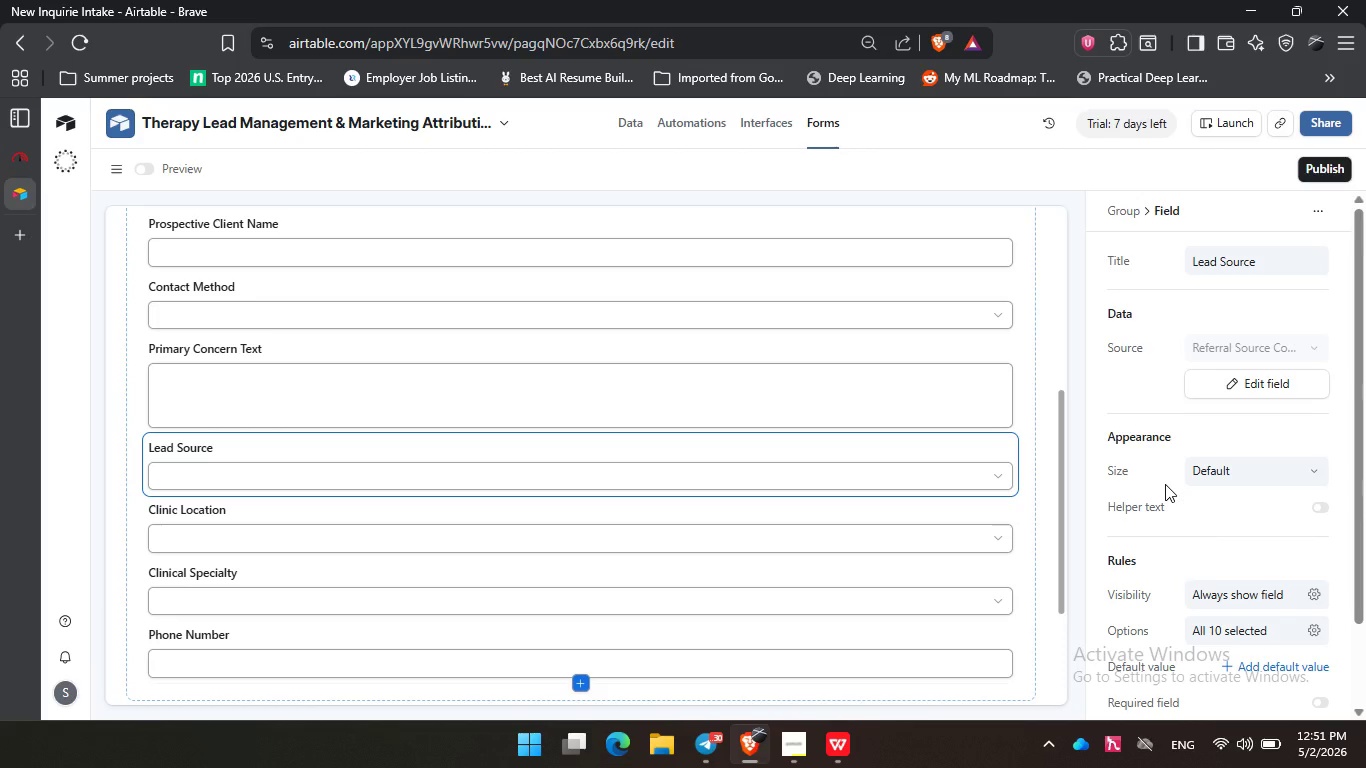 
mouse_move([1239, 485])
 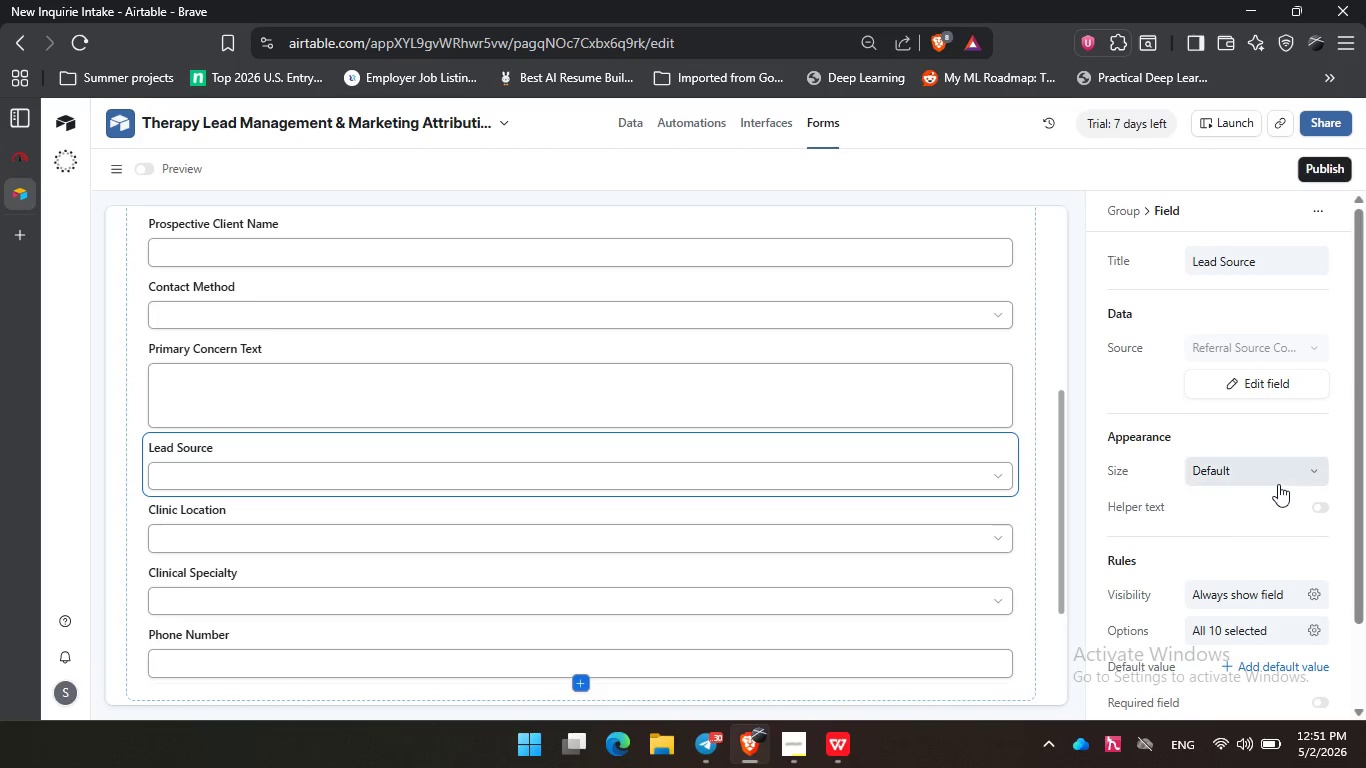 
scroll: coordinate [1293, 643], scroll_direction: down, amount: 8.0
 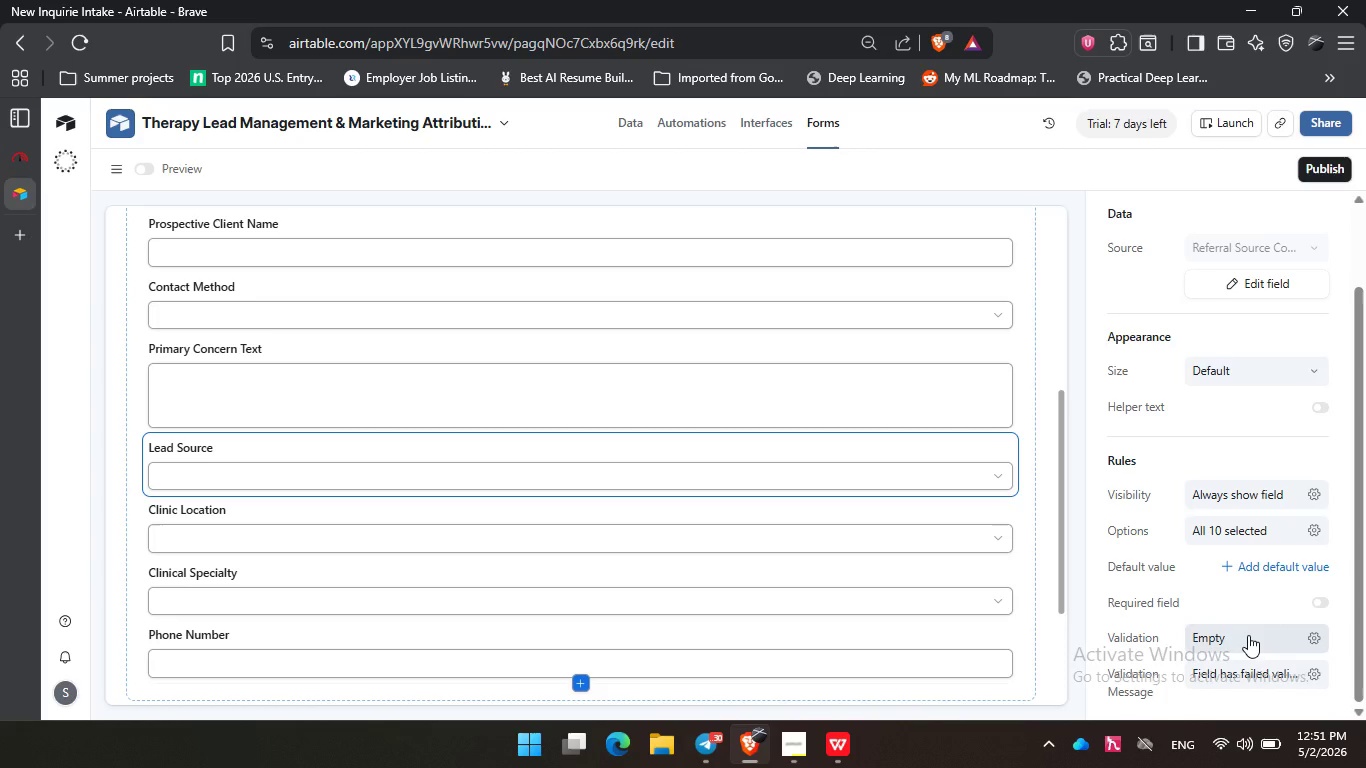 
left_click([1248, 635])
 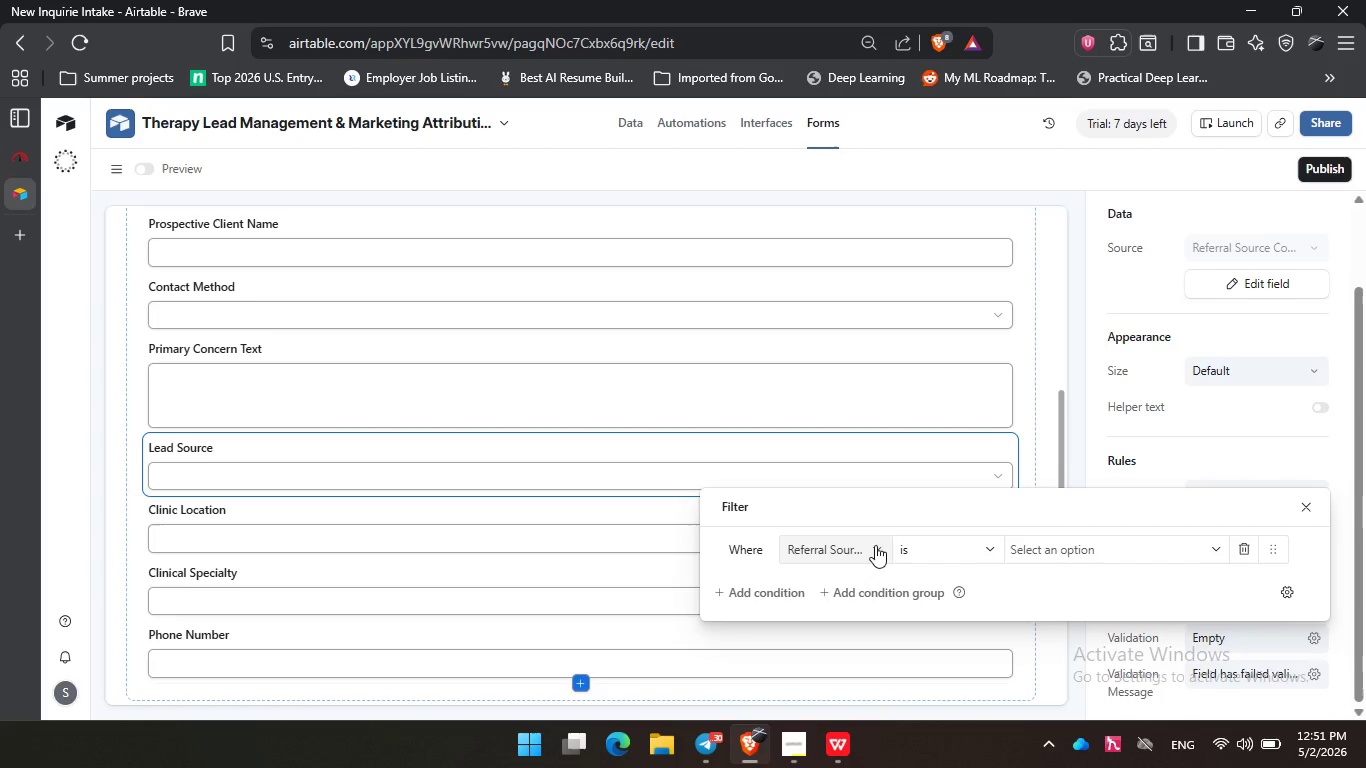 
left_click([866, 542])
 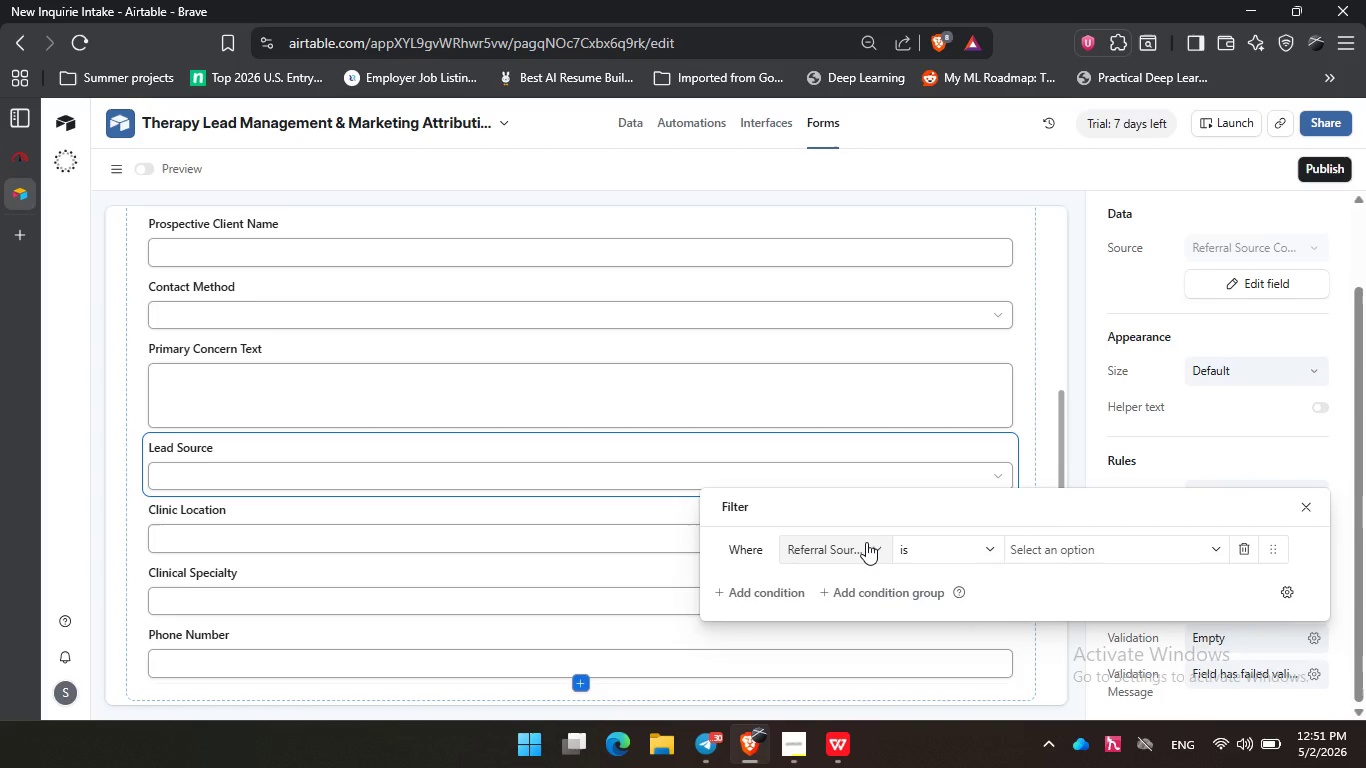 
left_click([866, 542])
 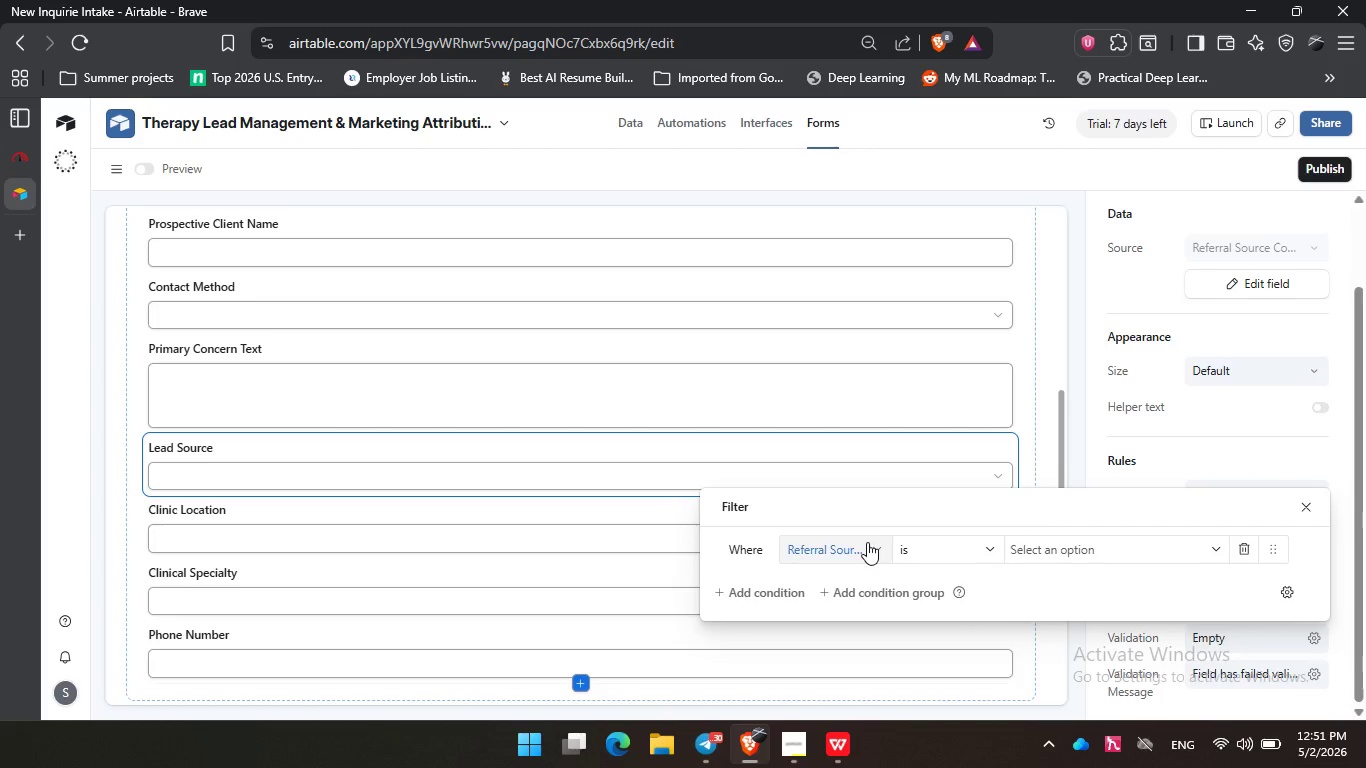 
left_click([867, 542])
 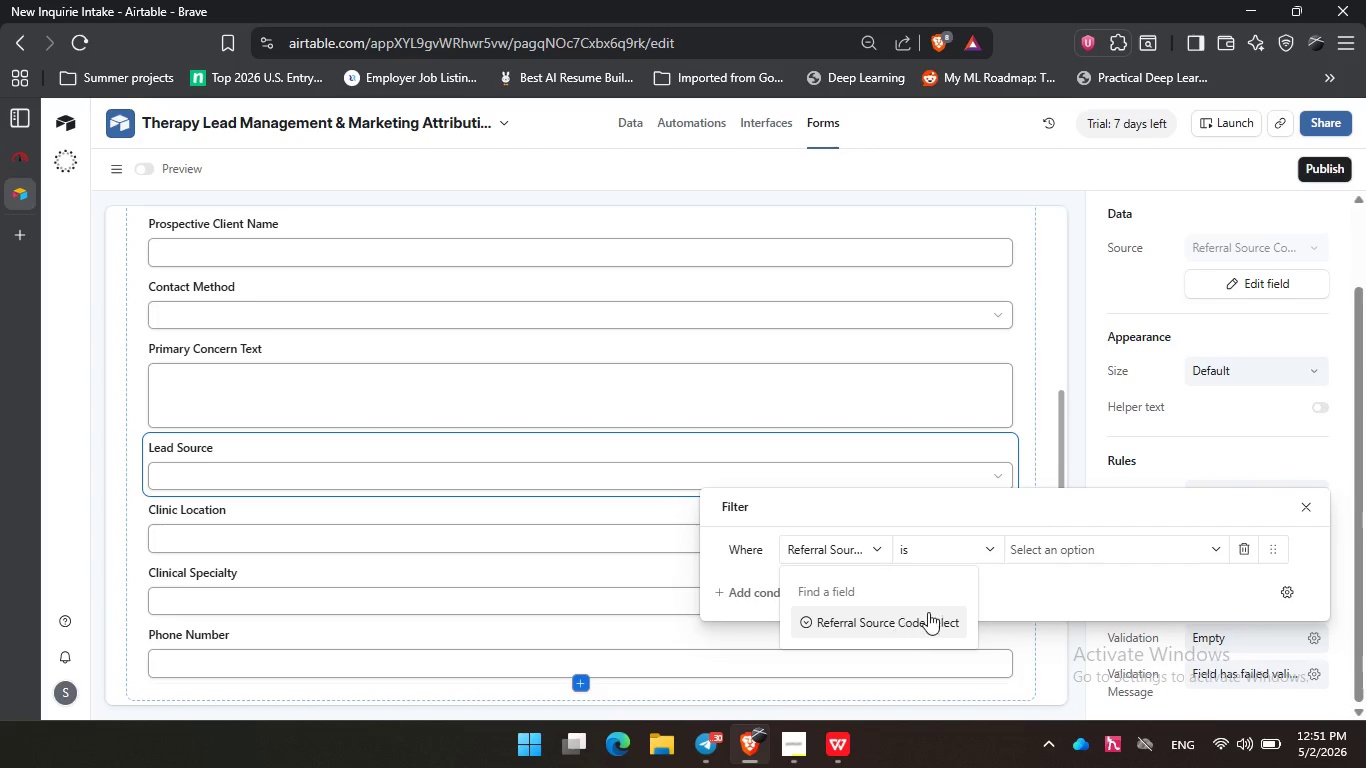 
left_click([899, 617])
 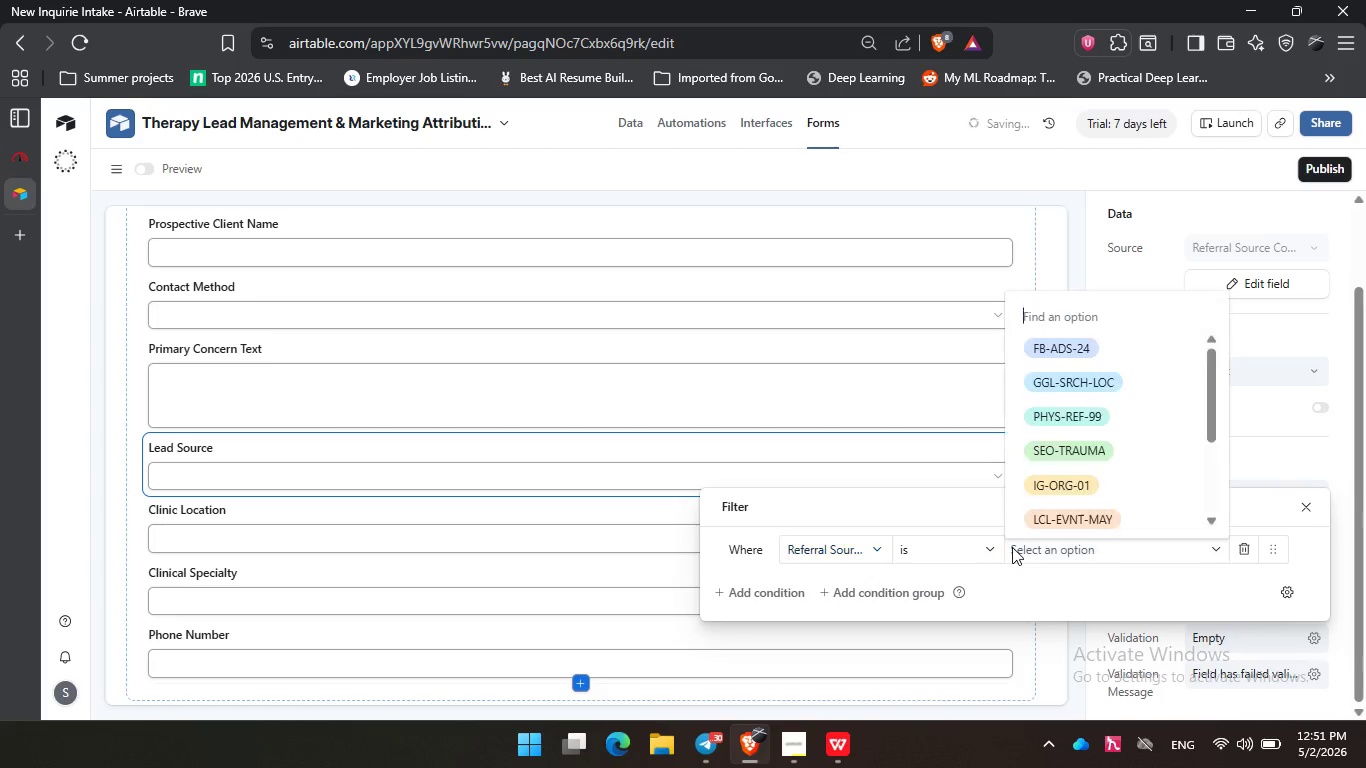 
left_click([1012, 547])
 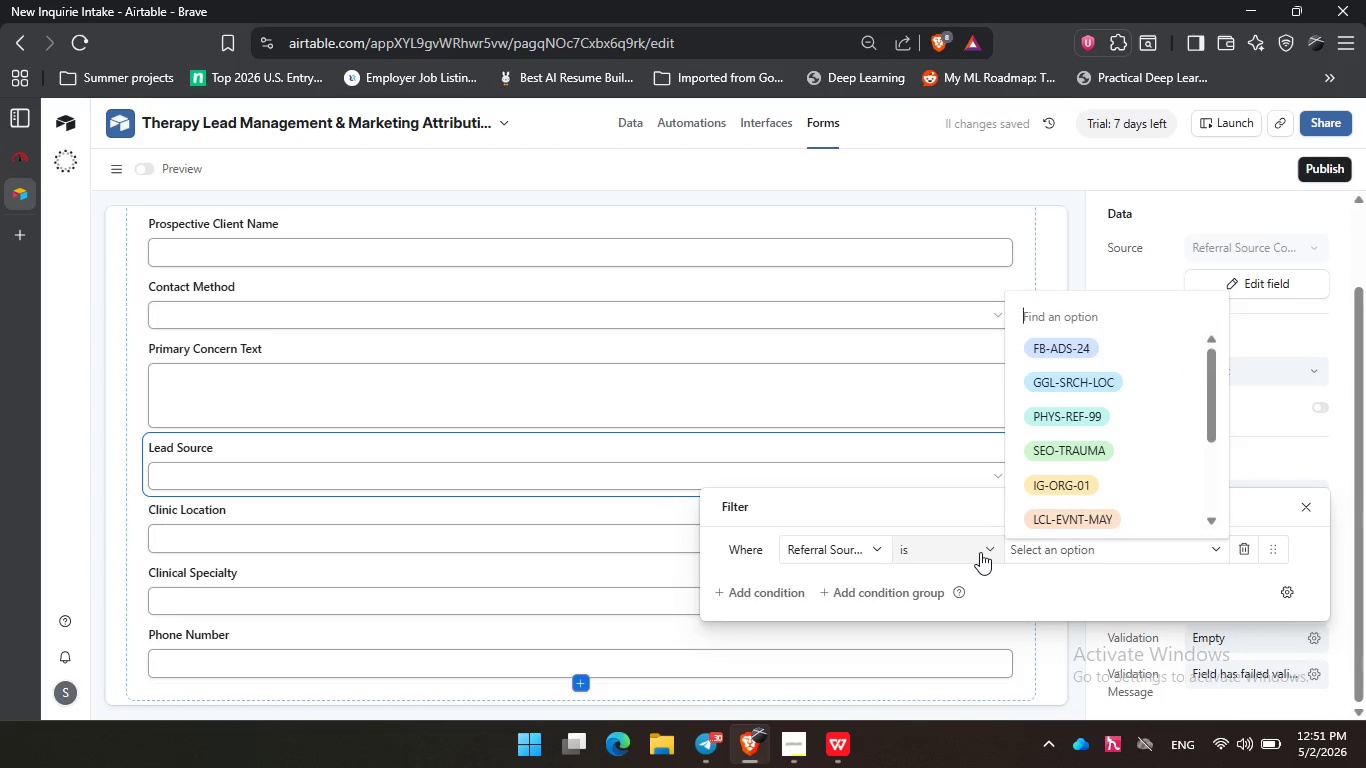 
left_click([980, 552])
 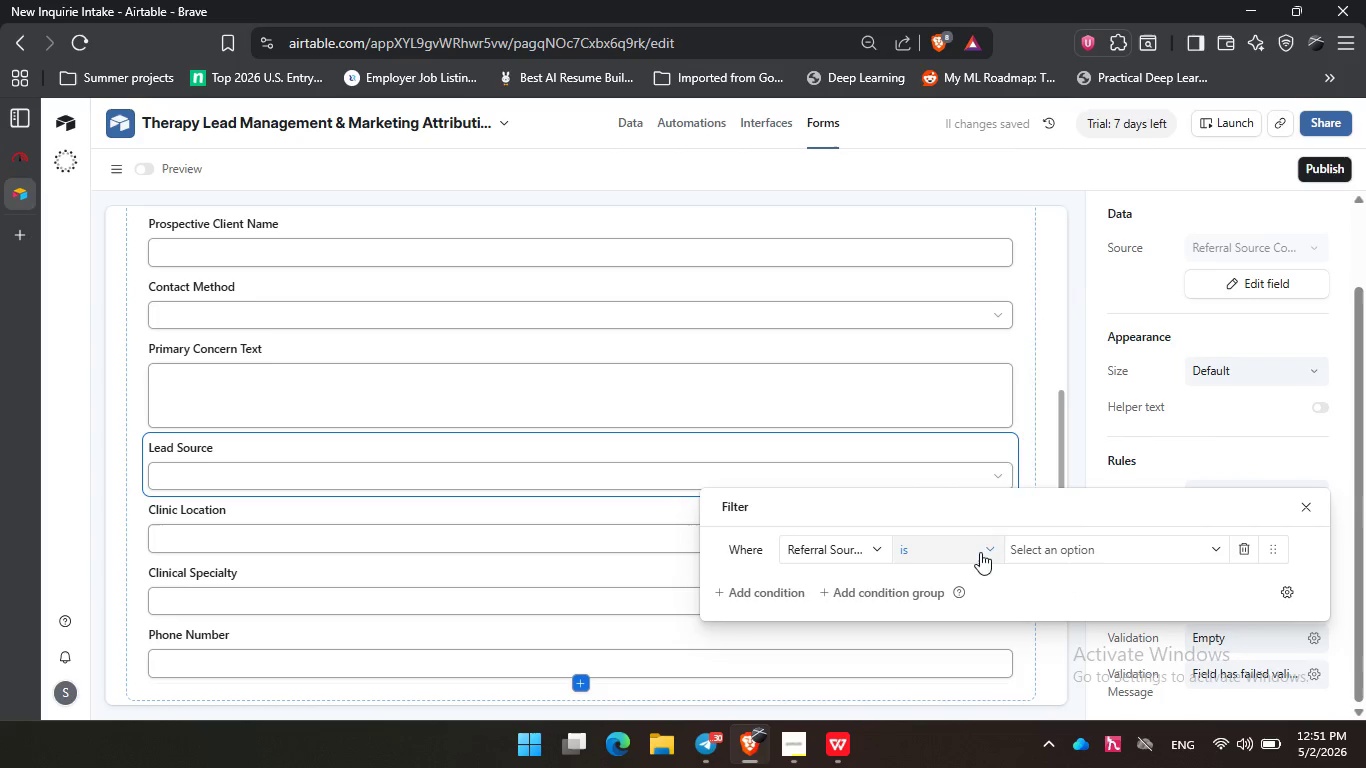 
double_click([980, 552])
 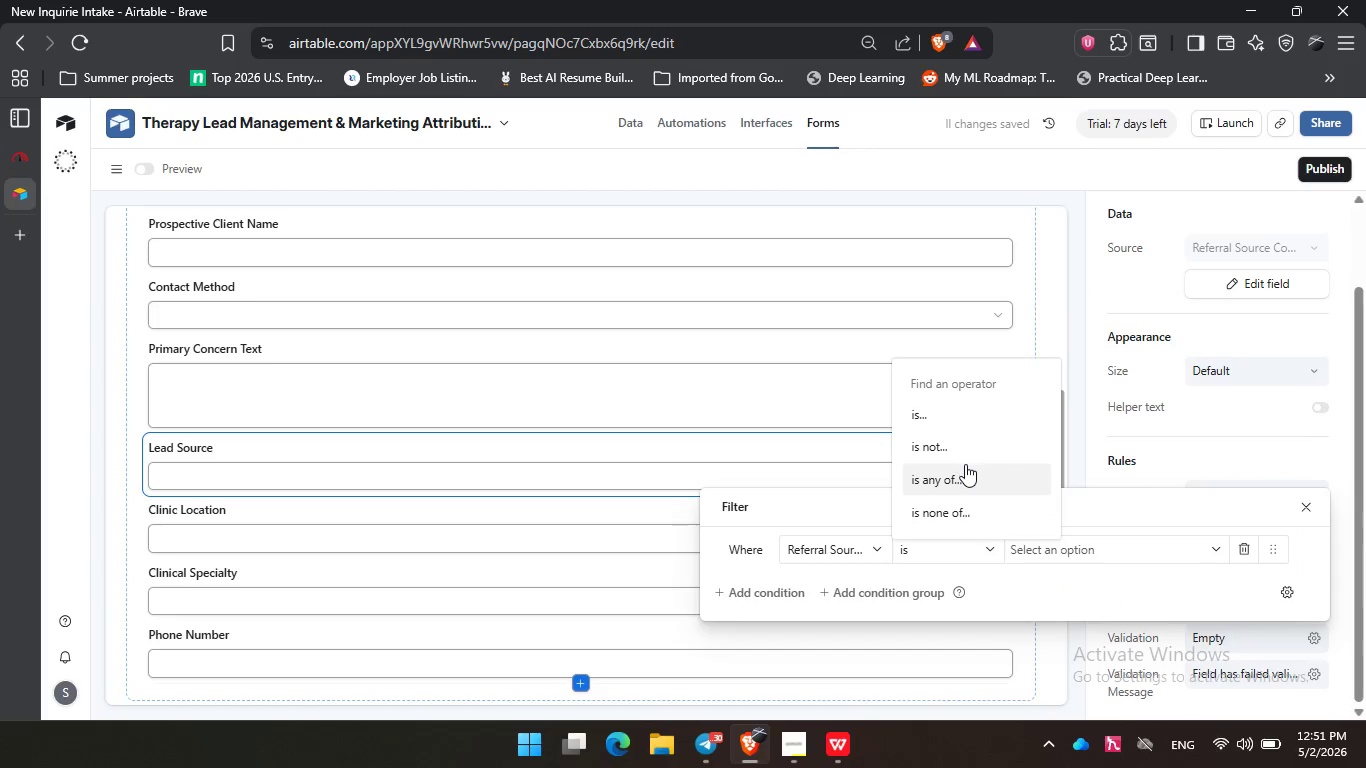 
scroll: coordinate [965, 463], scroll_direction: down, amount: 4.0
 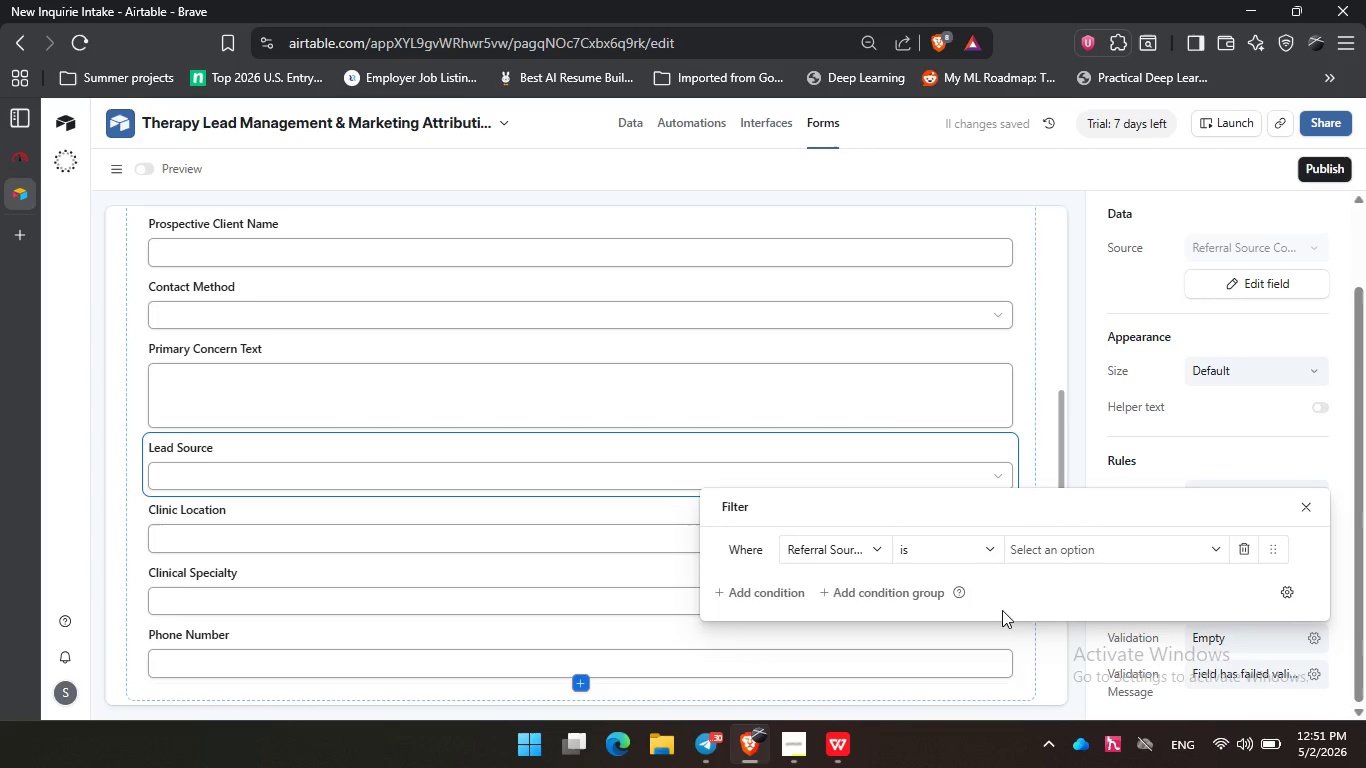 
left_click([1002, 610])
 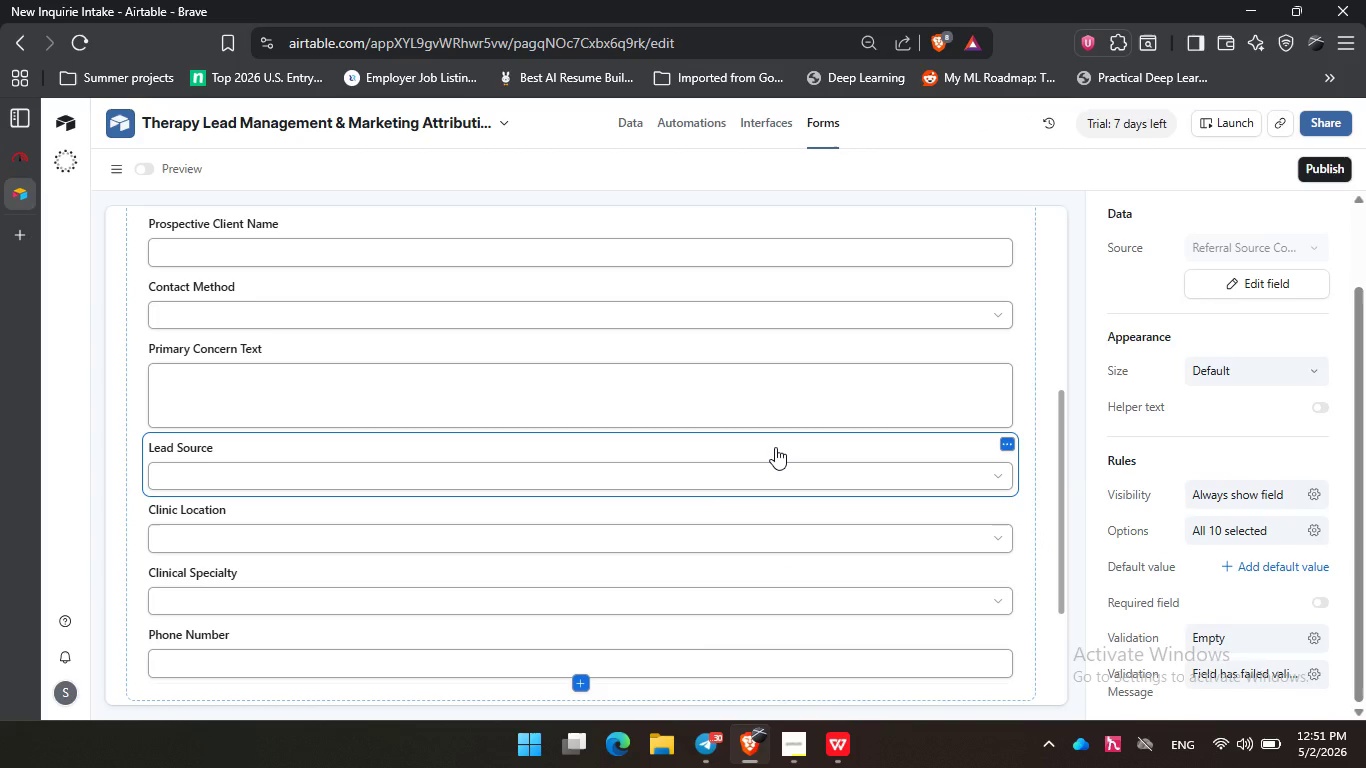 
left_click([775, 447])
 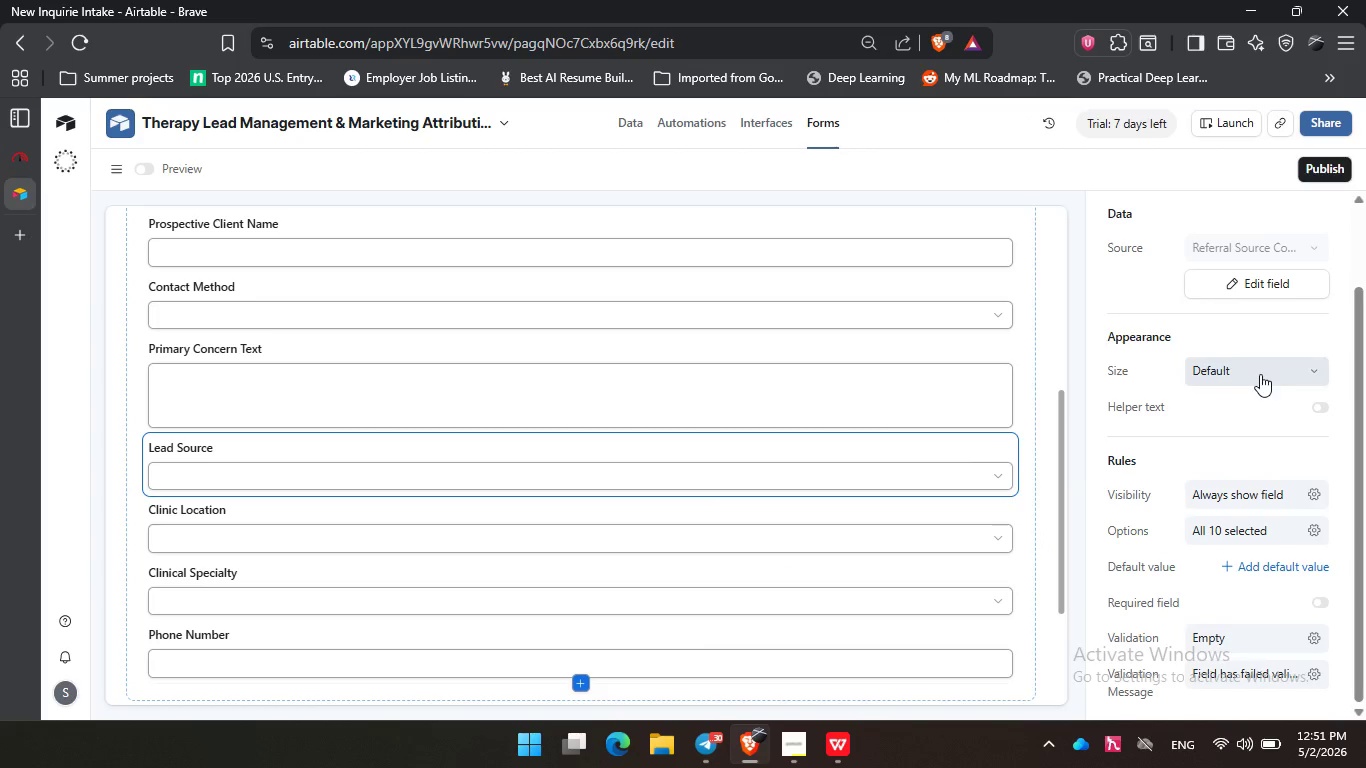 
scroll: coordinate [1219, 371], scroll_direction: up, amount: 8.0
 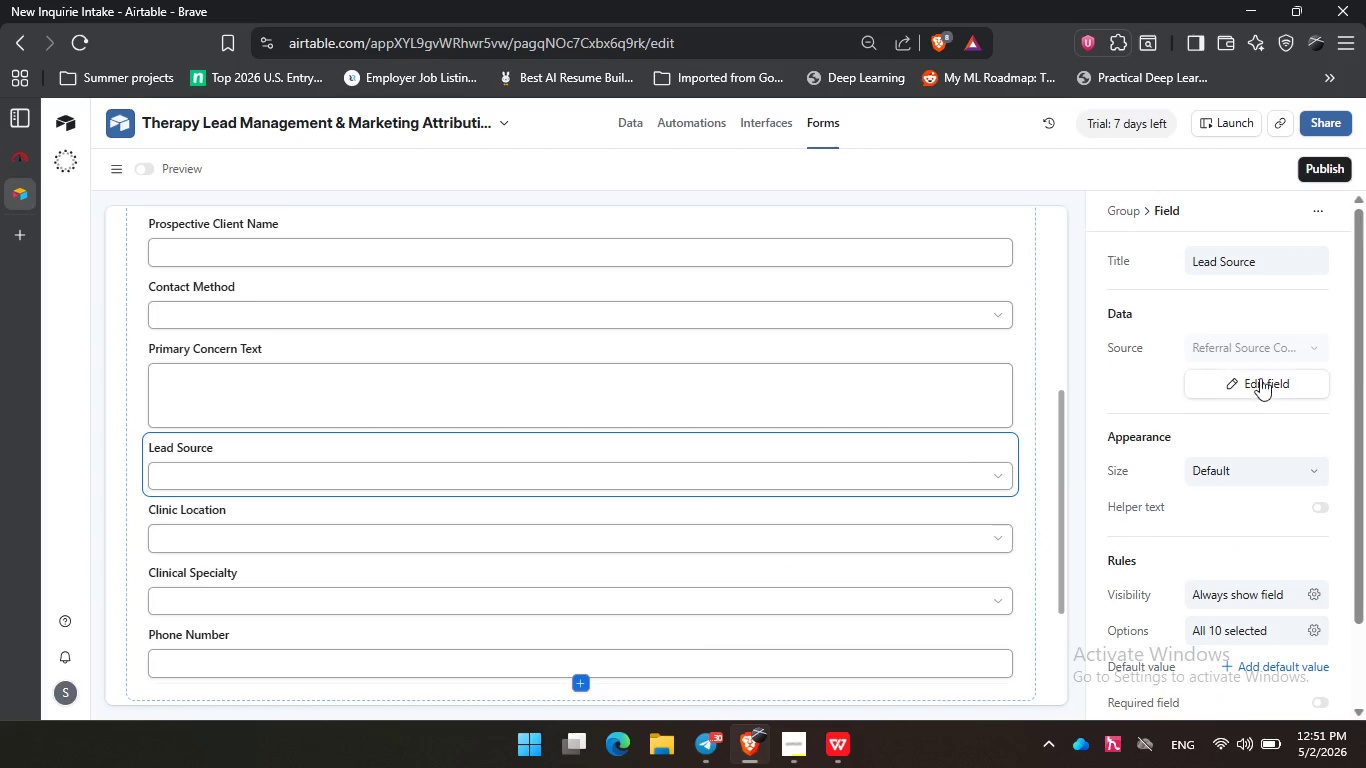 
scroll: coordinate [1240, 413], scroll_direction: down, amount: 4.0
 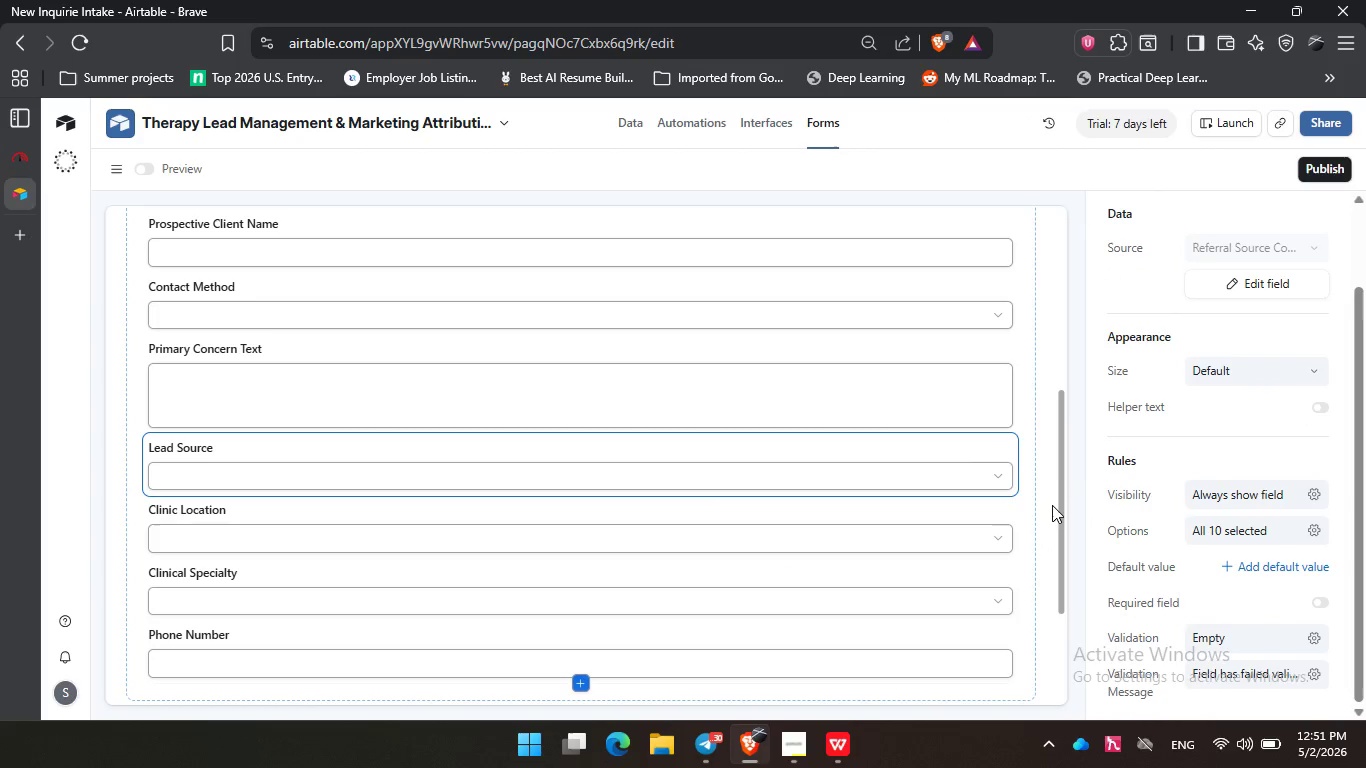 
left_click([1047, 504])
 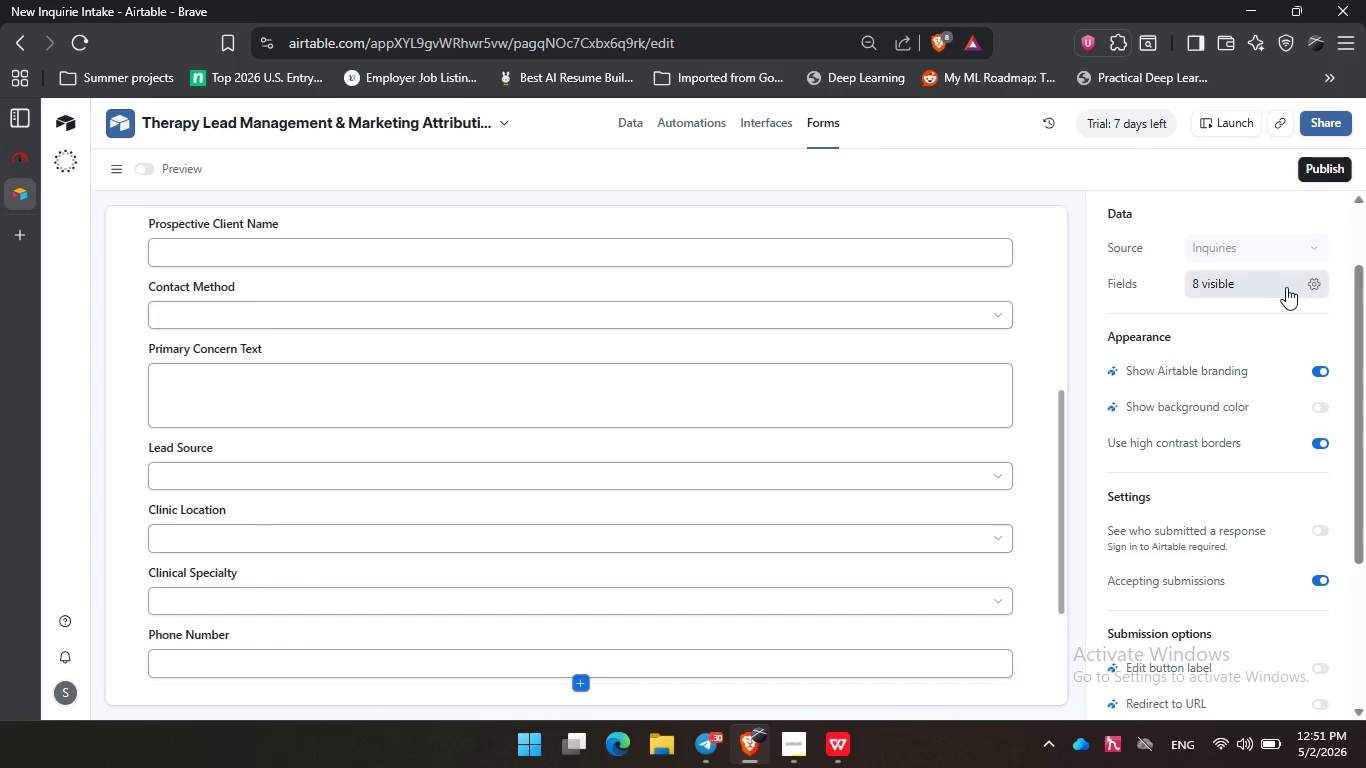 
left_click([1301, 281])
 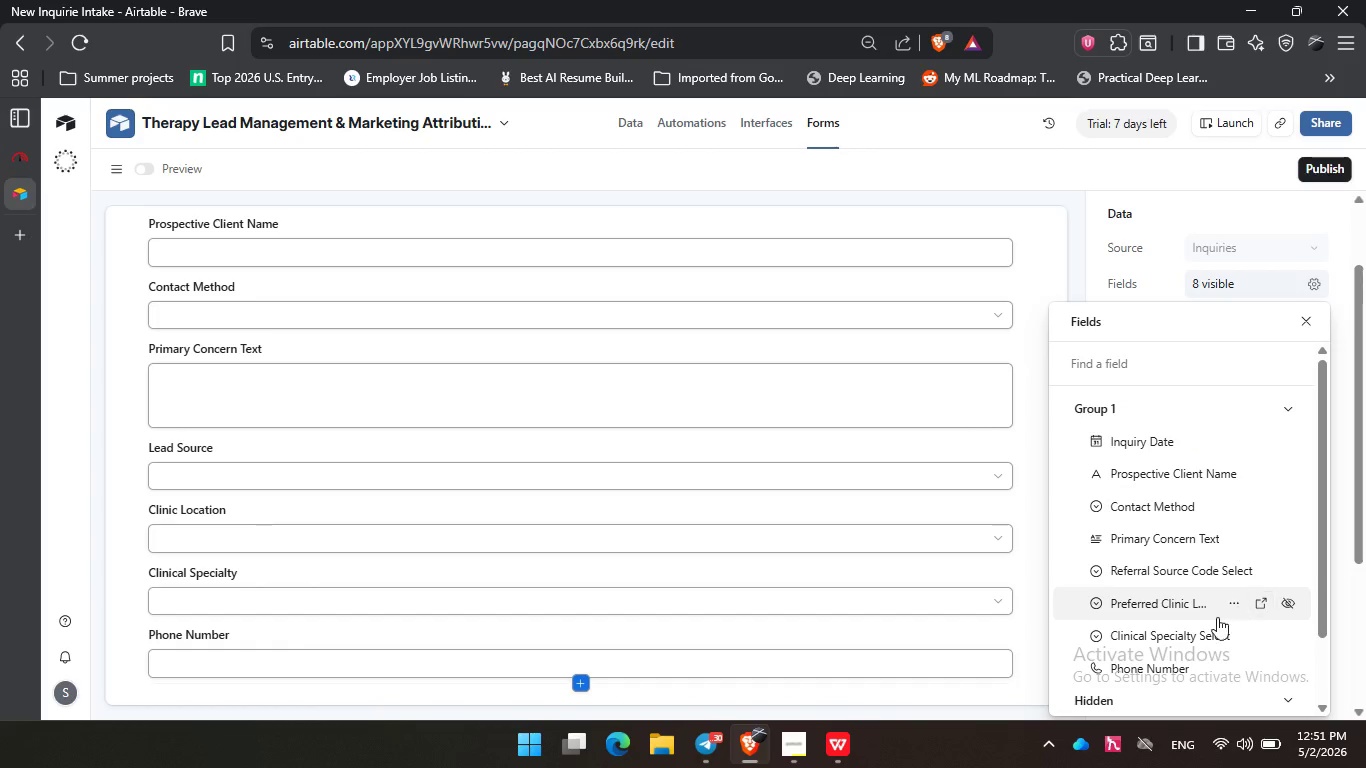 
scroll: coordinate [1167, 671], scroll_direction: down, amount: 2.0
 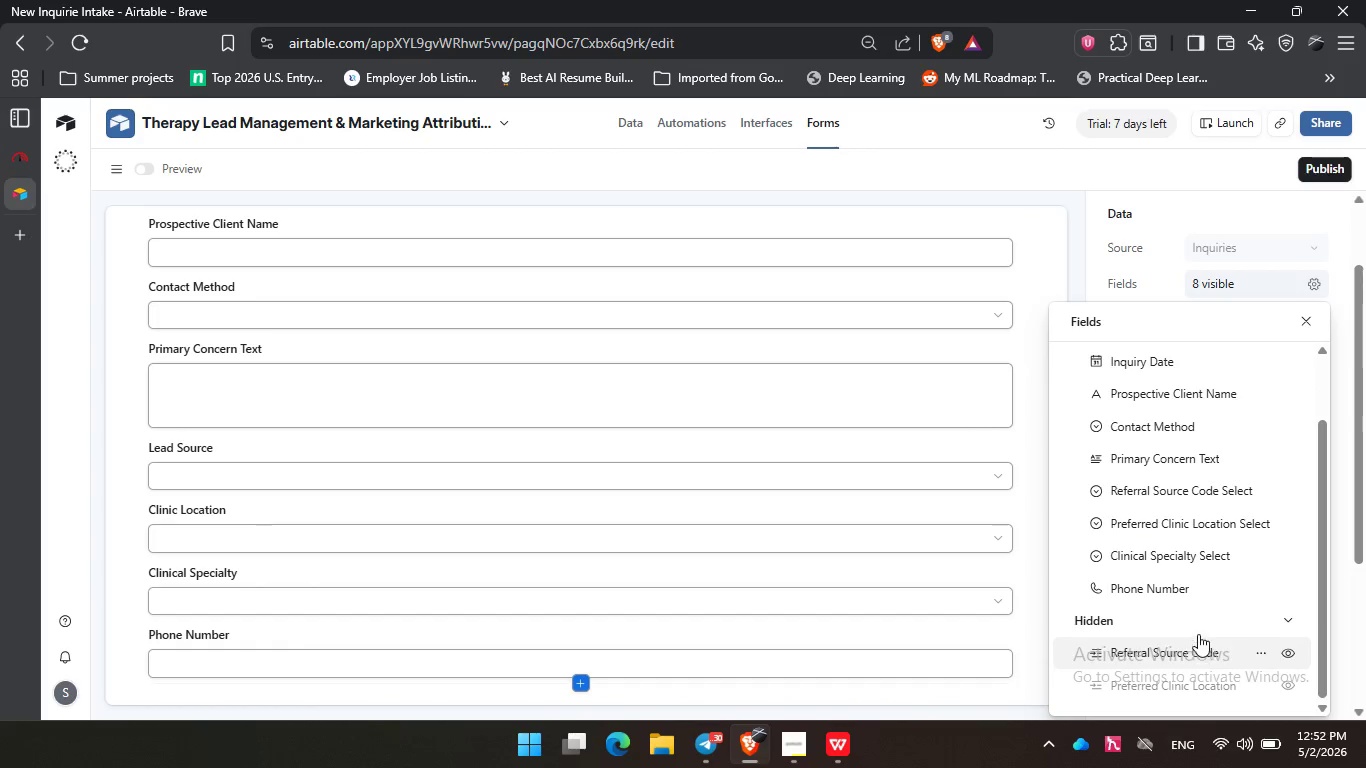 
scroll: coordinate [1189, 601], scroll_direction: up, amount: 1.0
 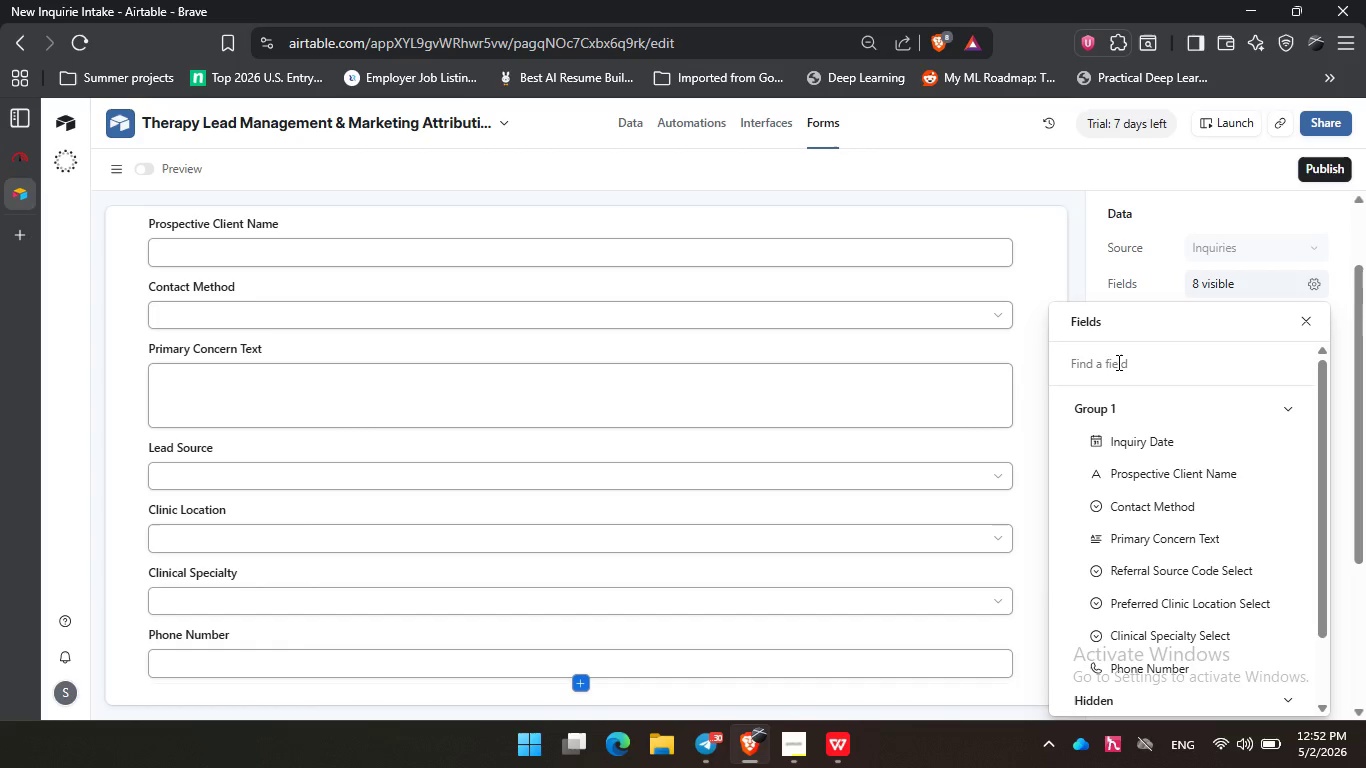 
left_click([1116, 362])
 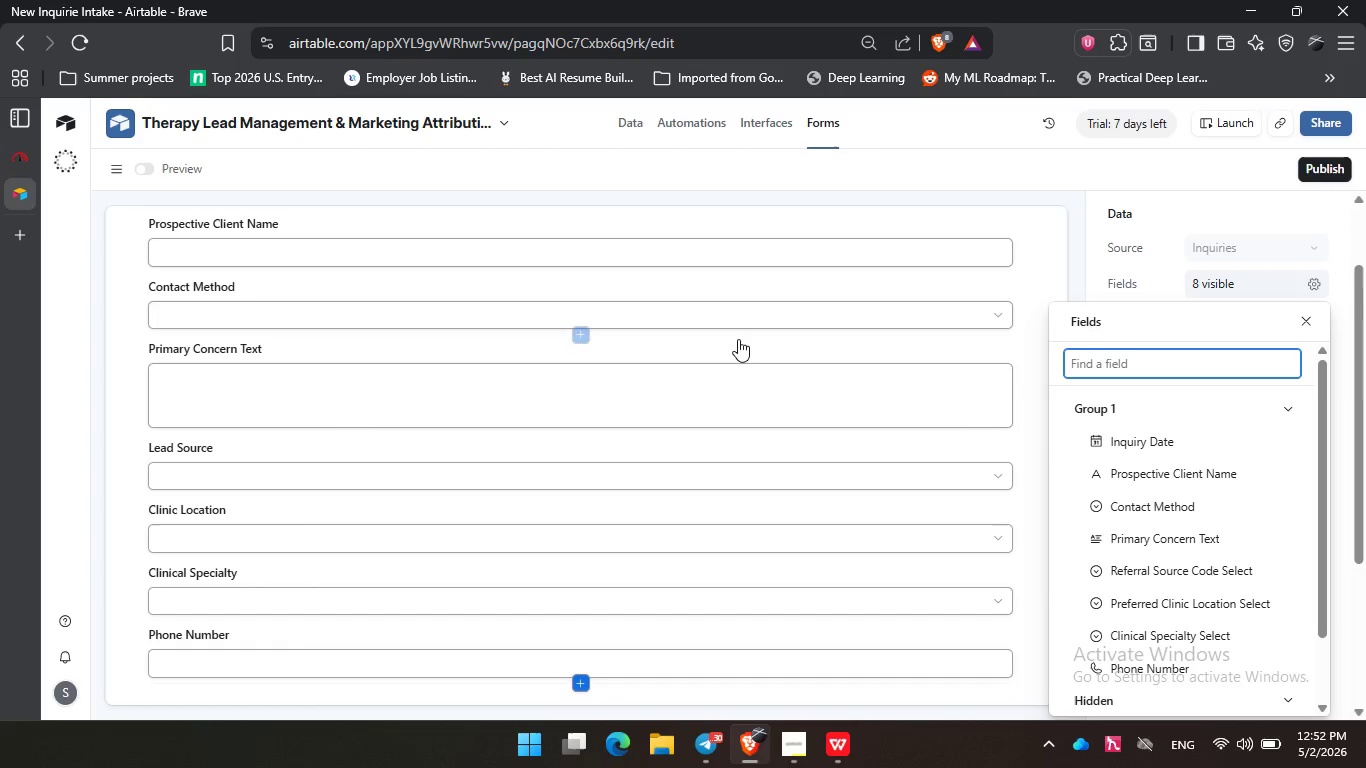 
scroll: coordinate [753, 339], scroll_direction: up, amount: 4.0
 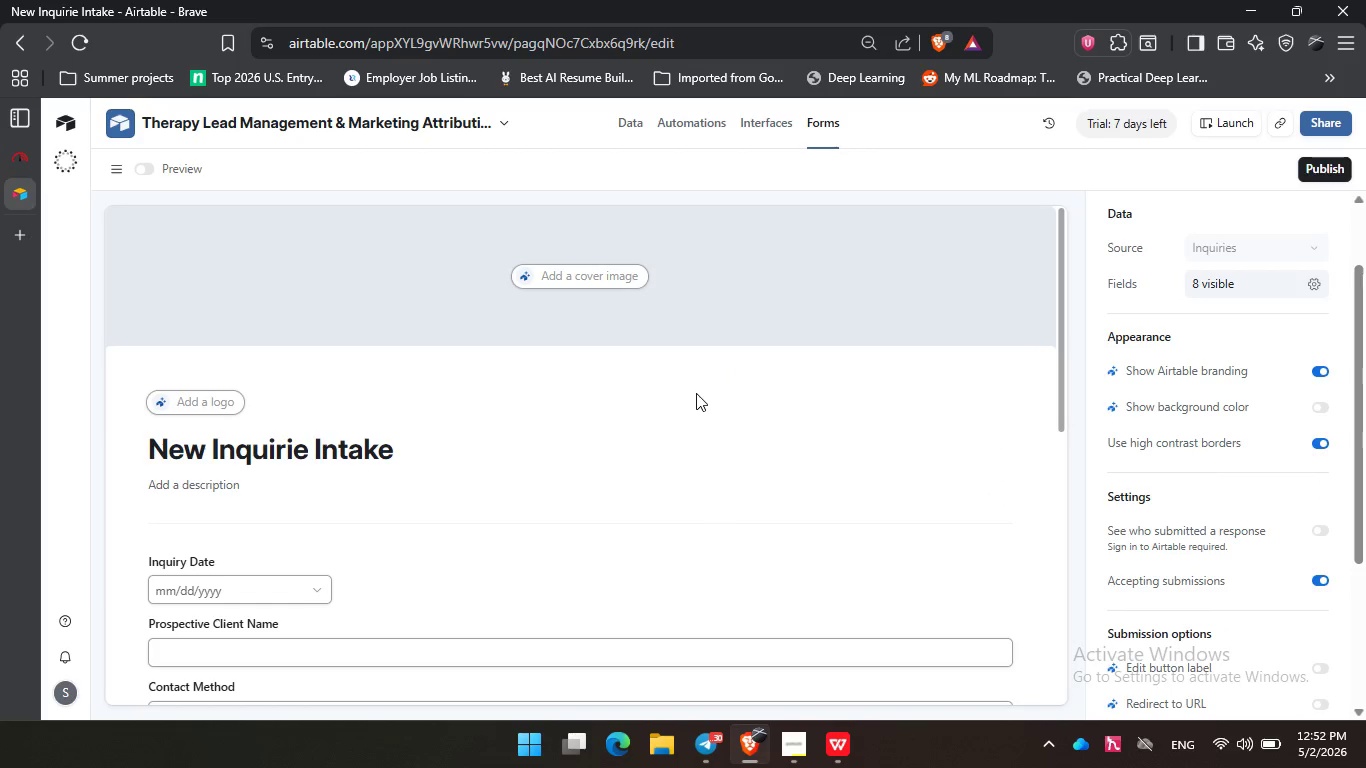 
left_click([696, 393])
 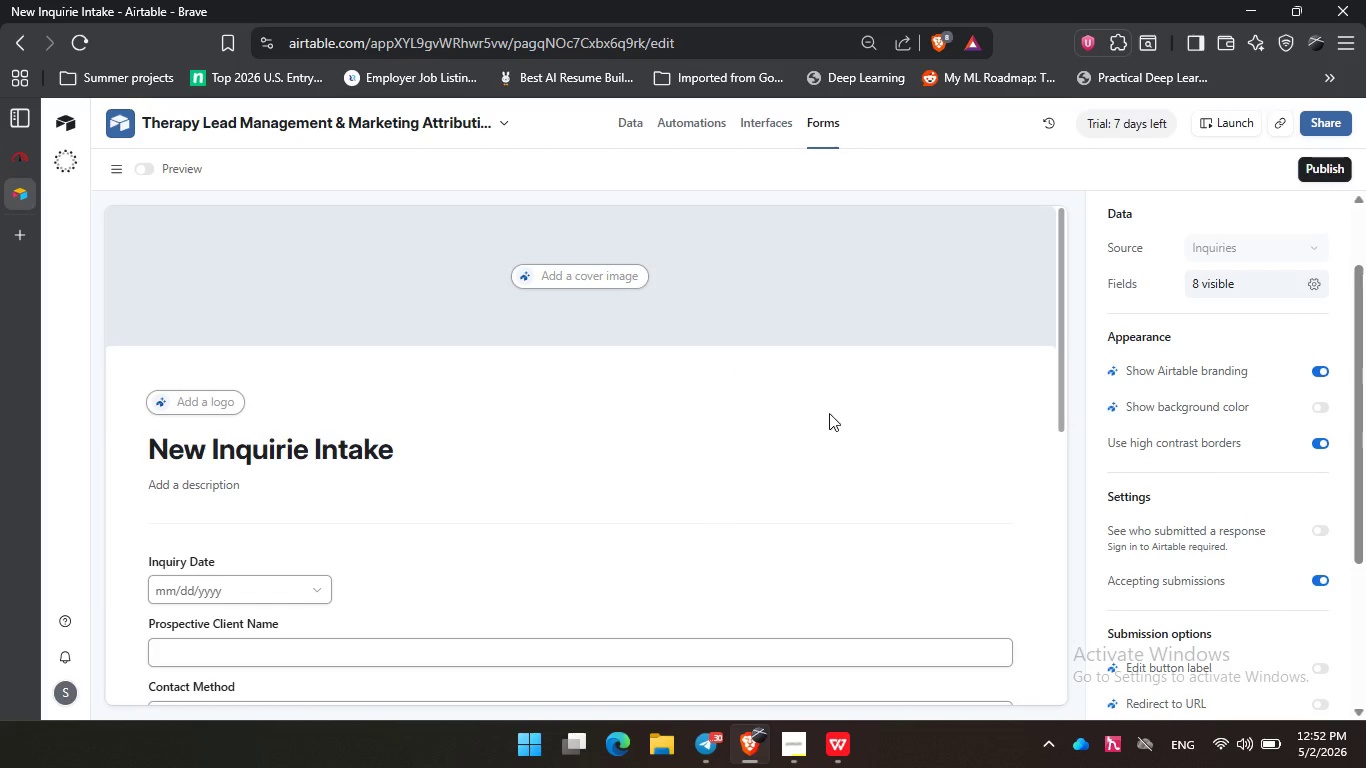 
left_click([816, 413])
 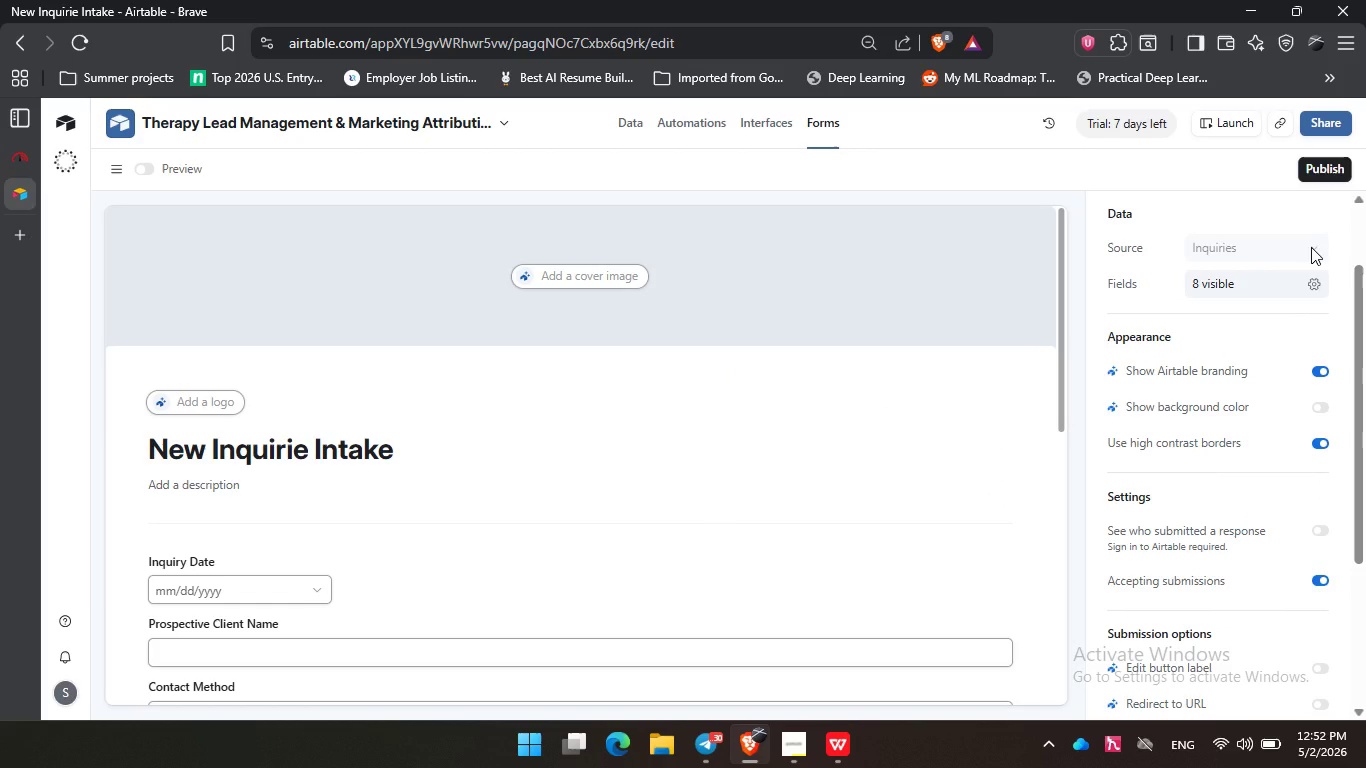 
left_click([1311, 247])
 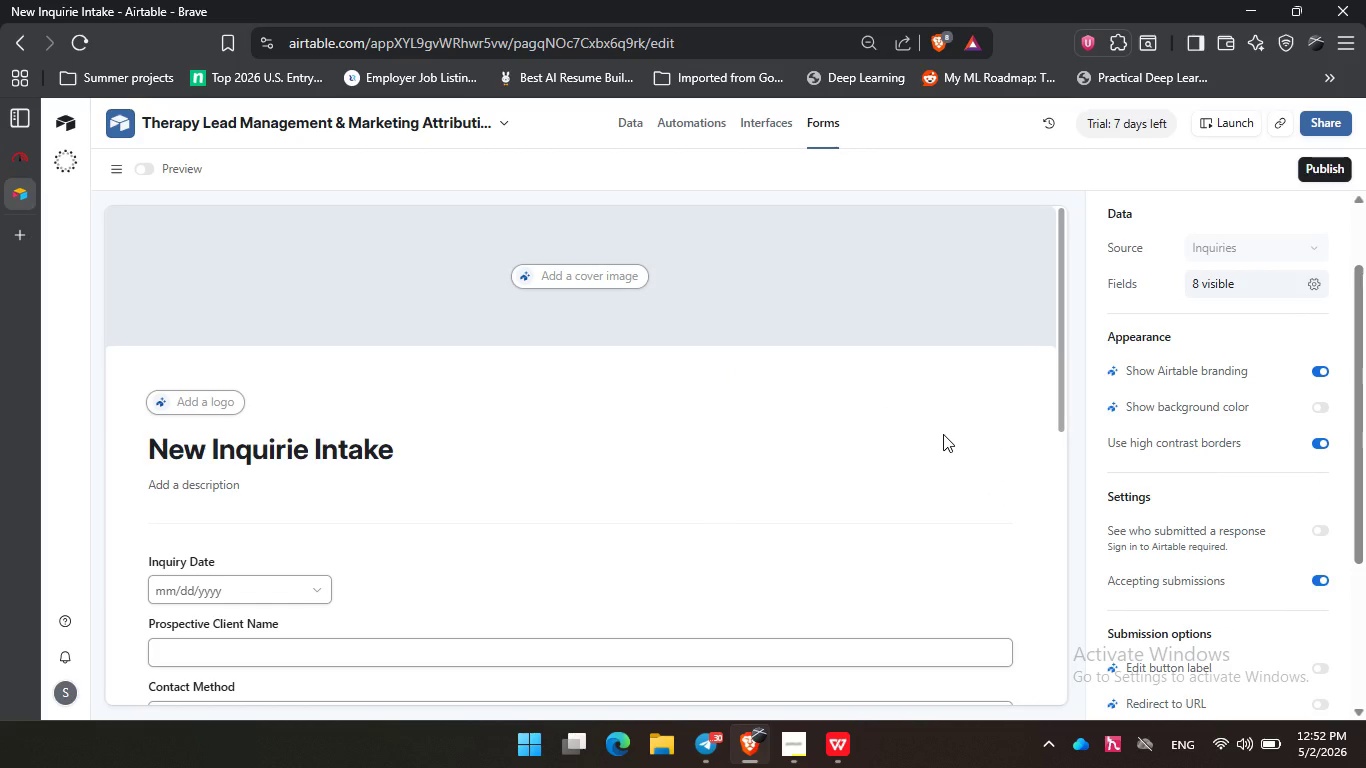 
left_click([943, 434])
 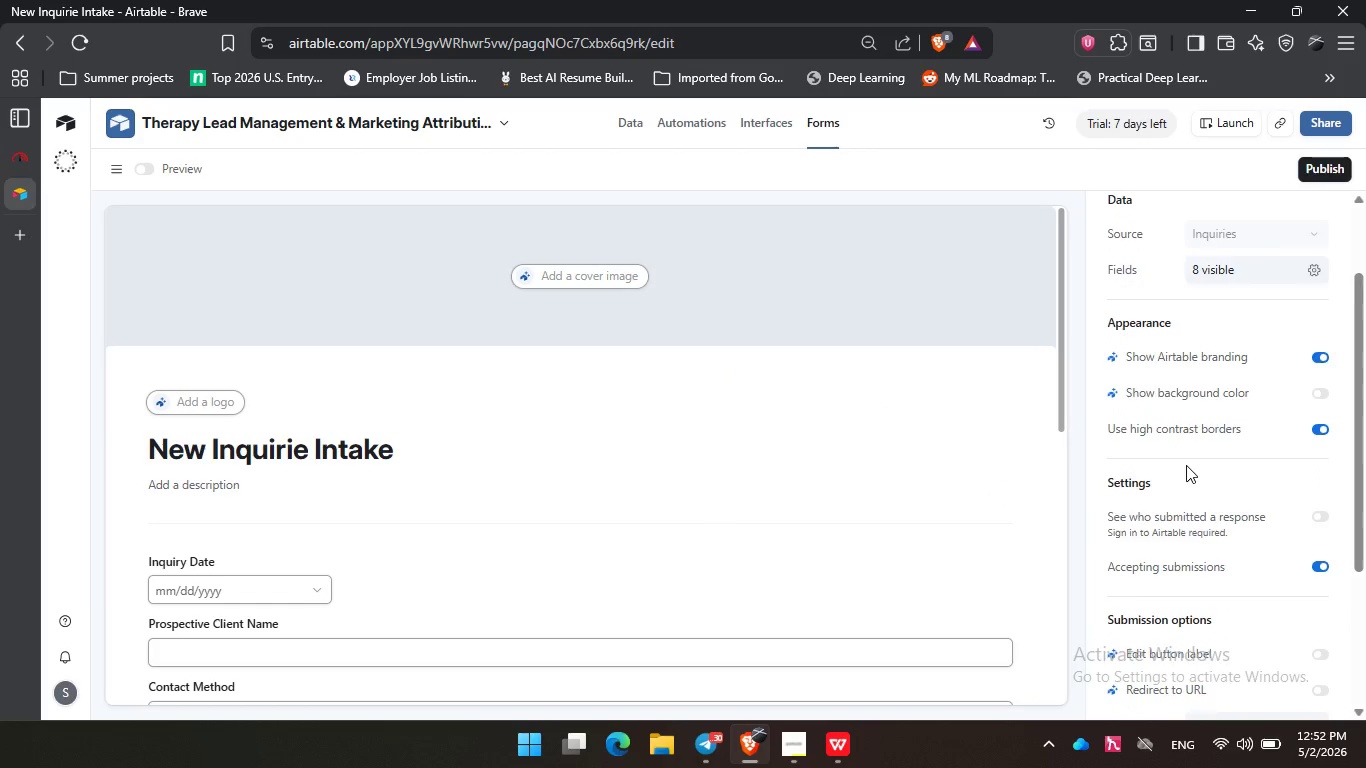 
scroll: coordinate [1186, 465], scroll_direction: none, amount: 0.0
 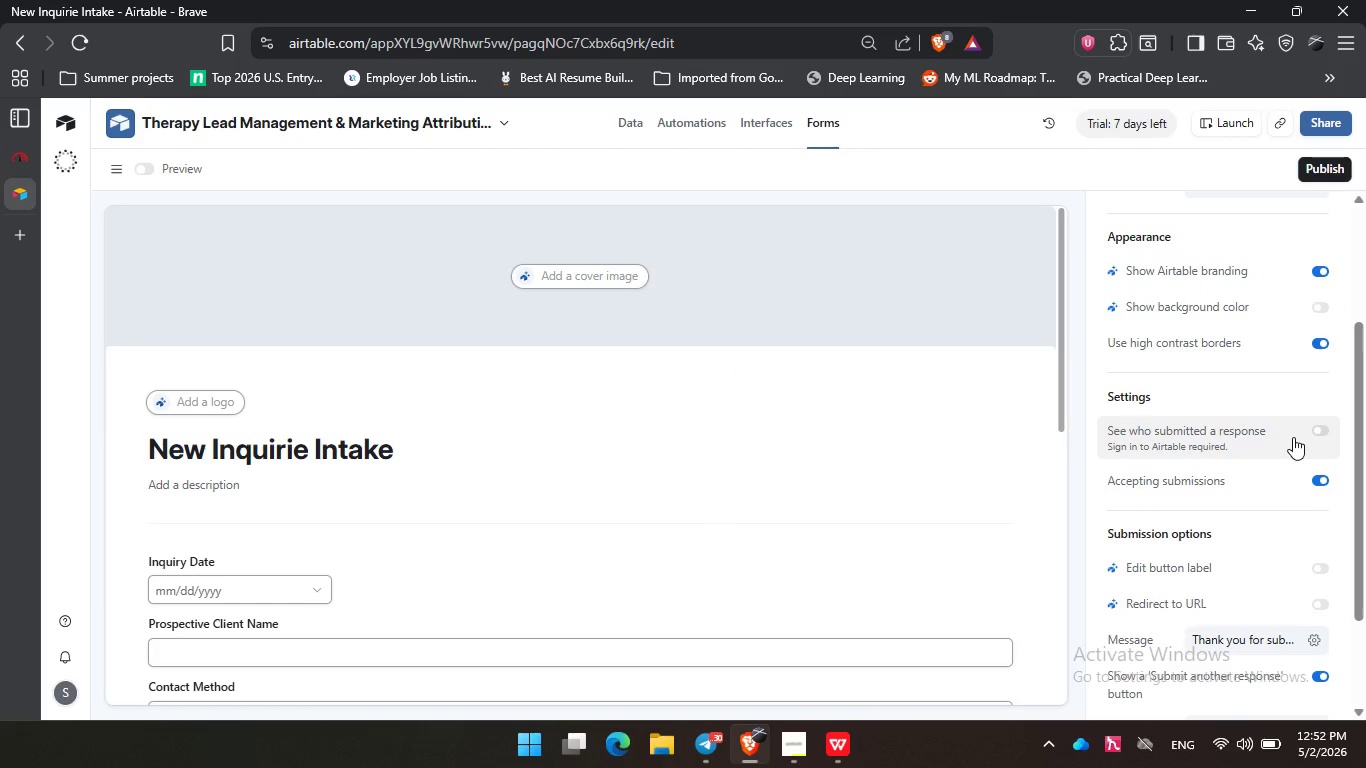 
scroll: coordinate [1294, 437], scroll_direction: down, amount: 2.0
 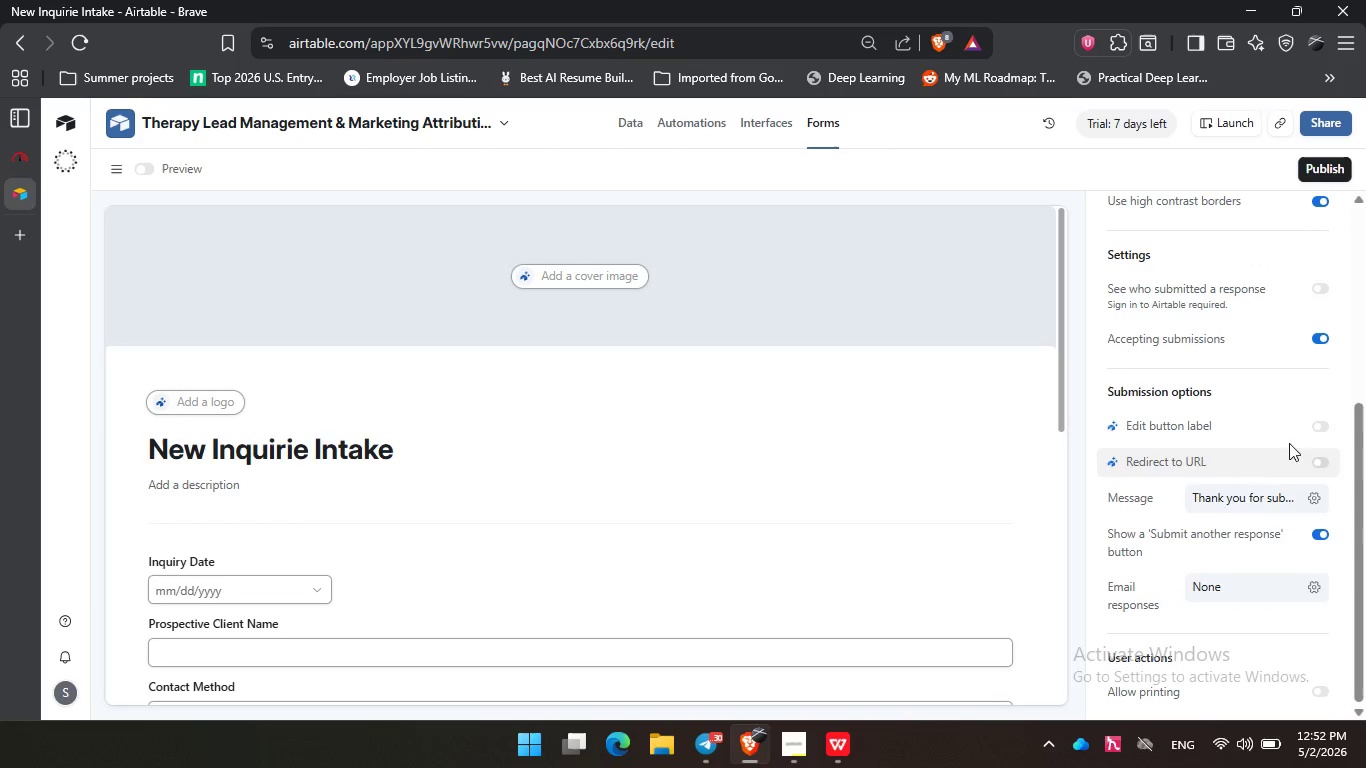 
wait(7.34)
 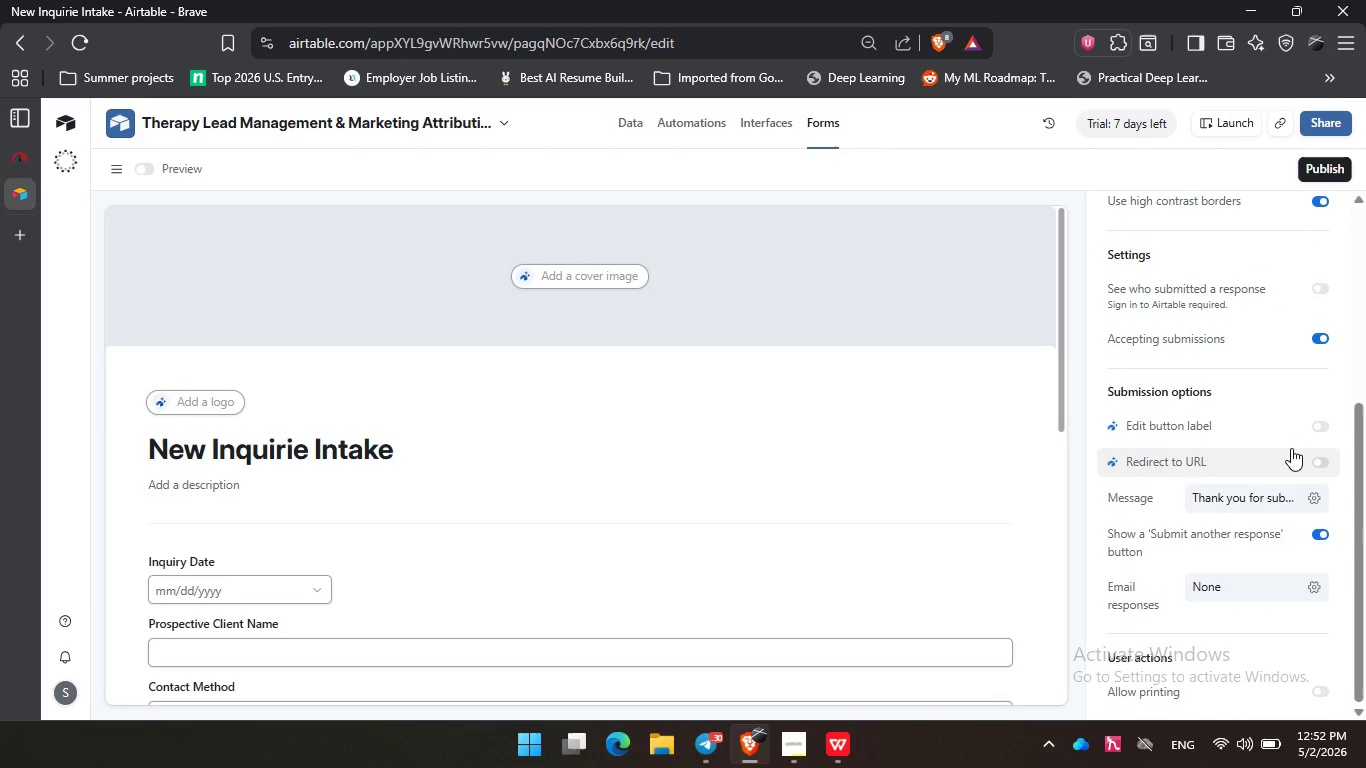 
scroll: coordinate [1279, 432], scroll_direction: down, amount: 2.0
 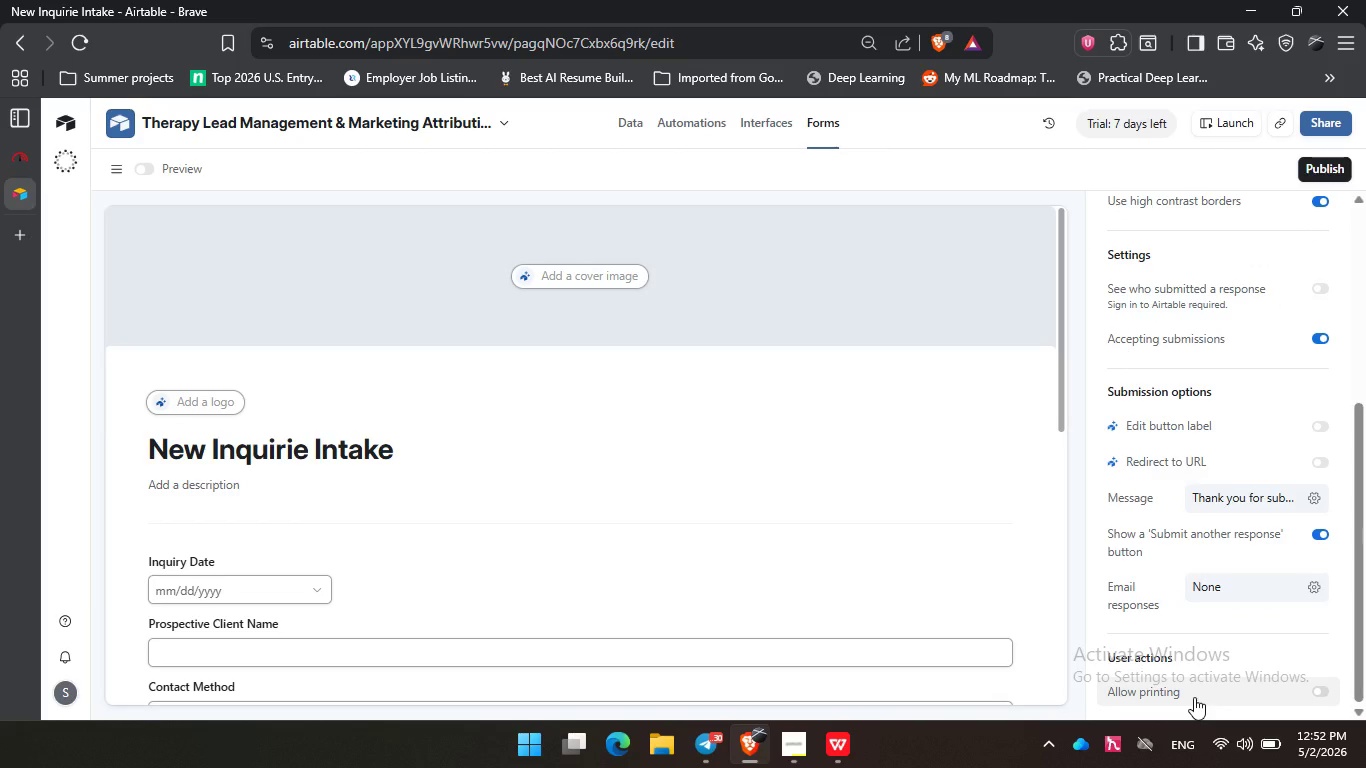 
left_click([1194, 697])
 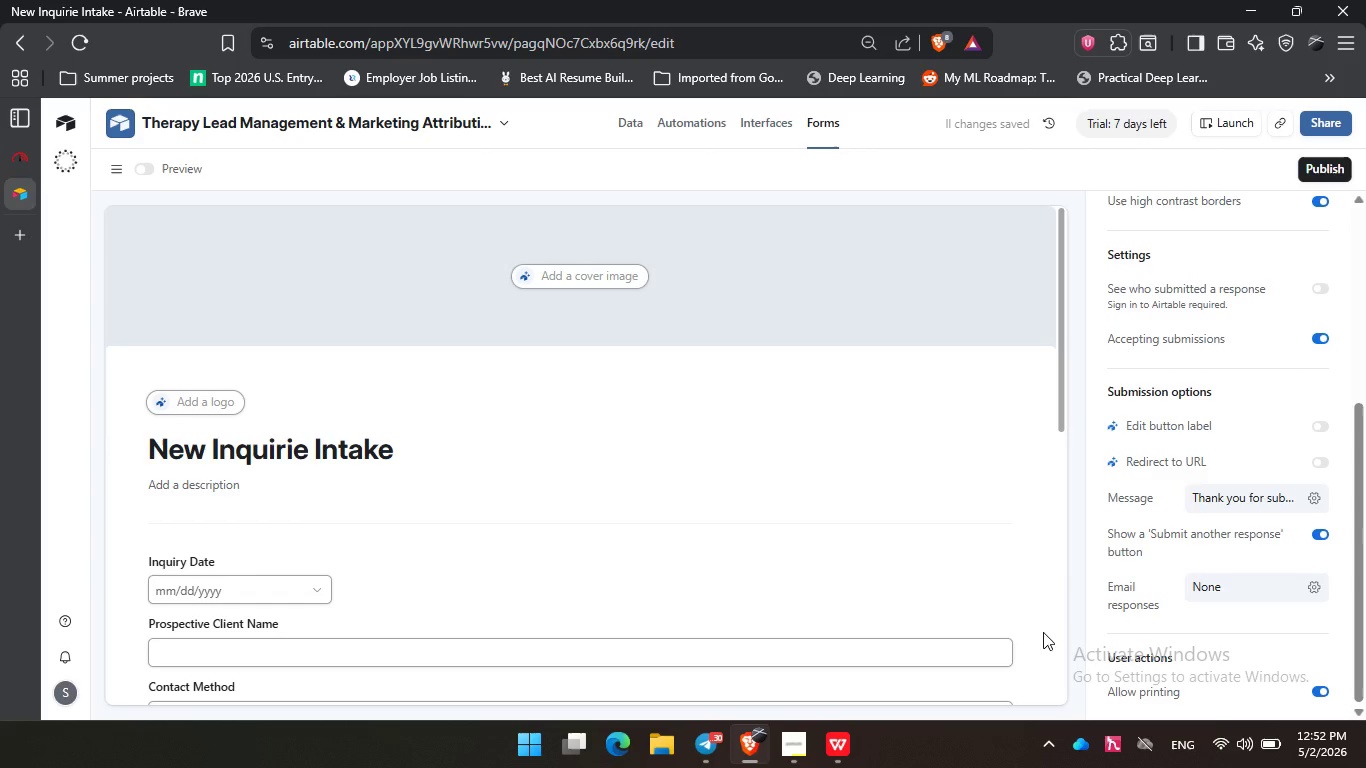 
scroll: coordinate [867, 554], scroll_direction: down, amount: 1.0
 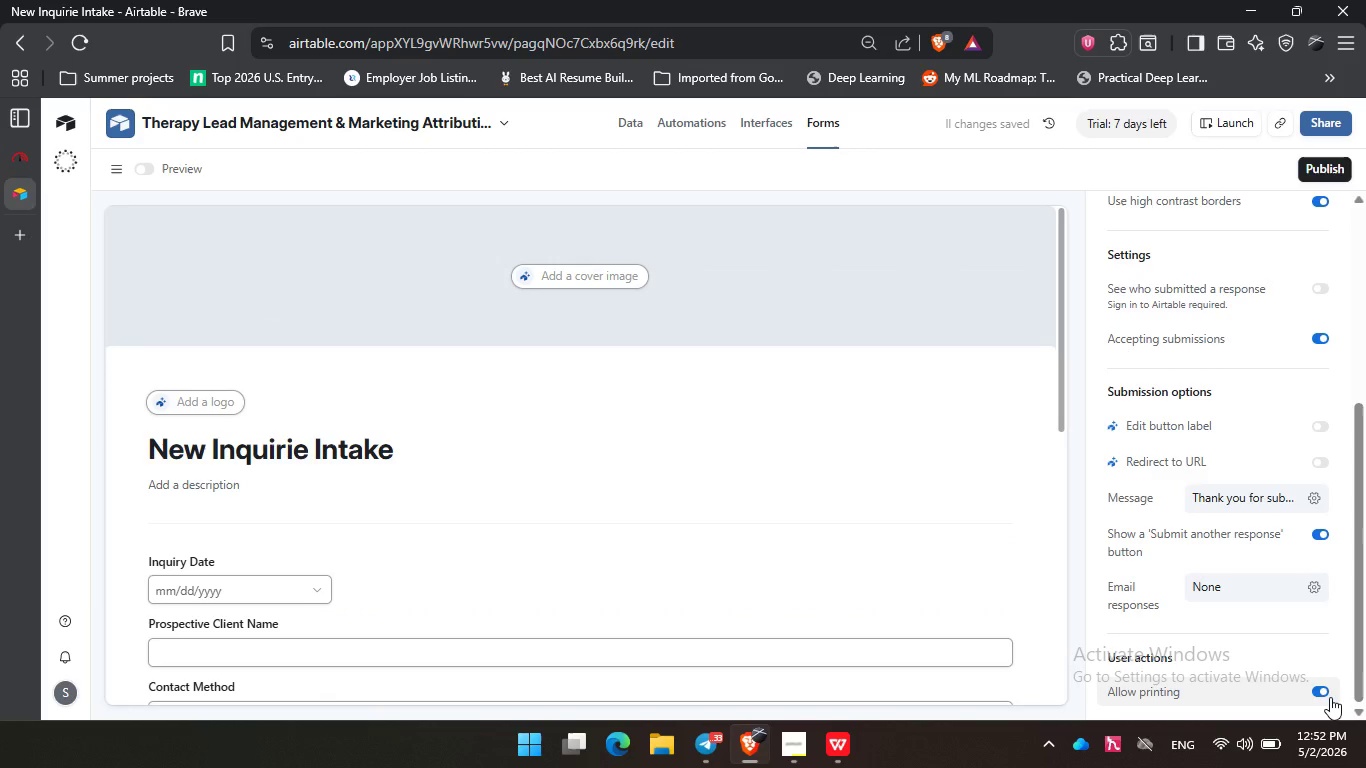 
left_click([1330, 697])
 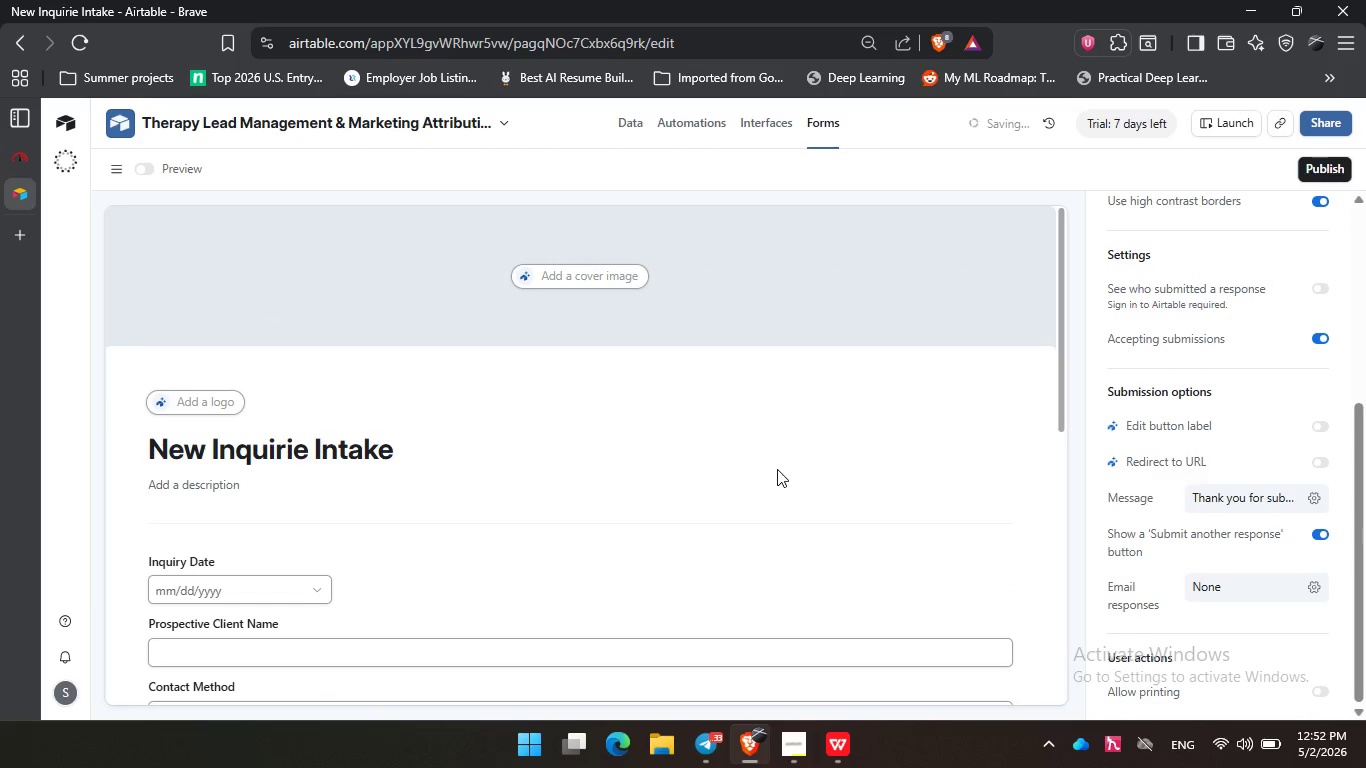 
left_click([778, 469])
 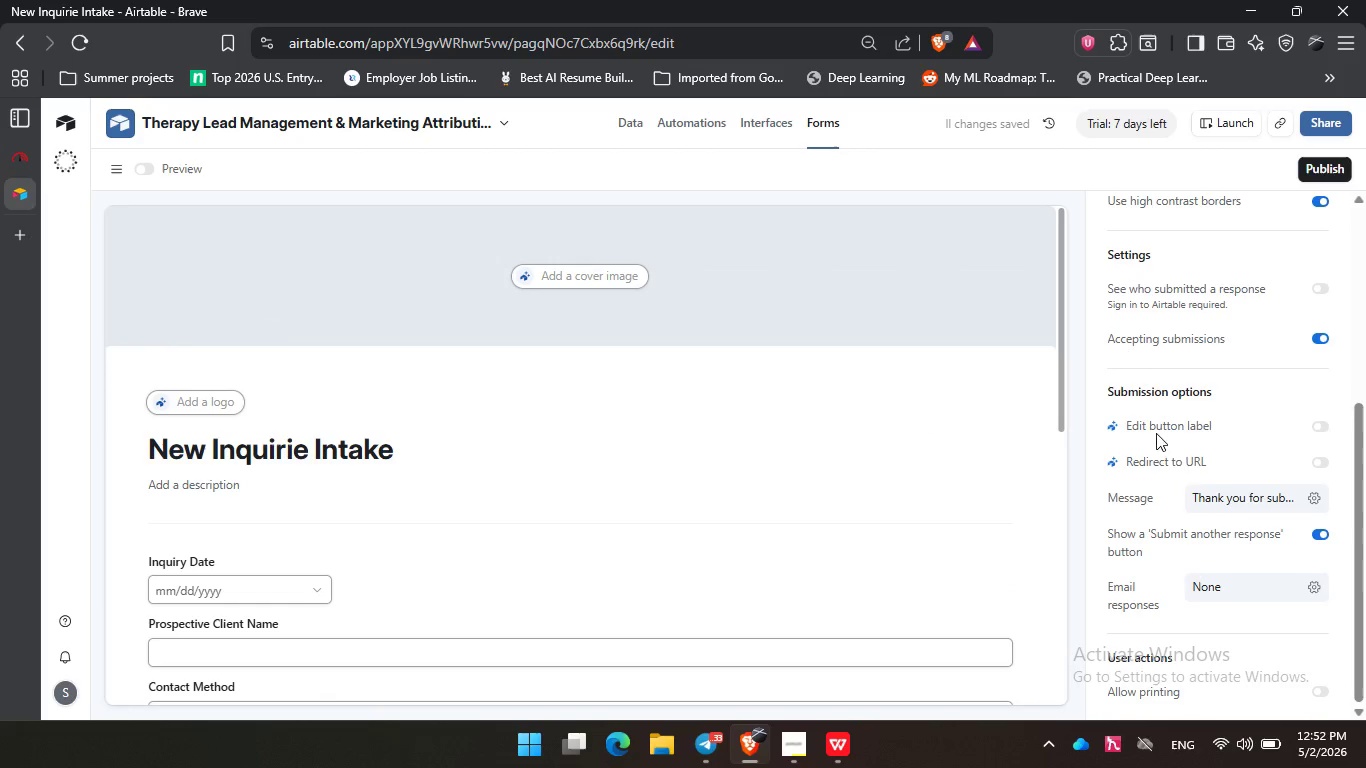 
scroll: coordinate [1162, 439], scroll_direction: up, amount: 8.0
 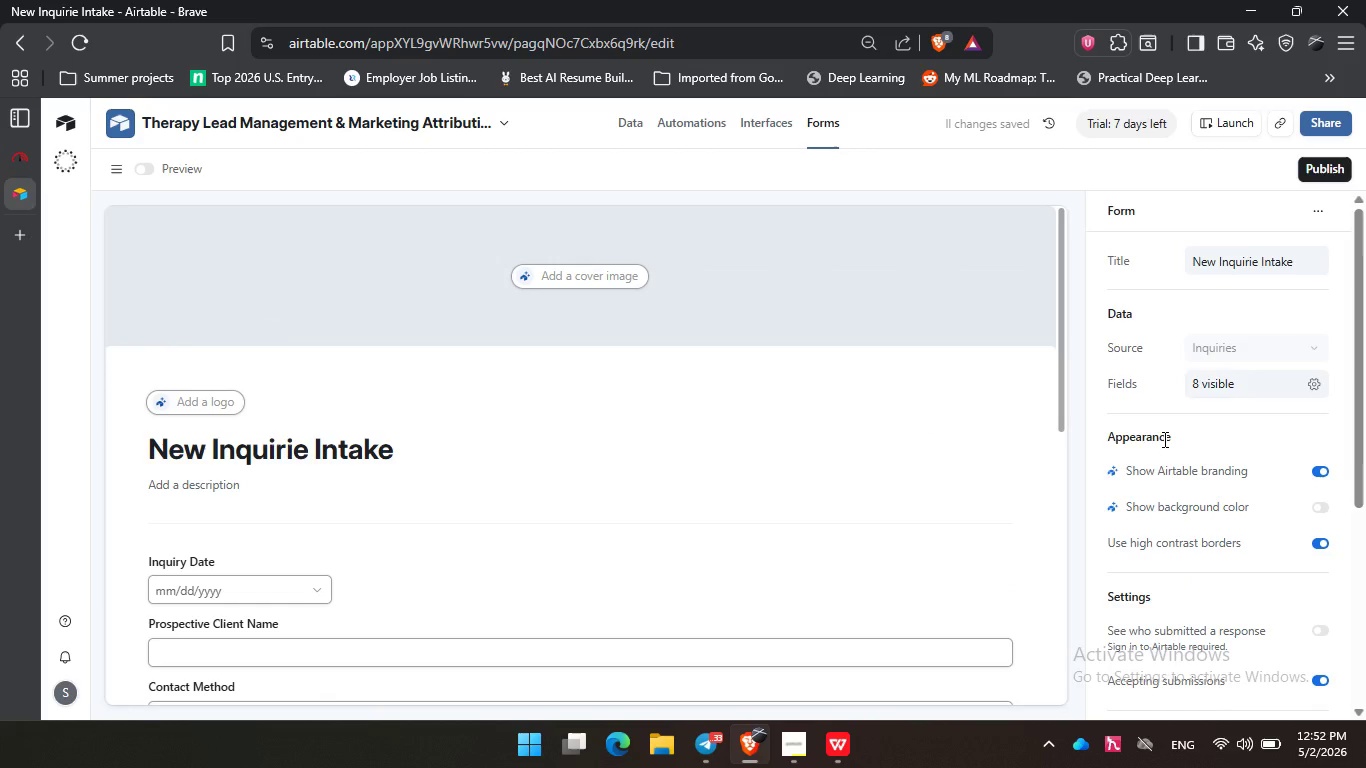 
scroll: coordinate [710, 420], scroll_direction: down, amount: 11.0
 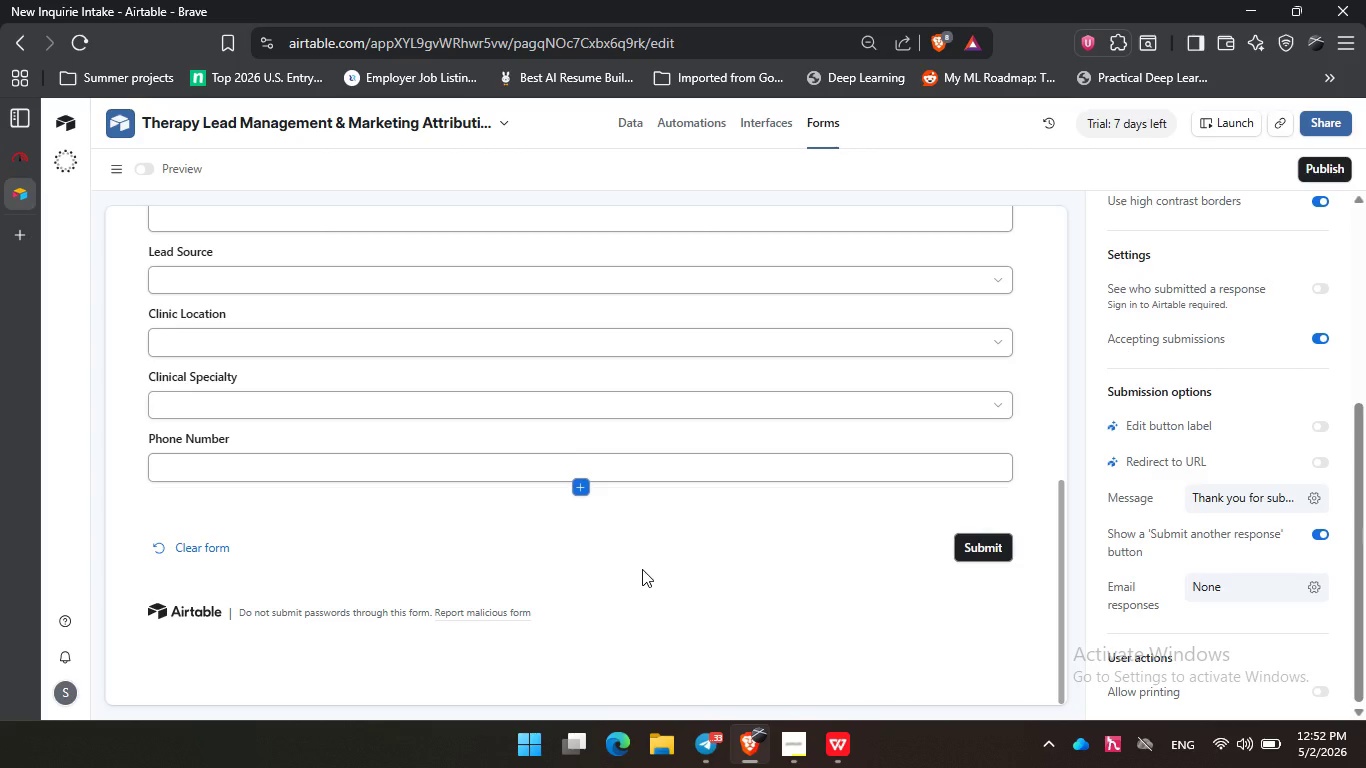 
left_click([642, 569])
 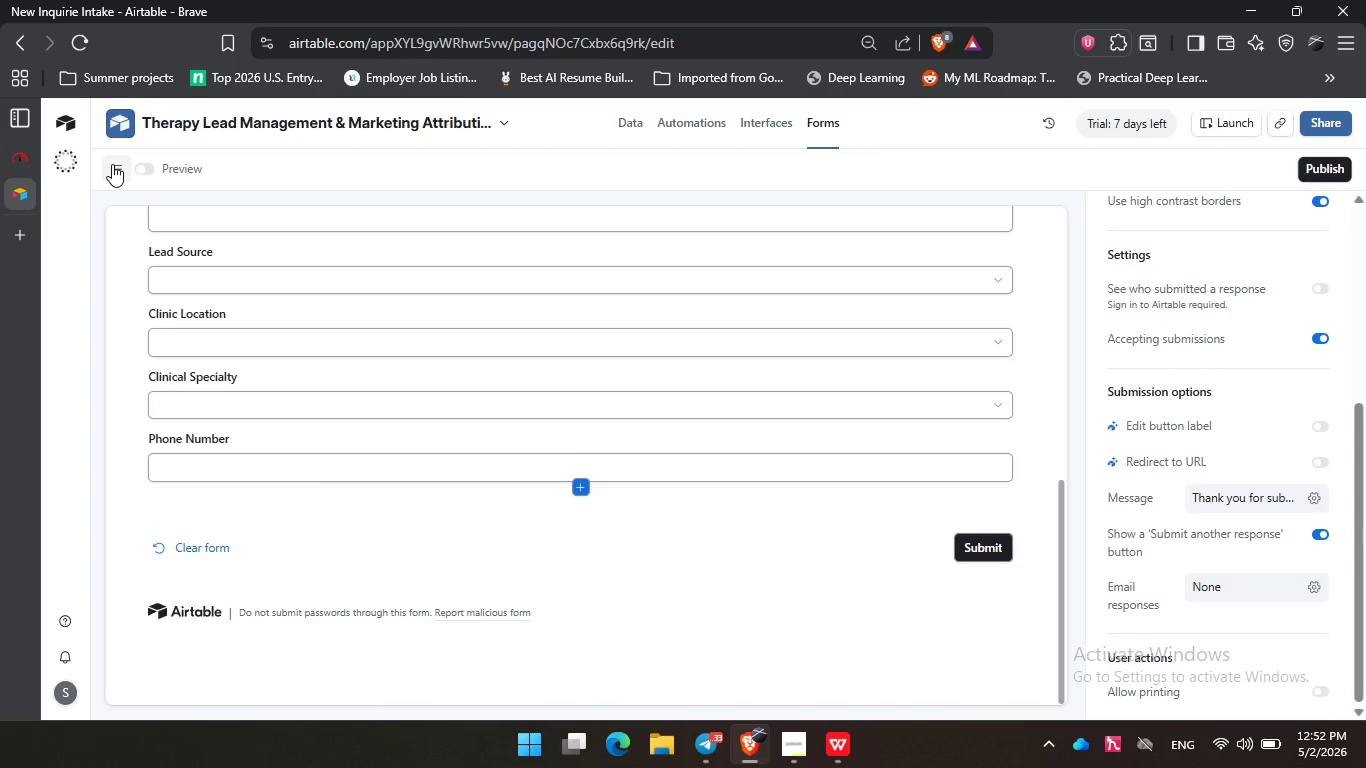 
left_click([112, 164])
 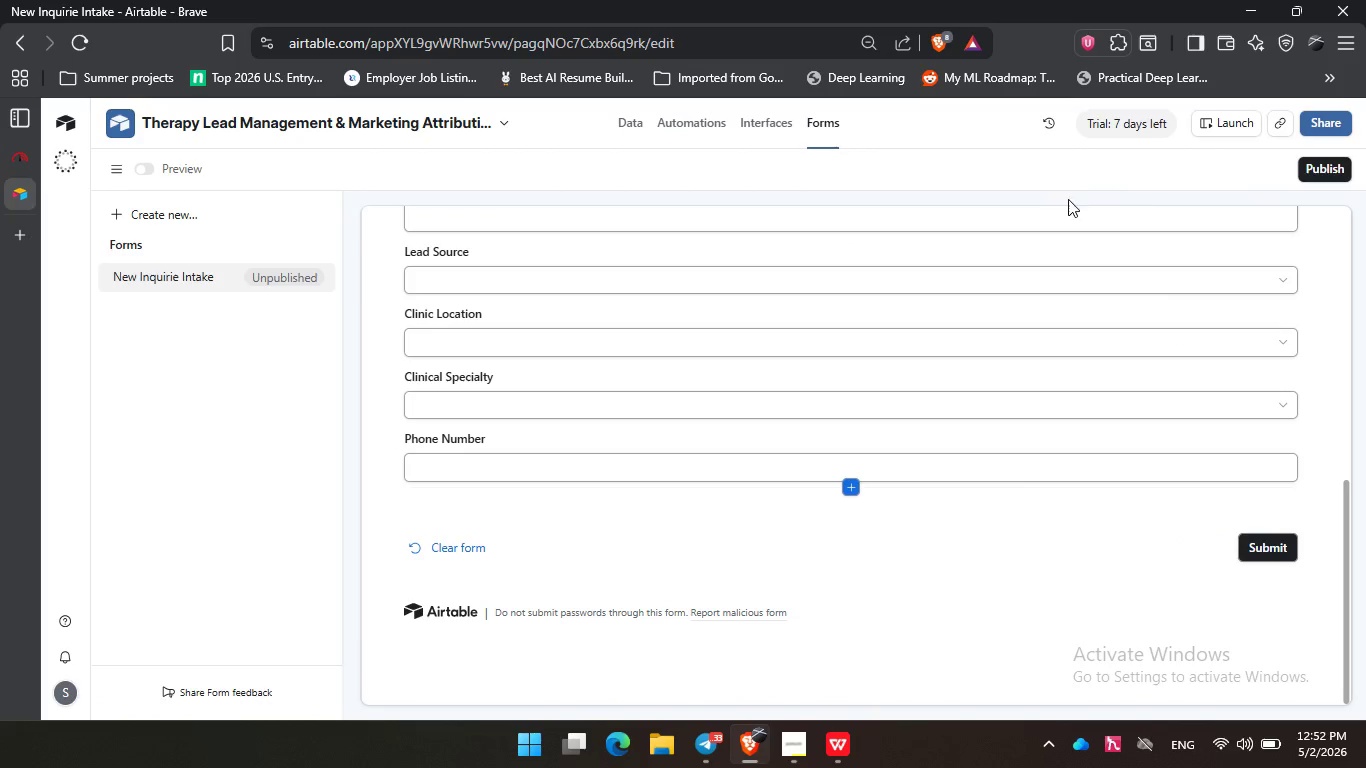 
wait(6.09)
 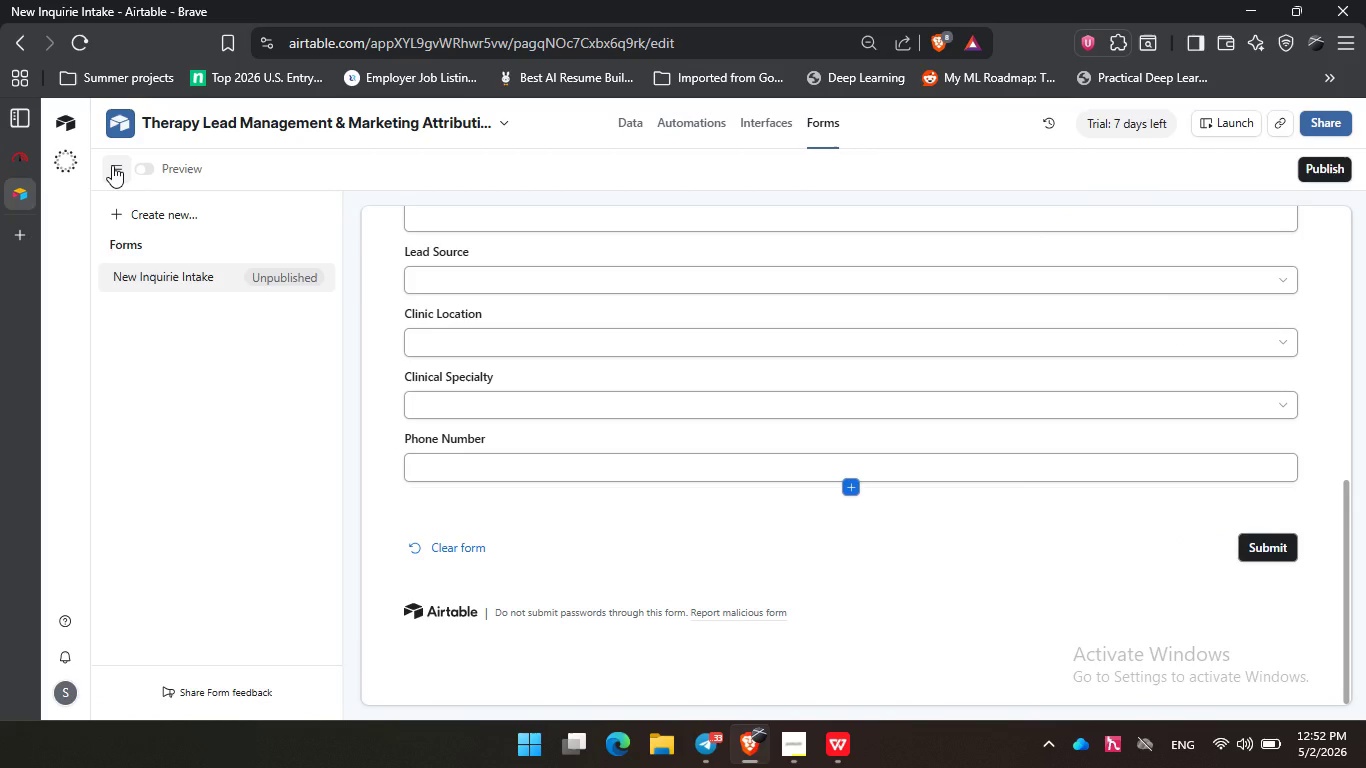 
left_click([1335, 163])
 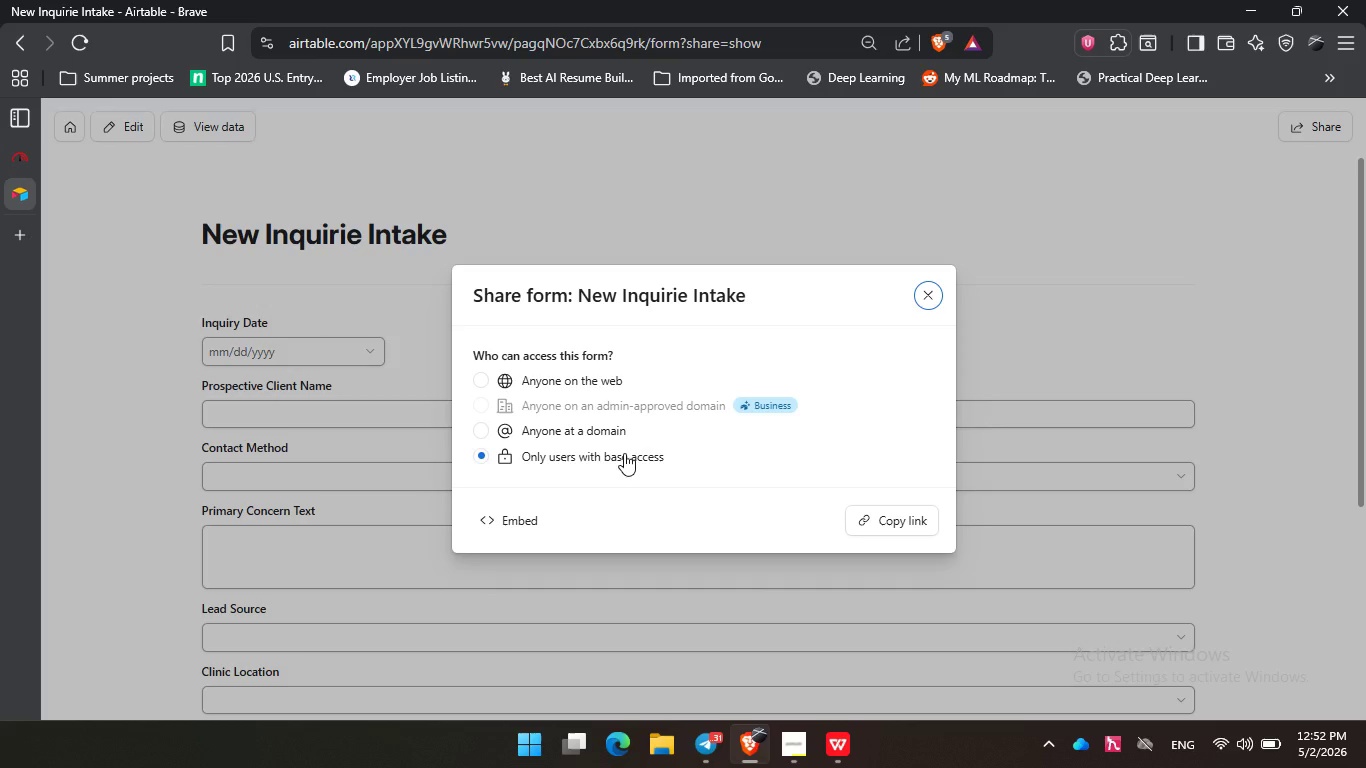 
wait(18.83)
 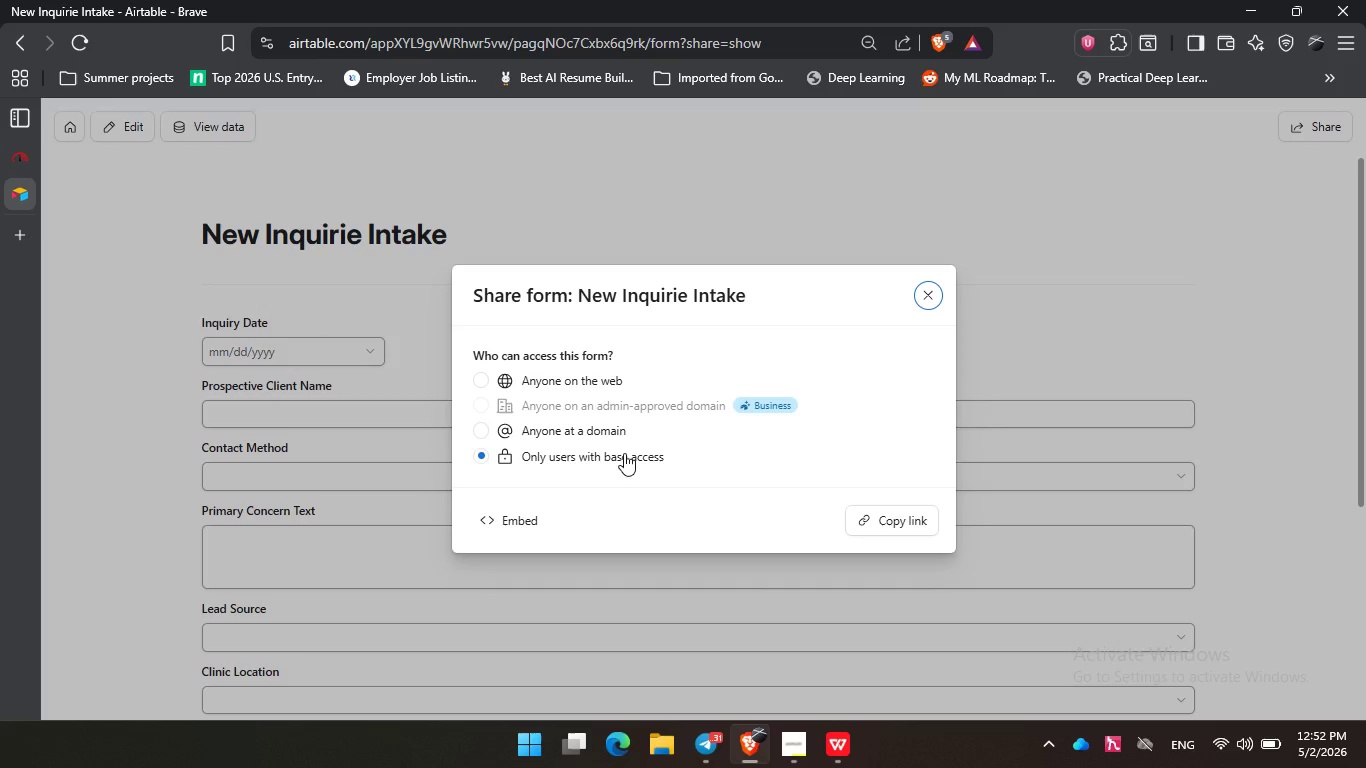 
left_click([603, 384])
 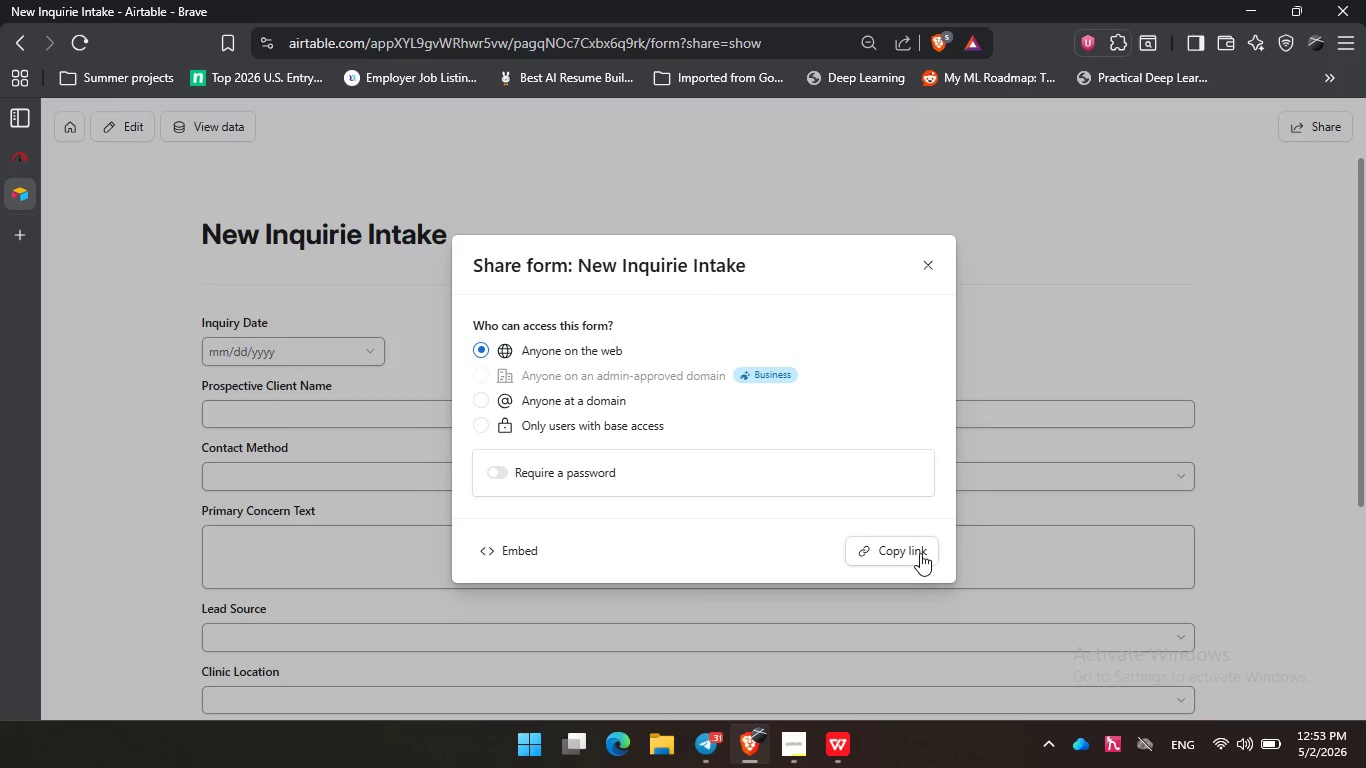 
left_click([920, 553])
 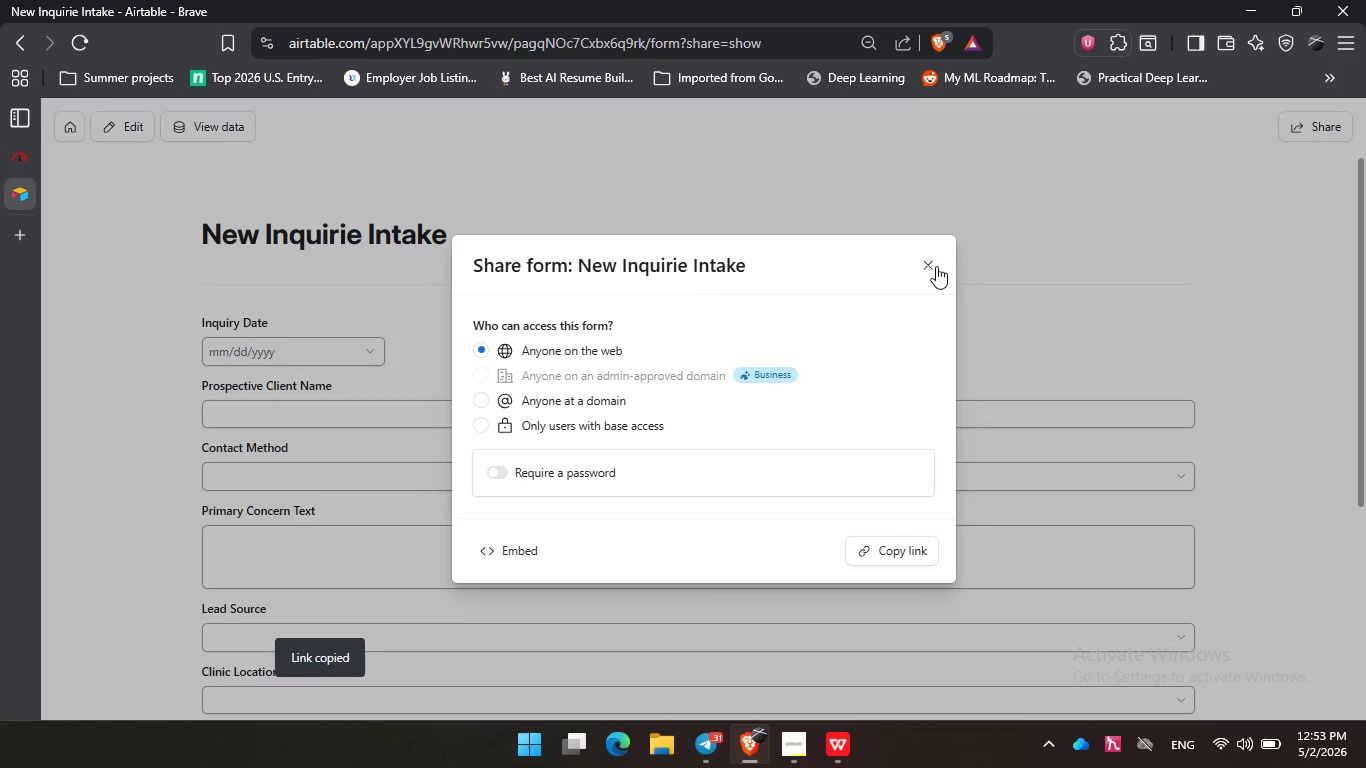 
left_click([936, 266])
 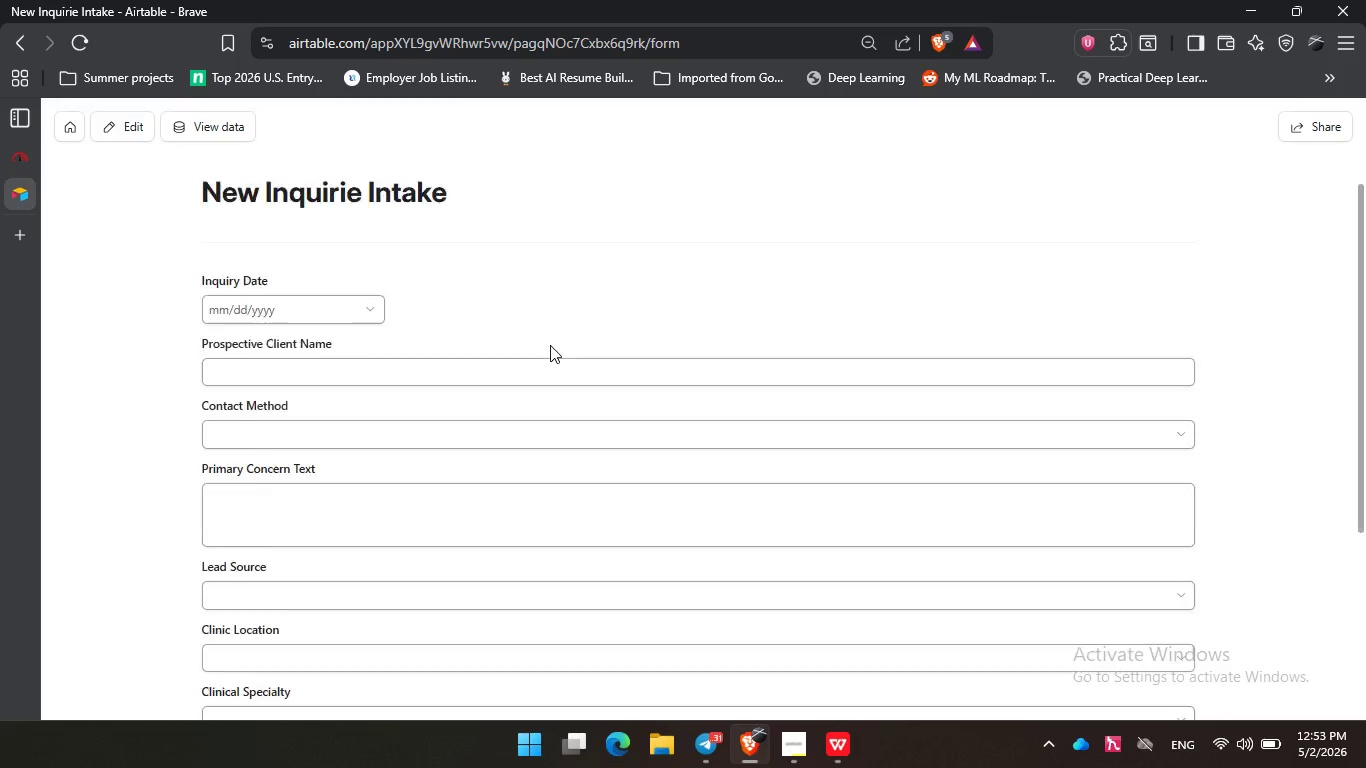 
scroll: coordinate [550, 345], scroll_direction: down, amount: 11.0
 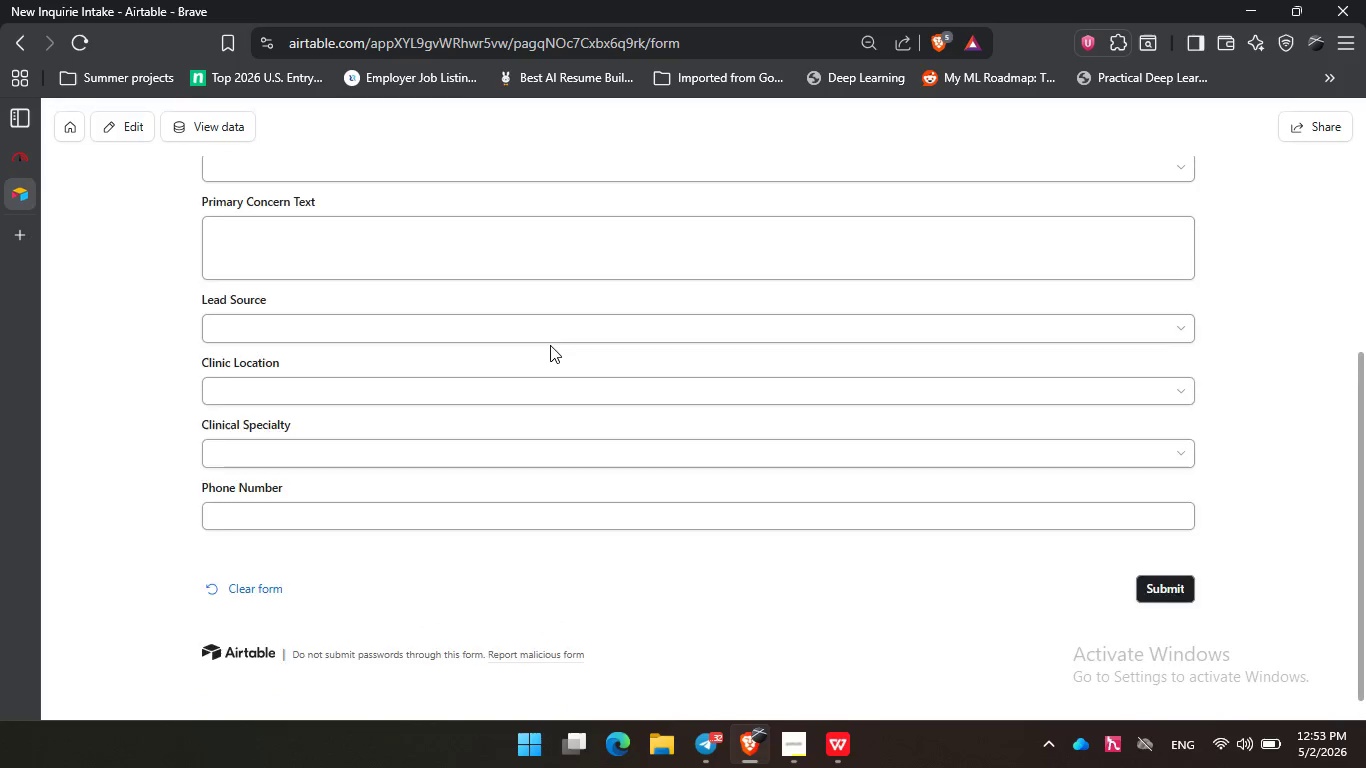 
scroll: coordinate [550, 345], scroll_direction: up, amount: 6.0
 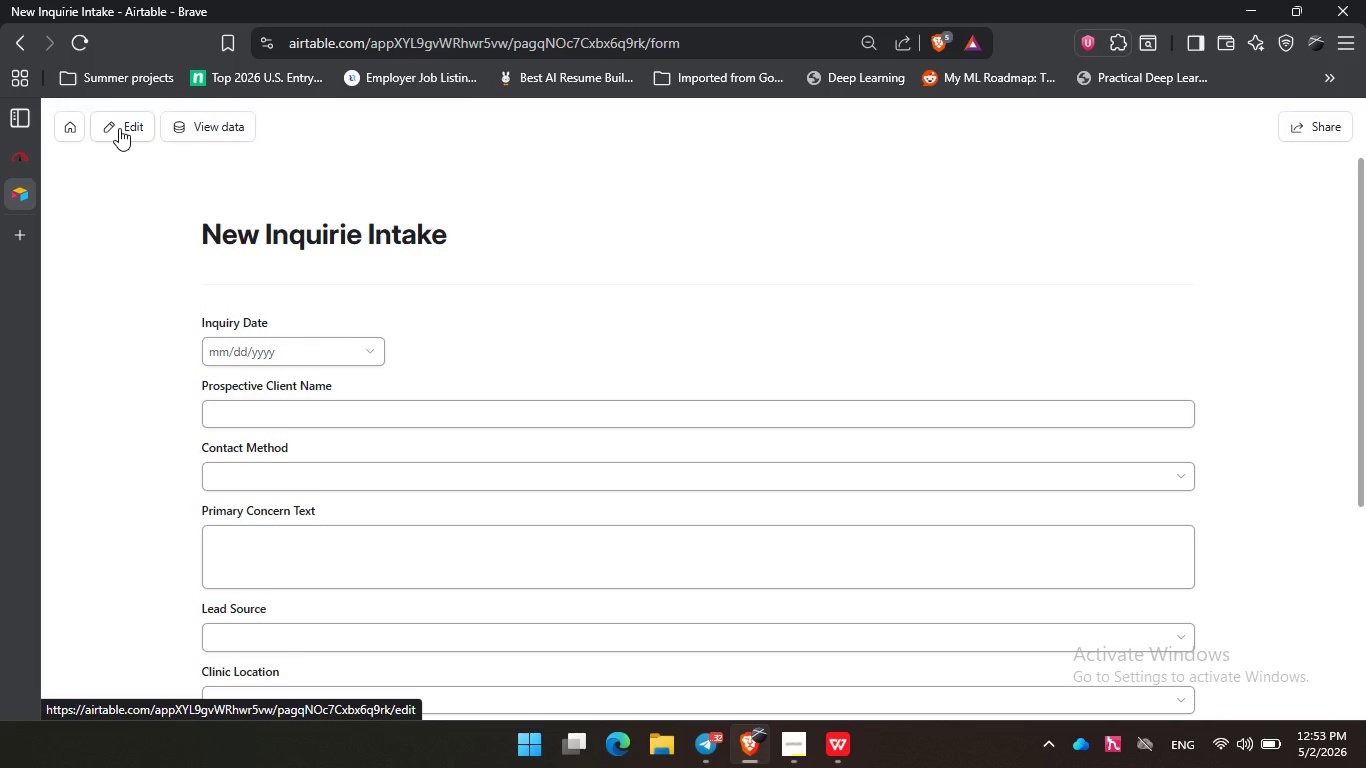 
left_click([119, 128])
 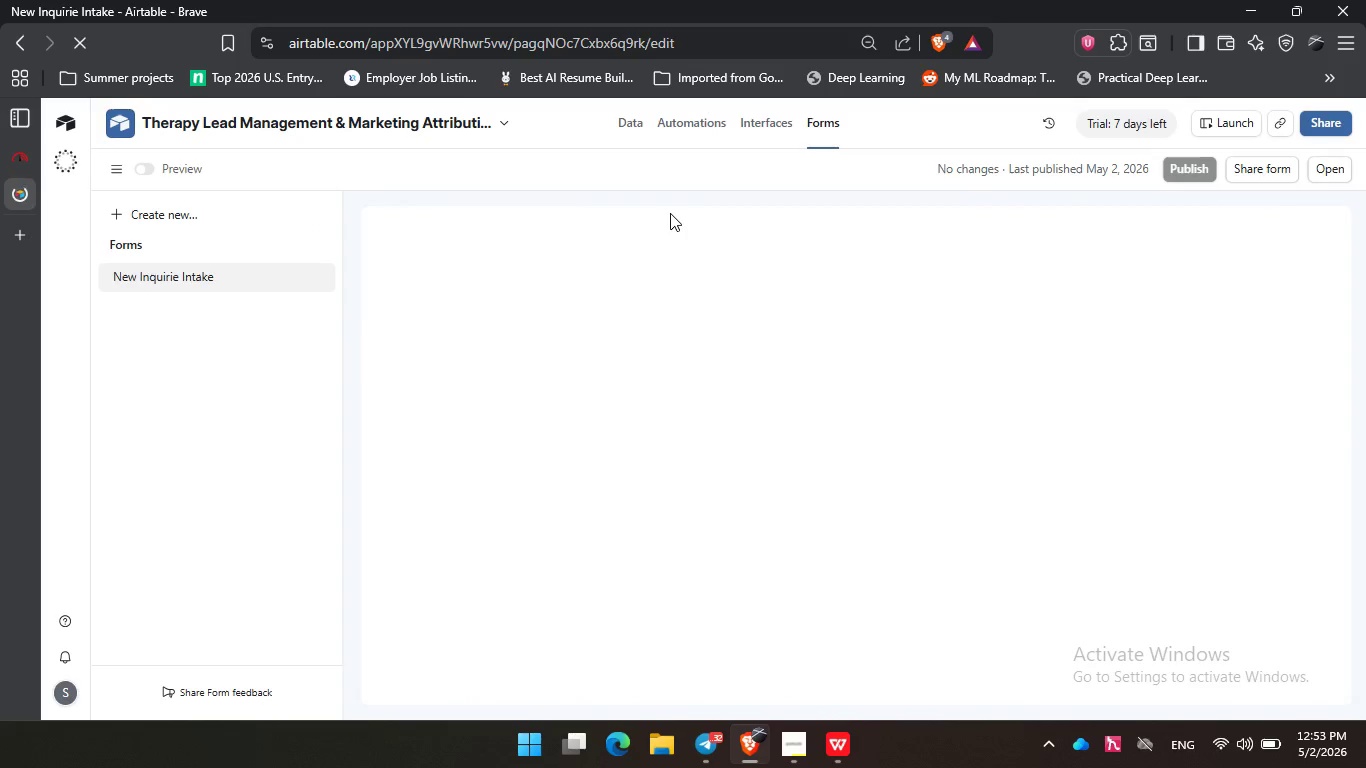 
wait(9.36)
 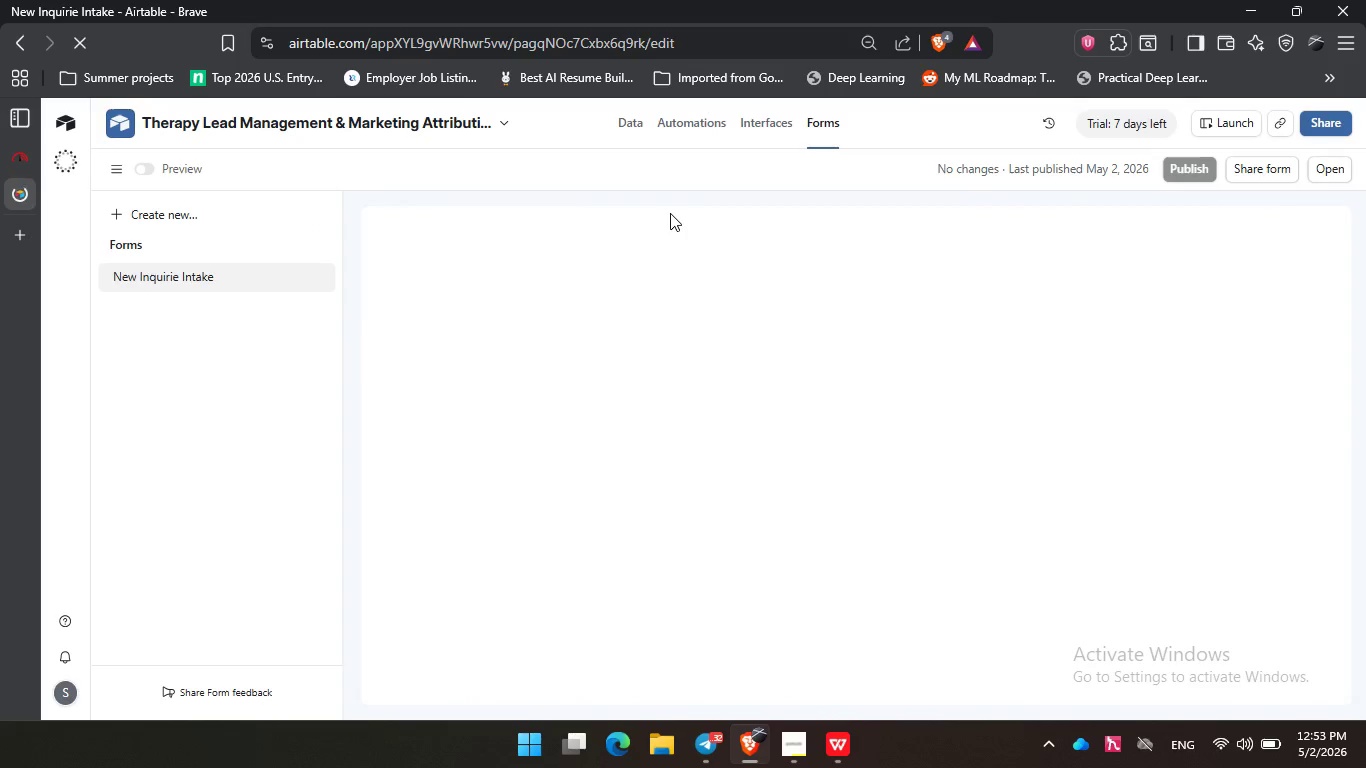 
scroll: coordinate [818, 364], scroll_direction: down, amount: 4.0
 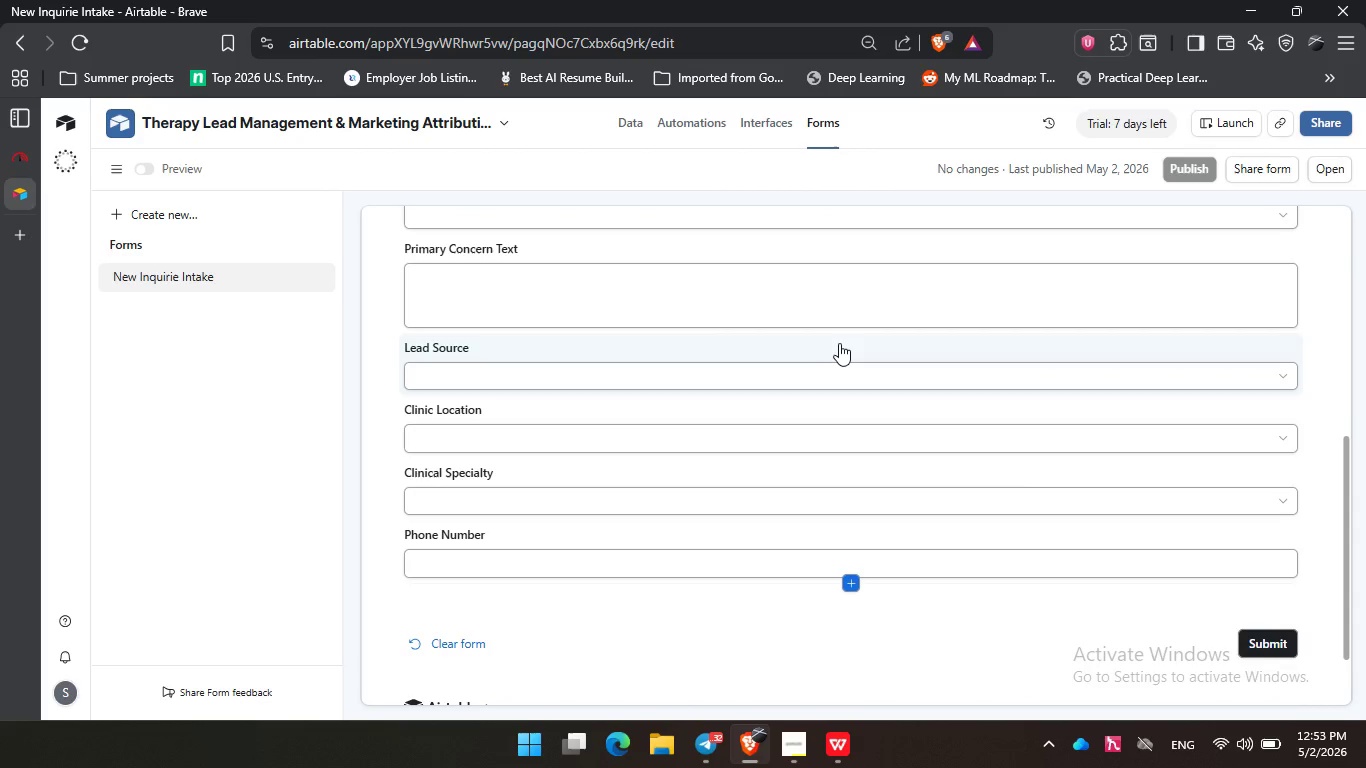 
left_click([840, 343])
 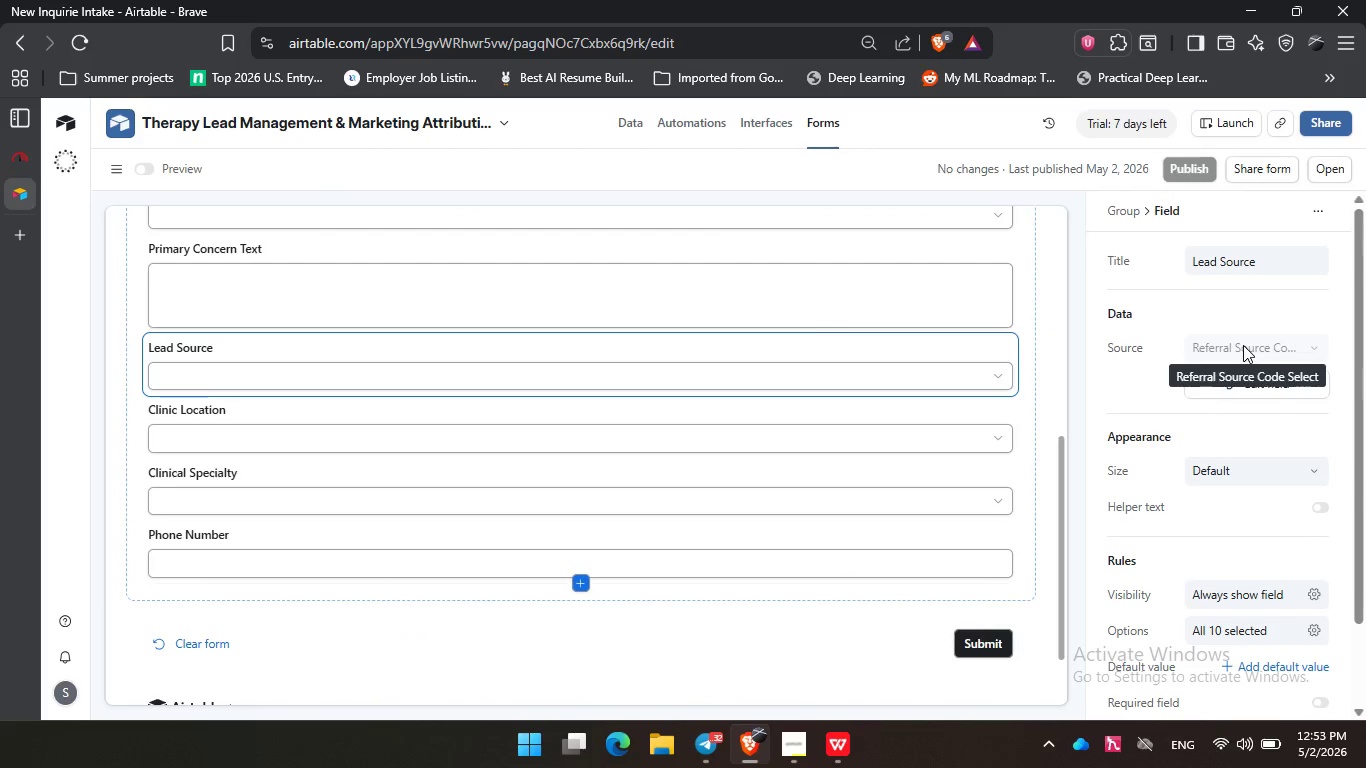 
scroll: coordinate [1243, 345], scroll_direction: down, amount: 2.0
 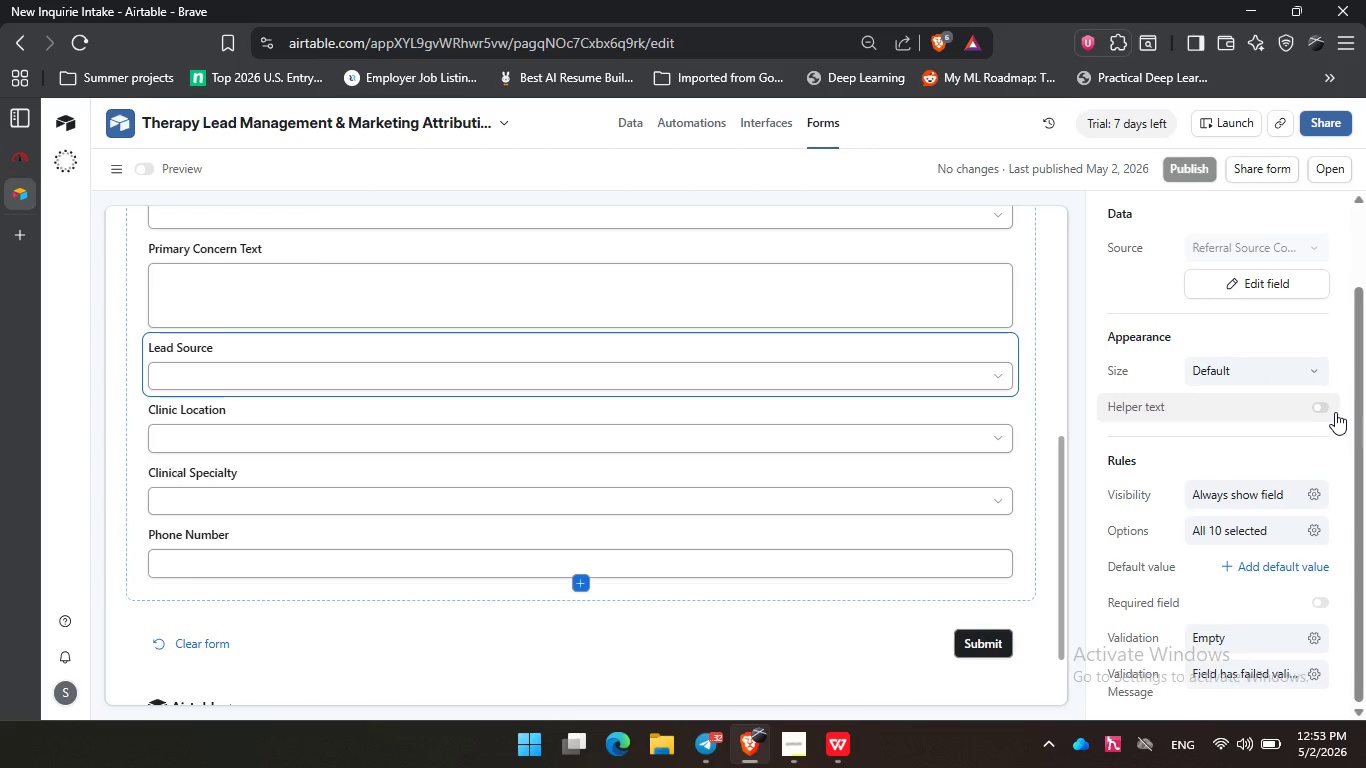 
left_click([1324, 408])
 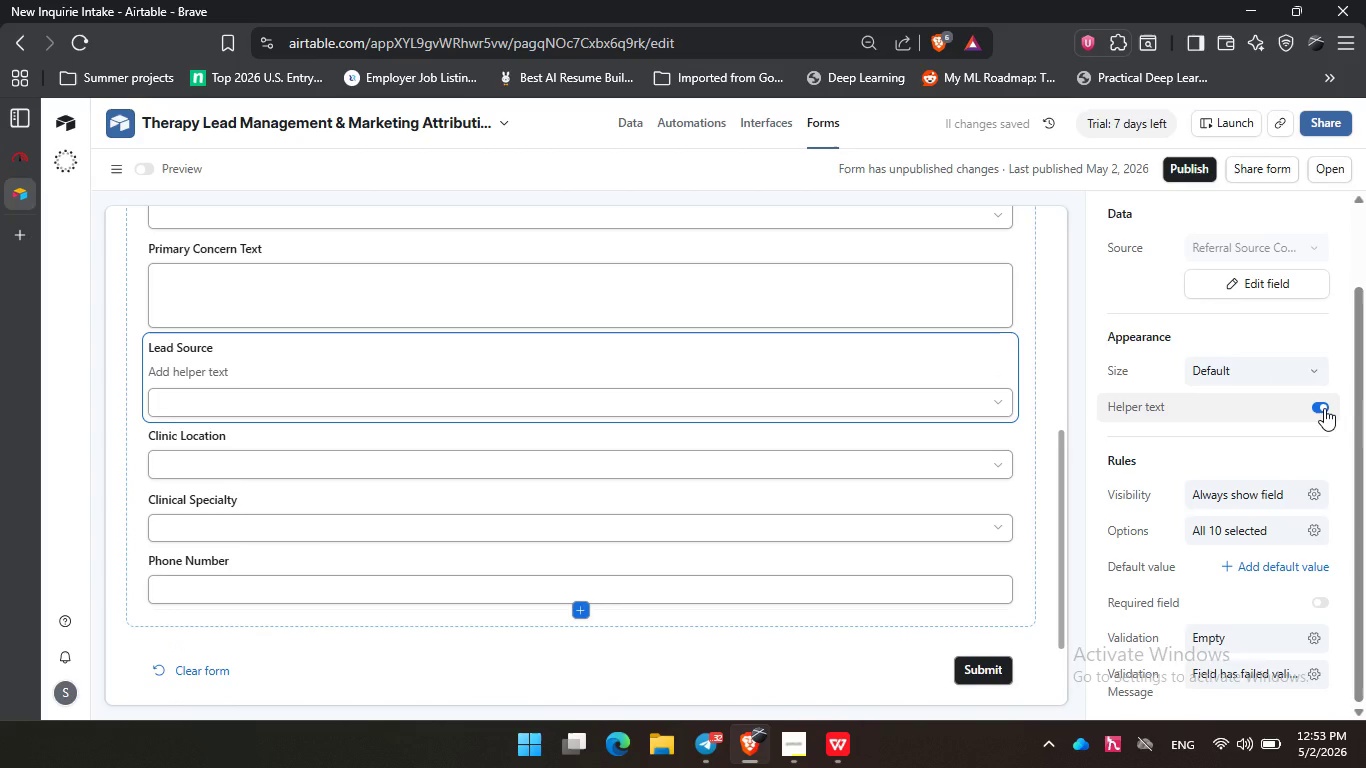 
left_click([1324, 408])
 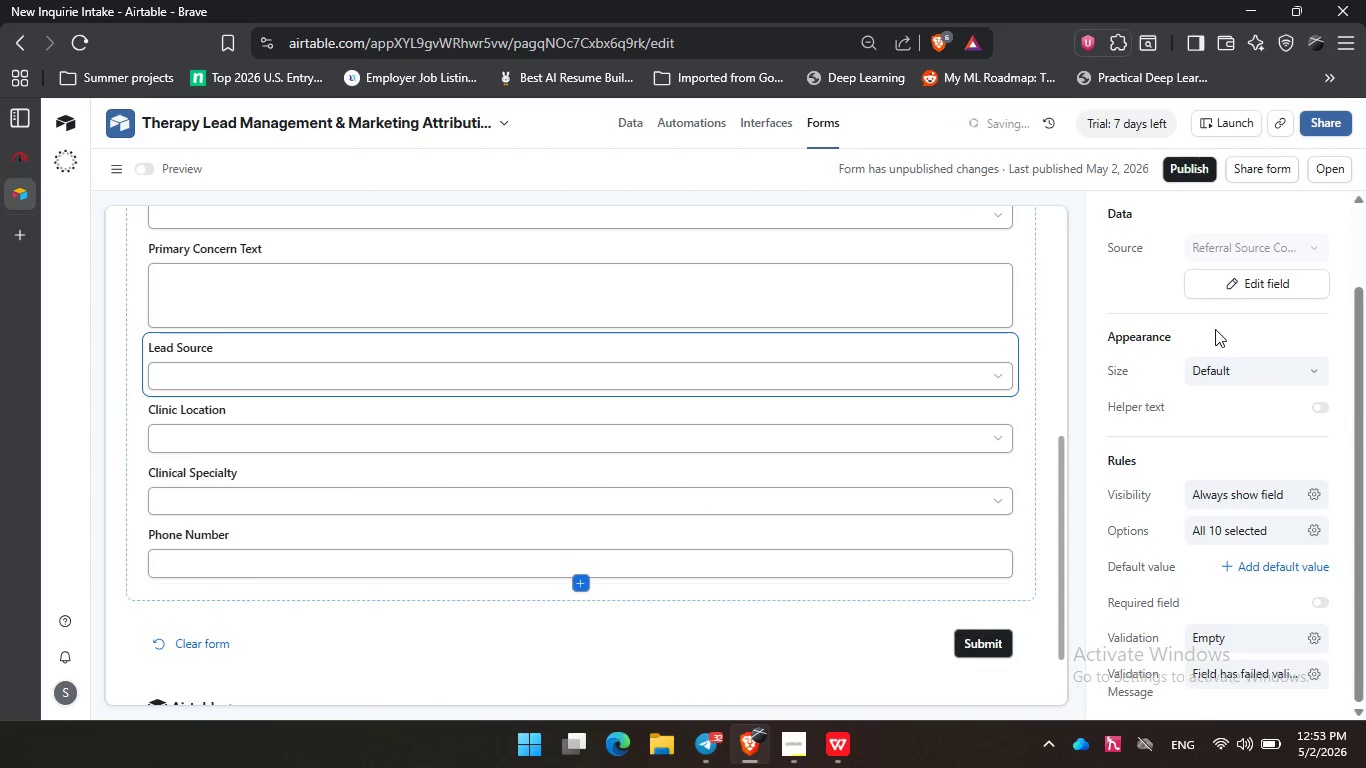 
left_click([1215, 329])
 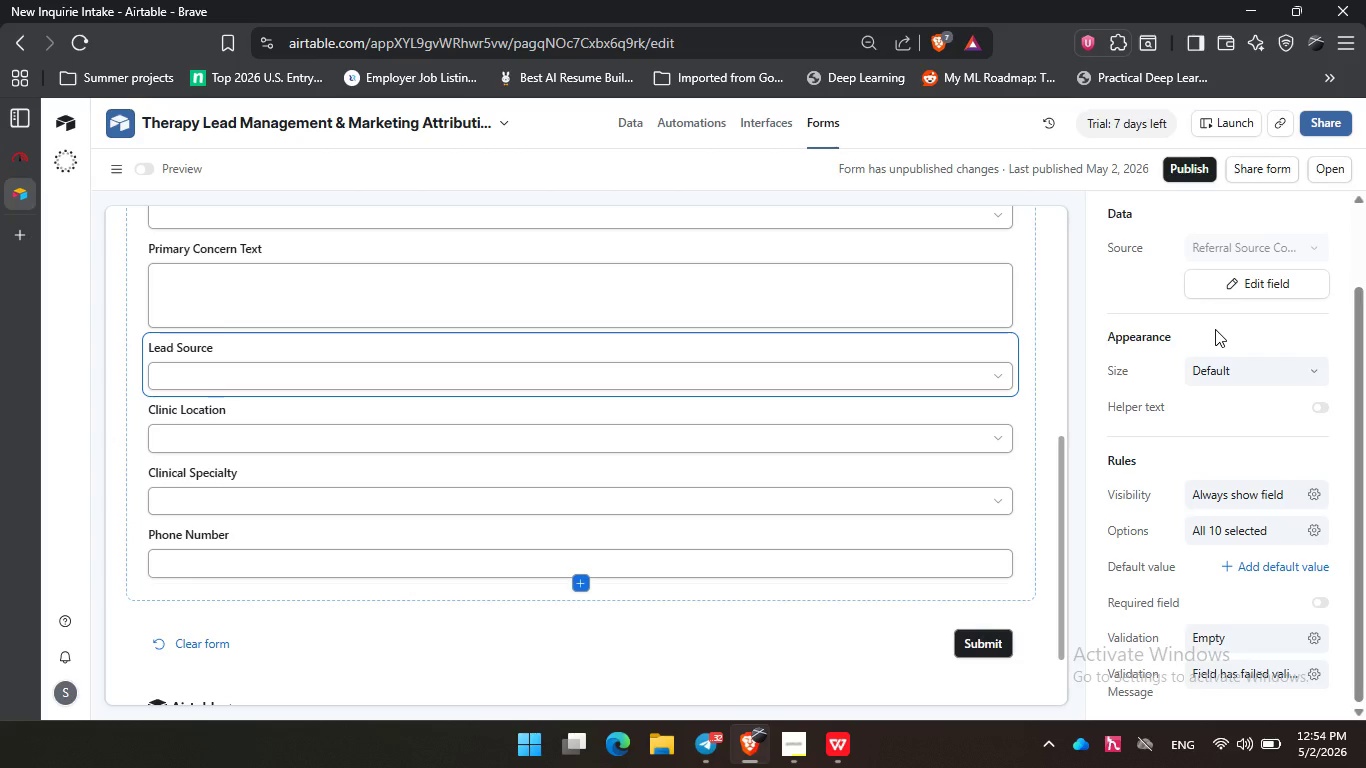 
wait(48.86)
 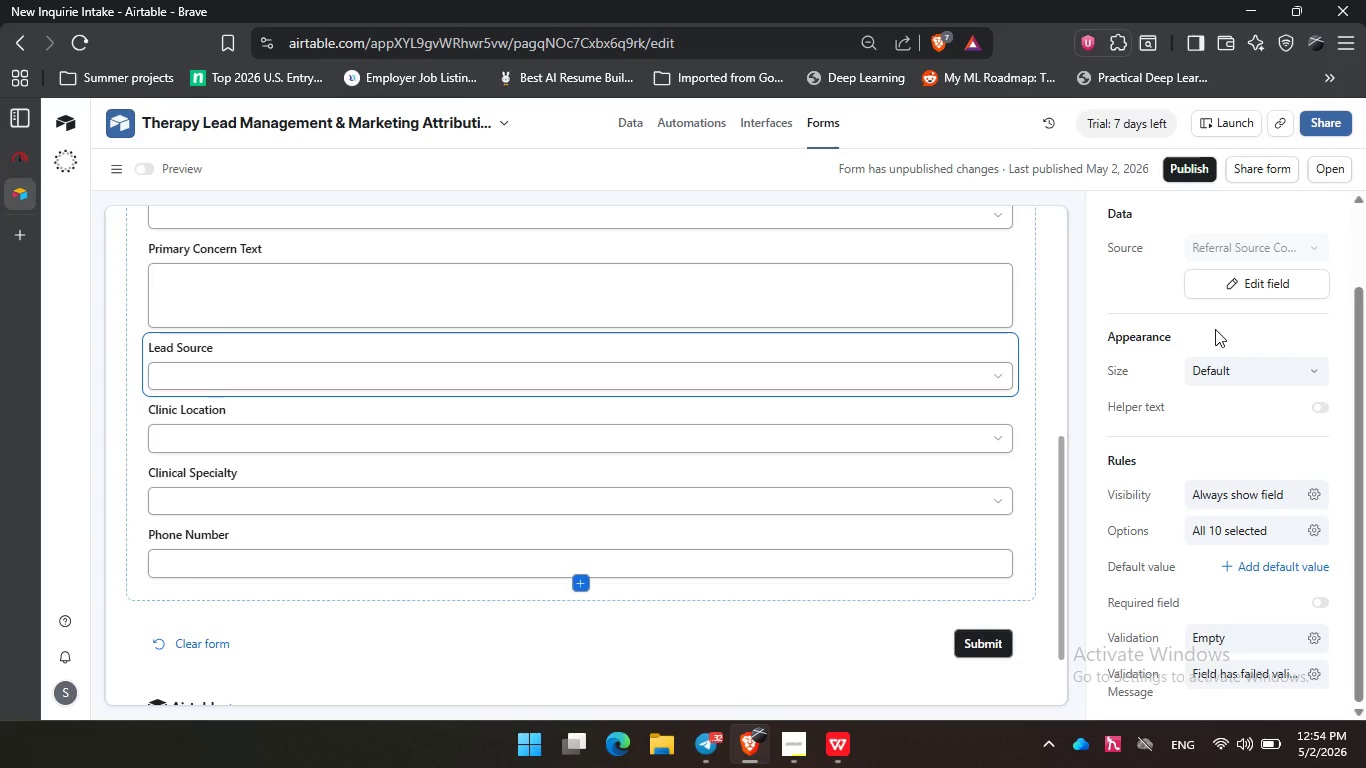 
scroll: coordinate [772, 344], scroll_direction: down, amount: 4.0
 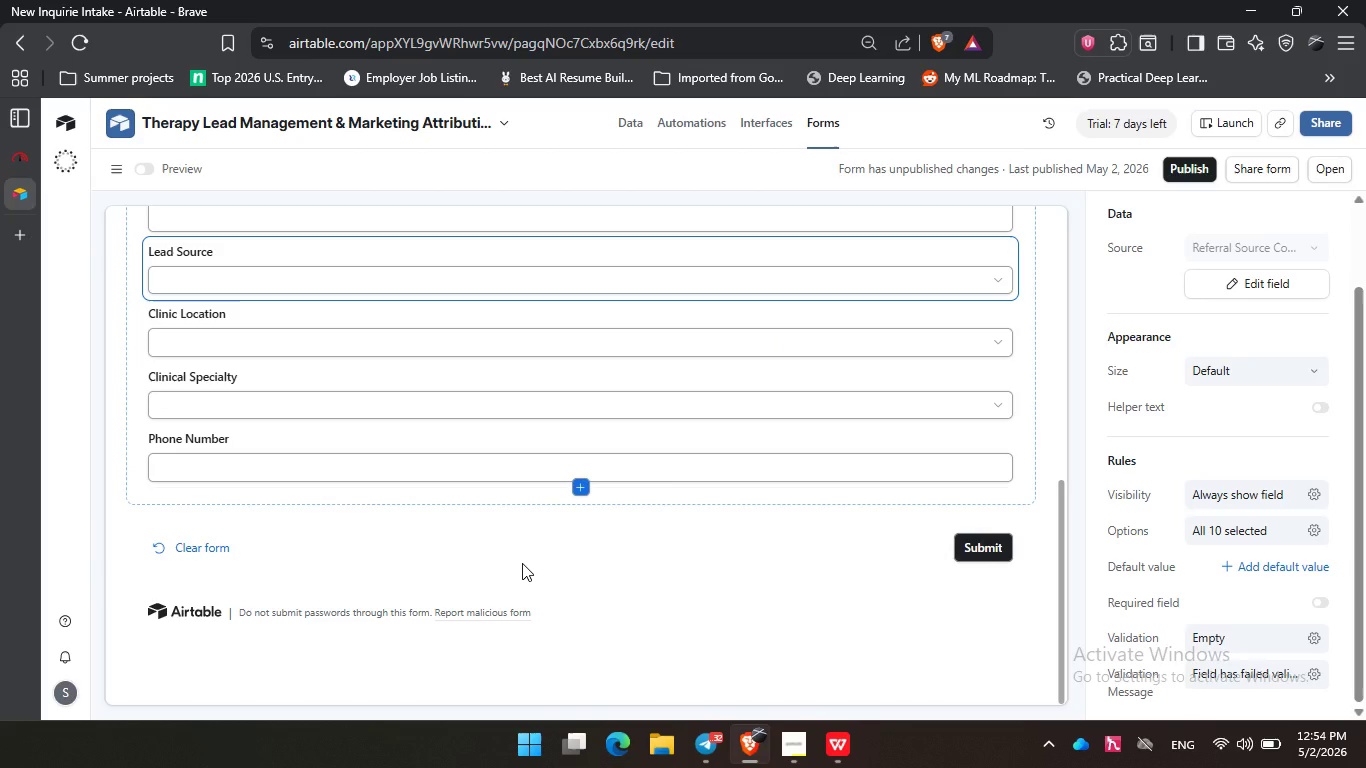 
left_click([475, 414])
 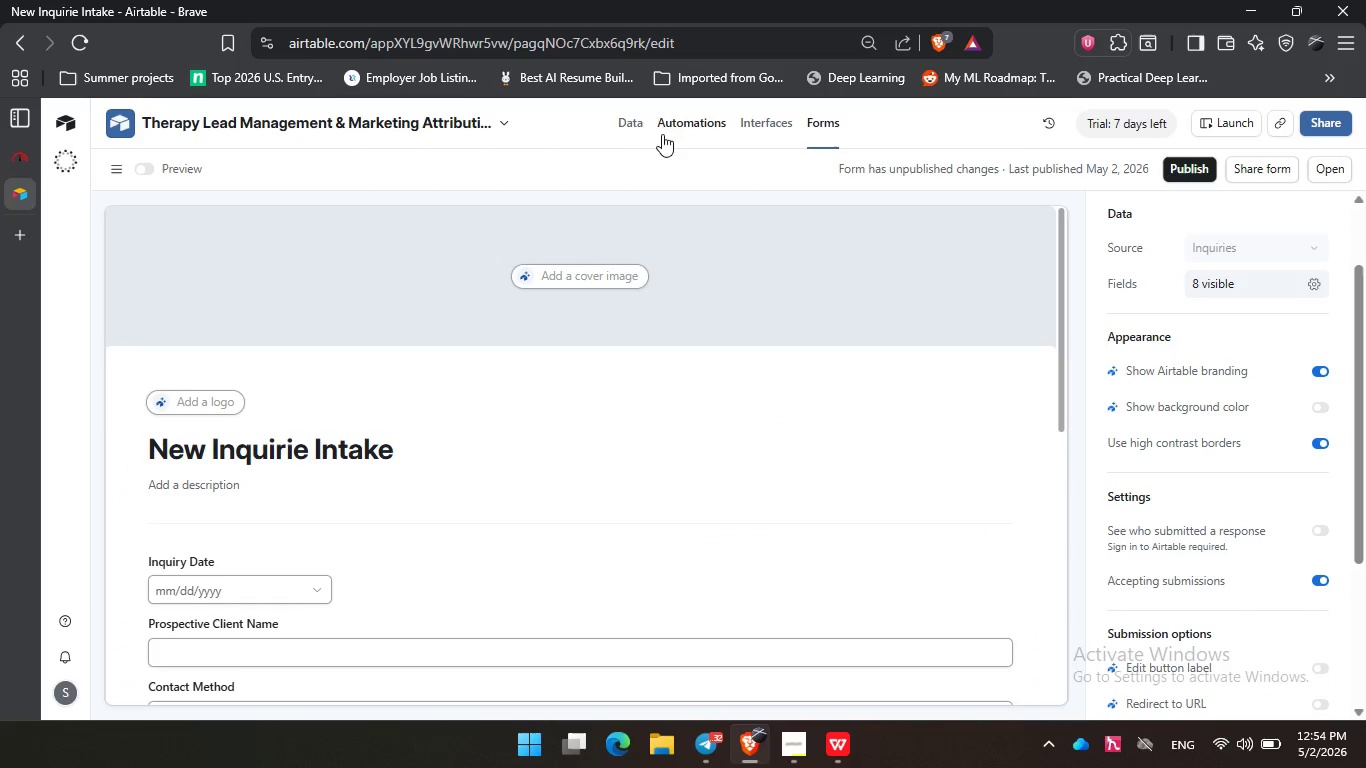 
scroll: coordinate [522, 563], scroll_direction: up, amount: 9.0
 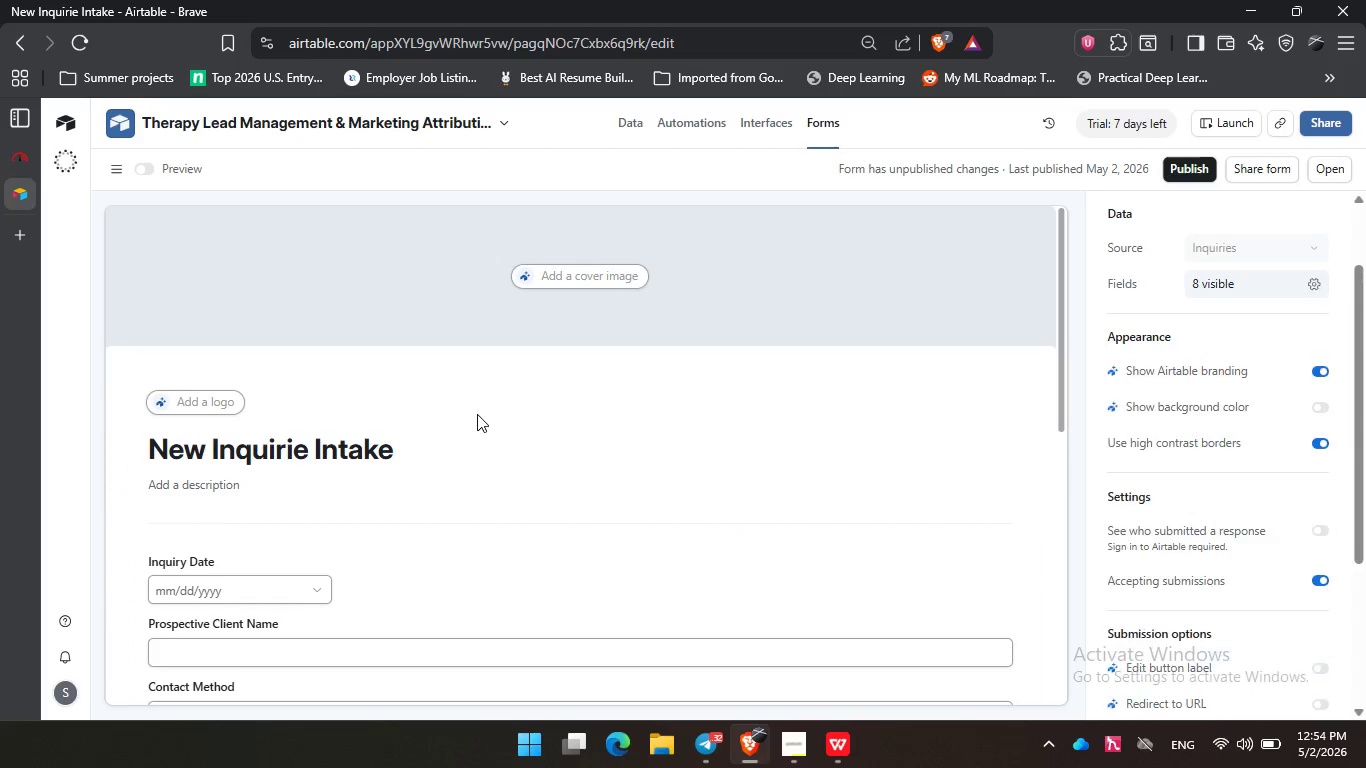 
left_click([634, 123])
 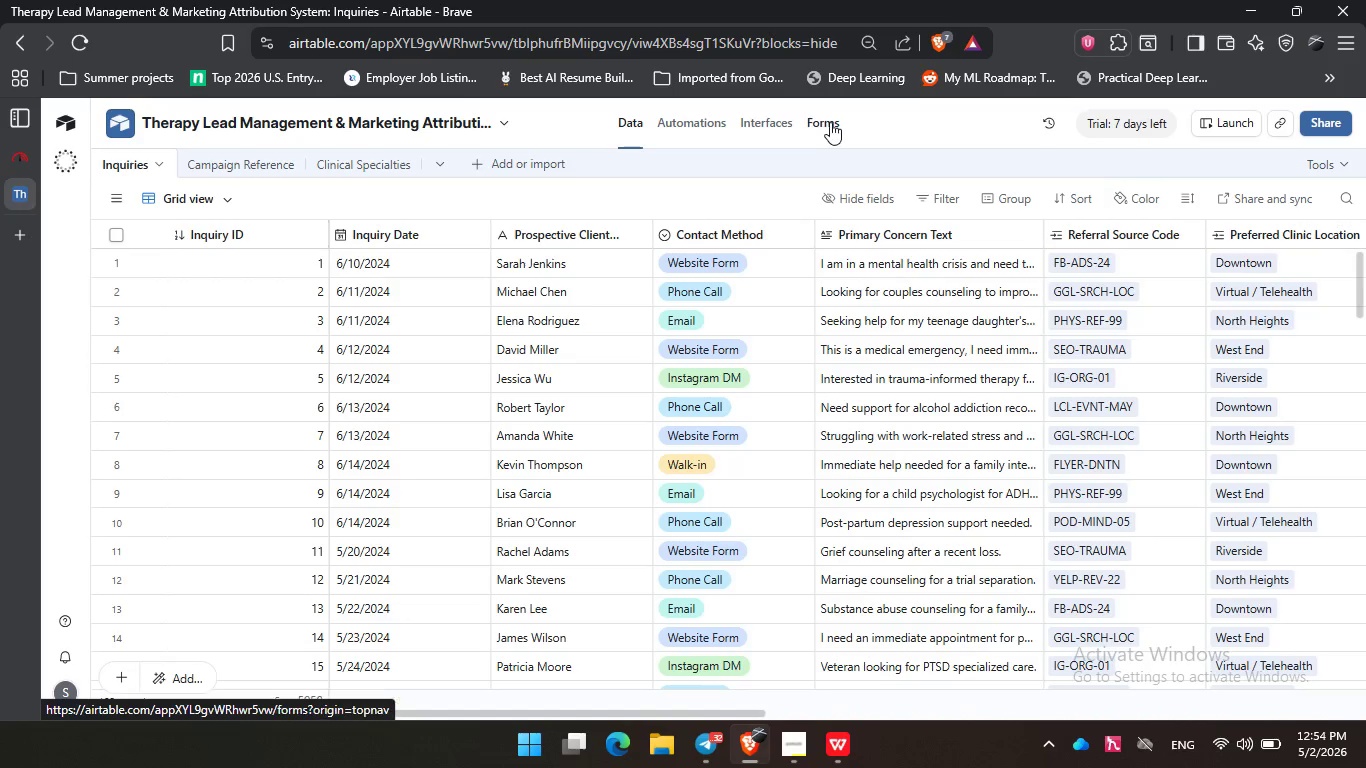 
left_click([830, 122])
 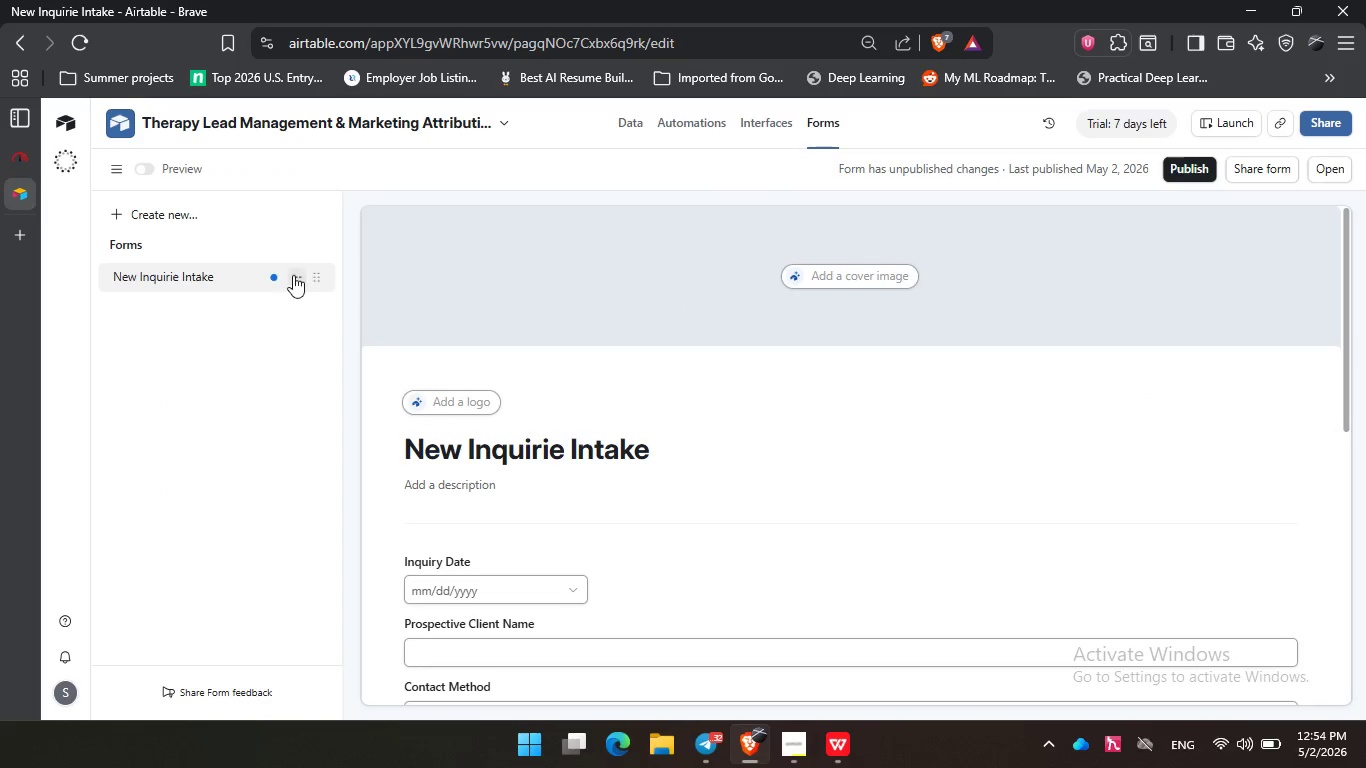 
left_click([295, 274])
 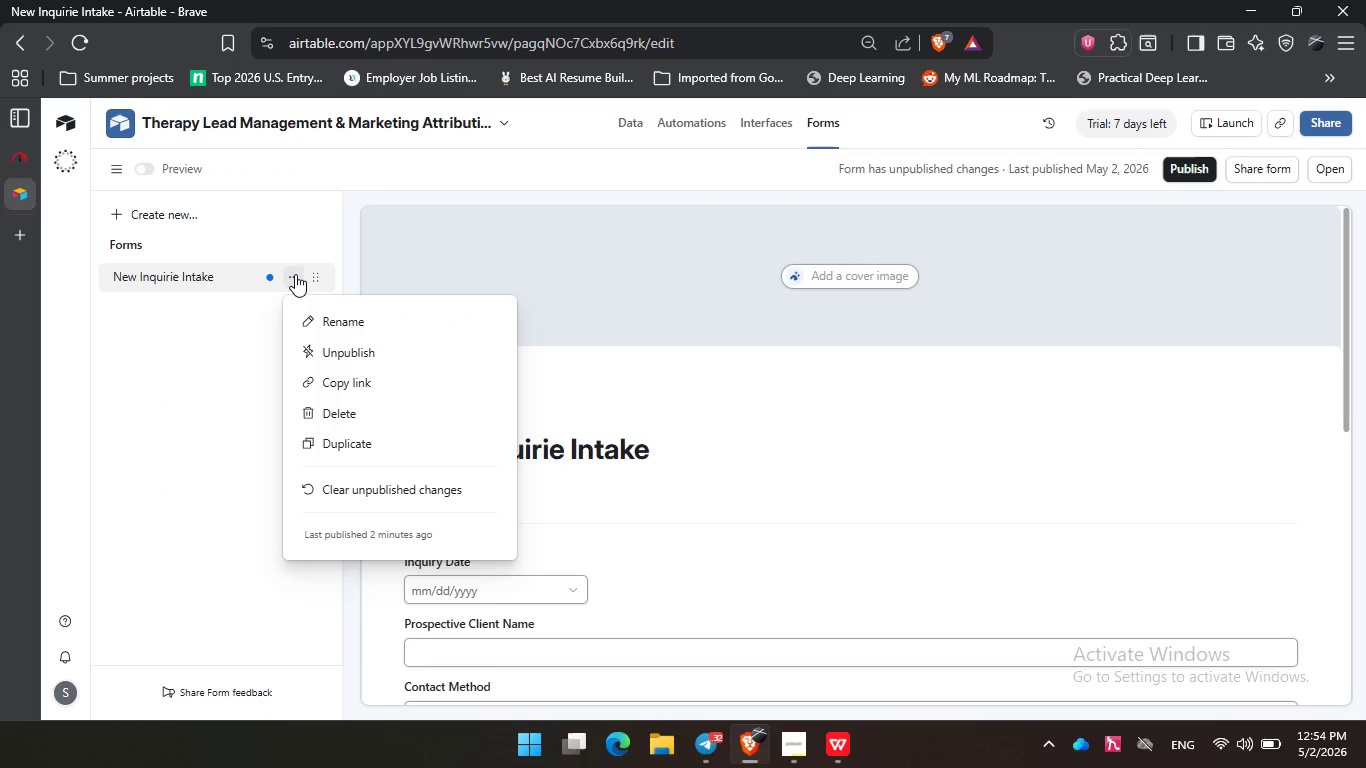 
left_click([295, 274])
 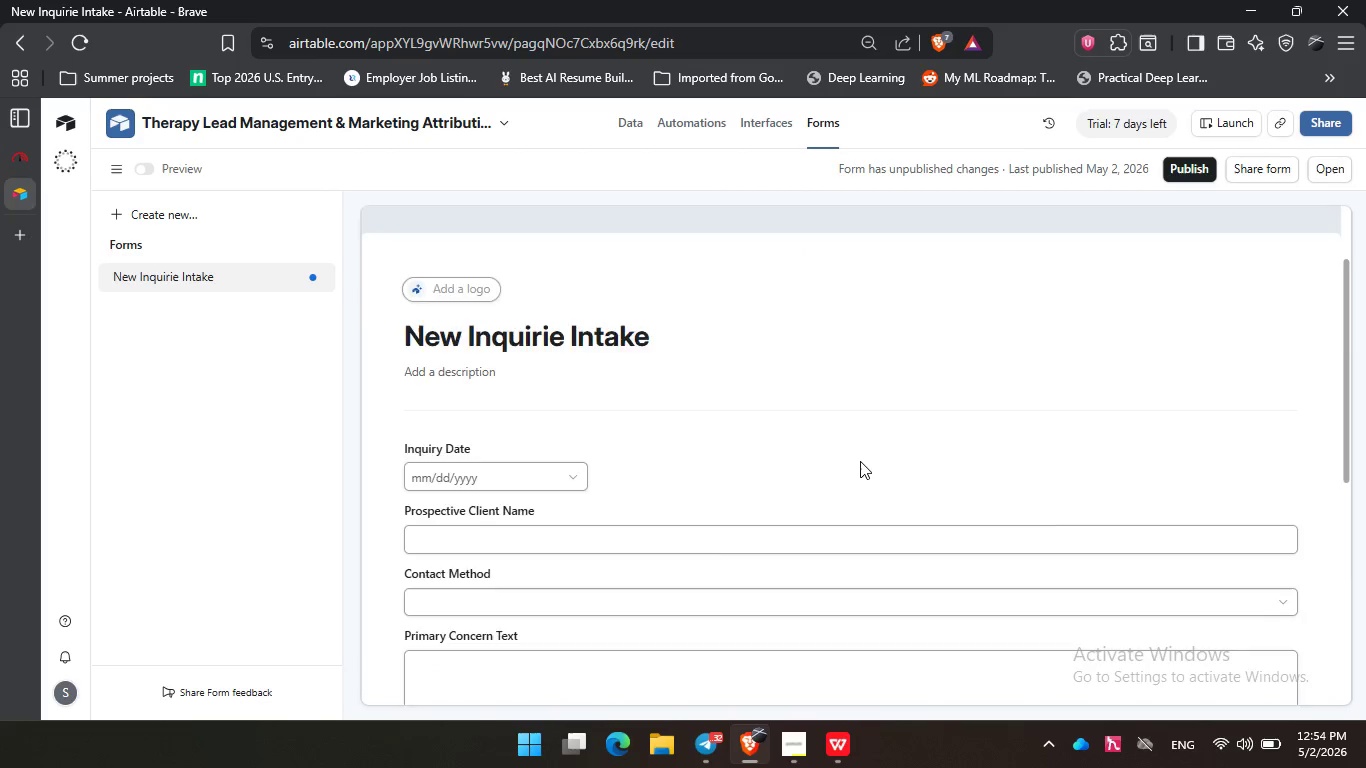 
scroll: coordinate [860, 461], scroll_direction: down, amount: 4.0
 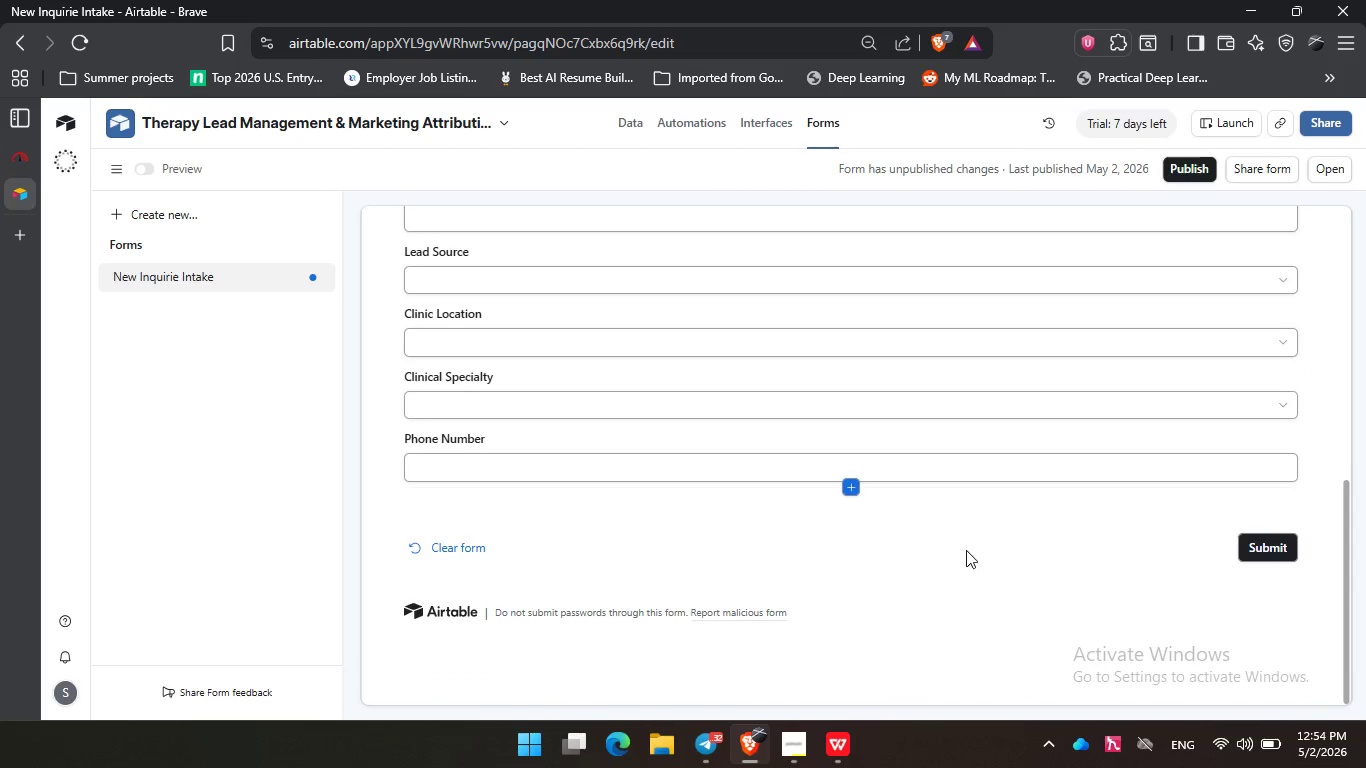 
scroll: coordinate [966, 550], scroll_direction: up, amount: 8.0
 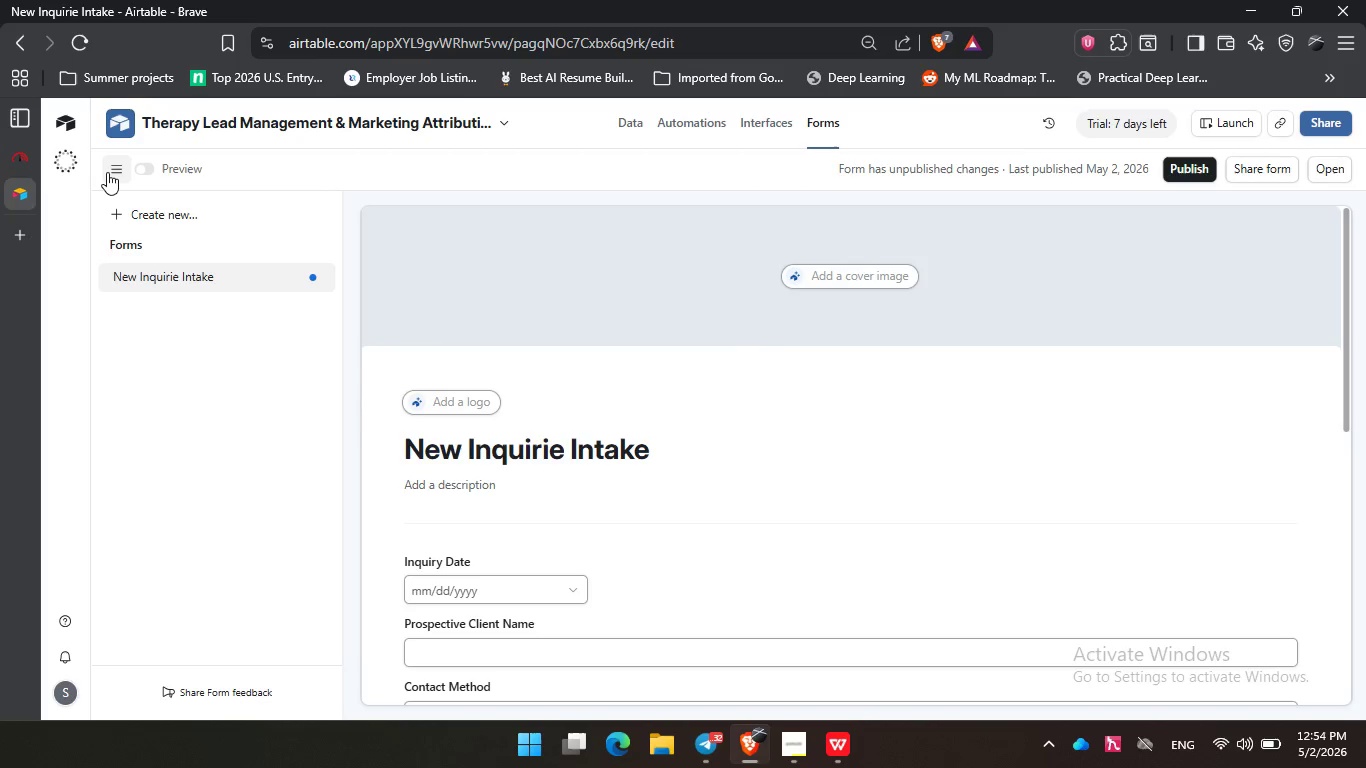 
left_click([108, 172])
 